 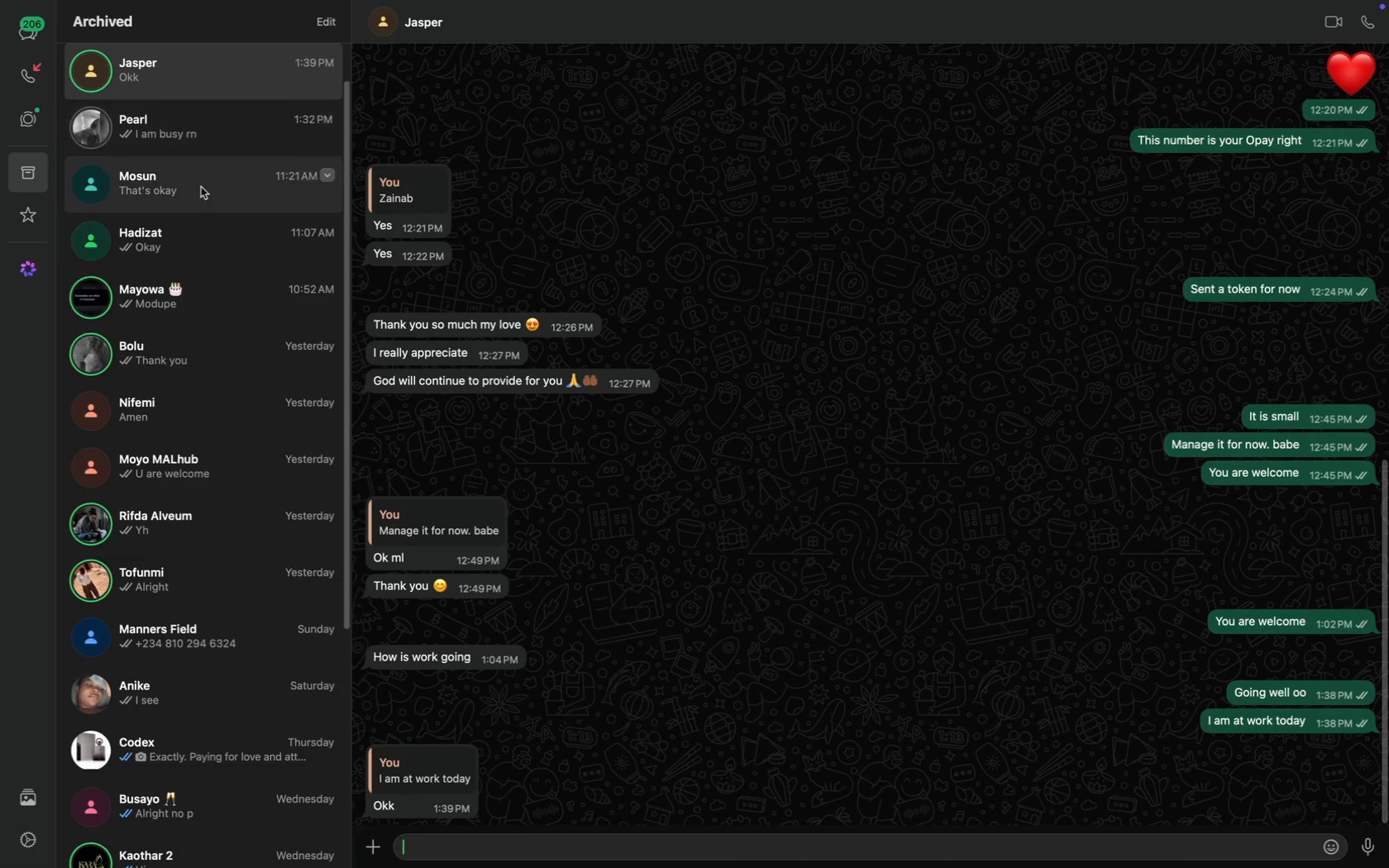 
left_click([270, 452])
 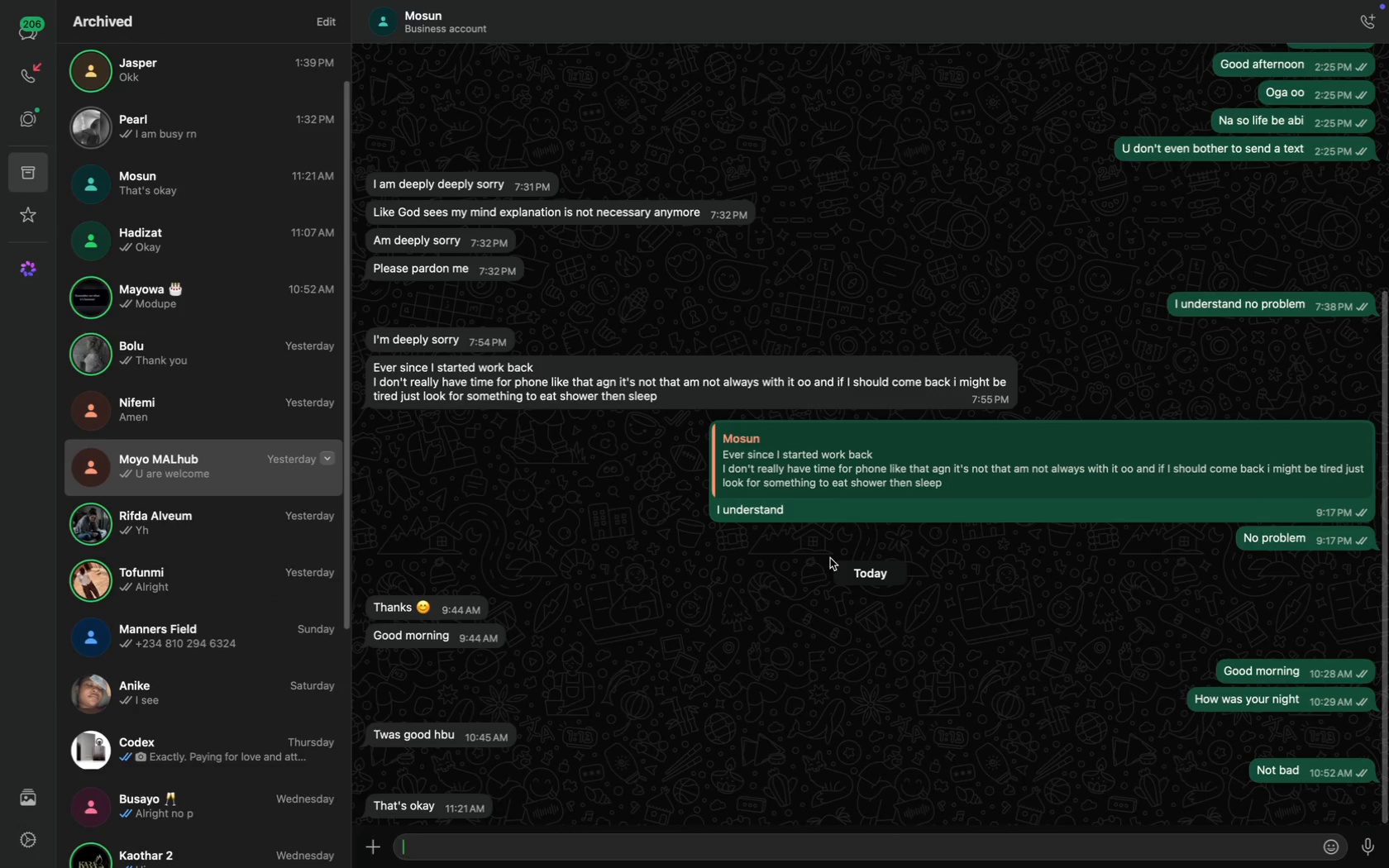 
type(I am currently at MALhub)
 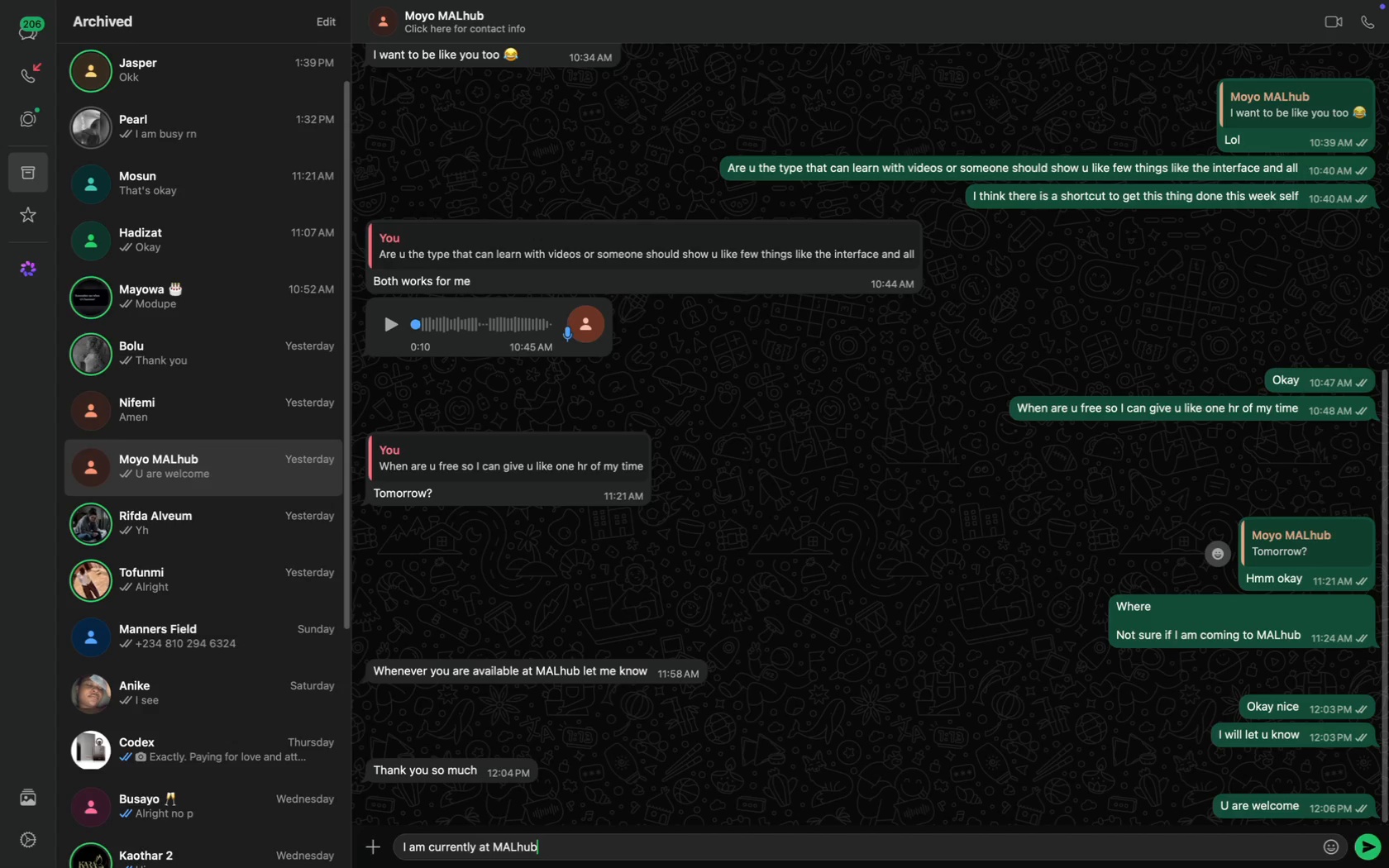 
key(Enter)
 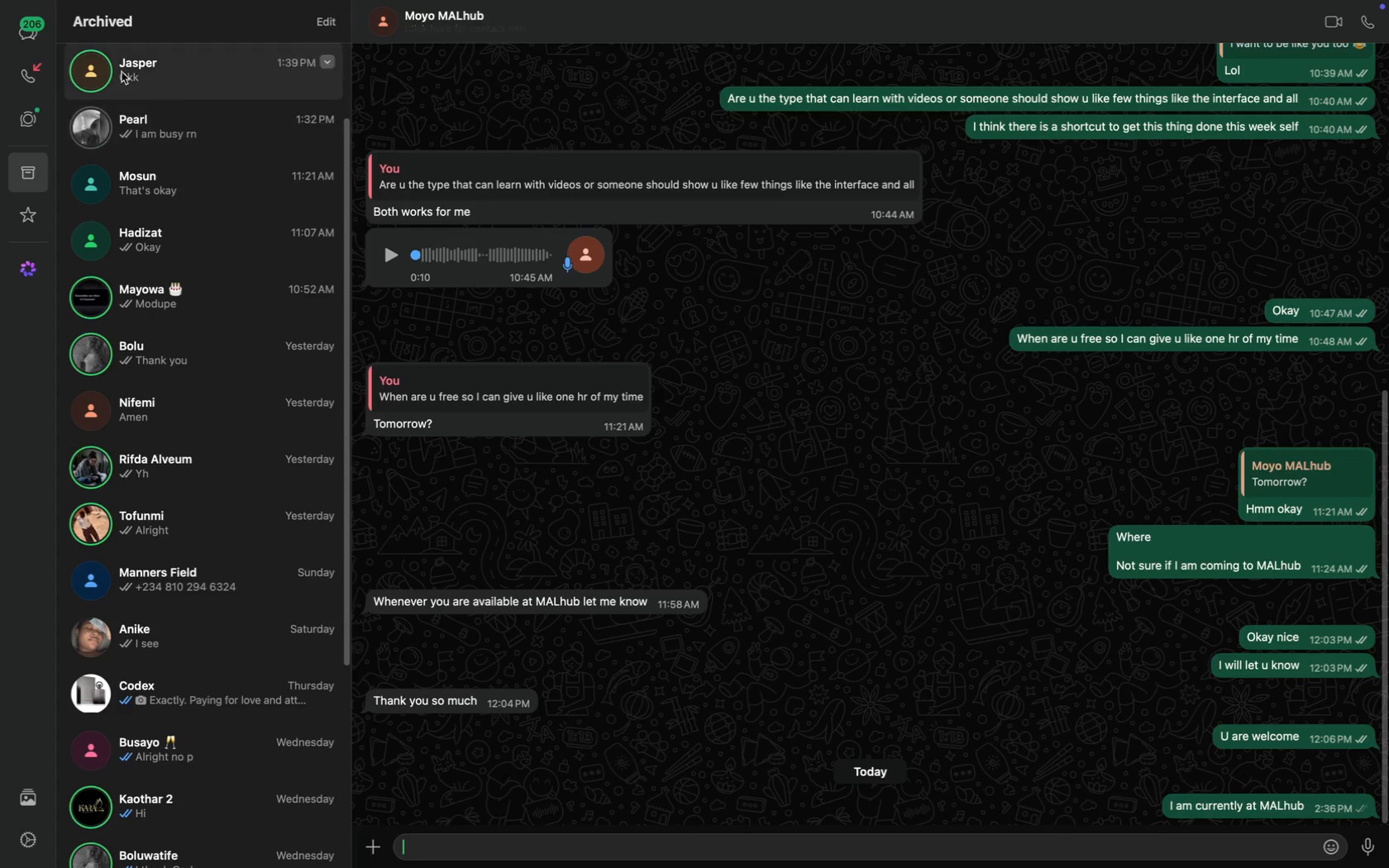 
left_click([30, 22])
 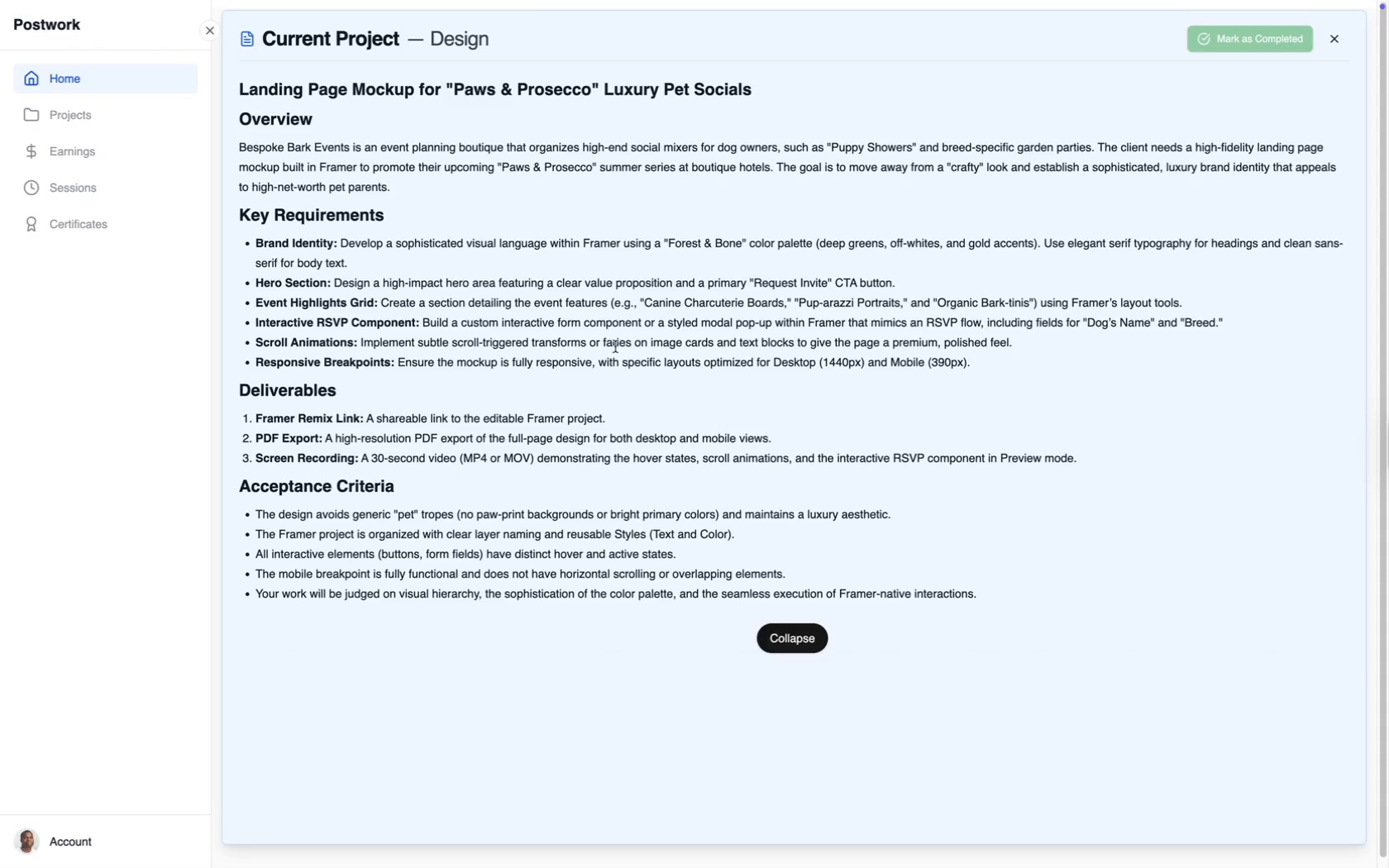 
wait(5.67)
 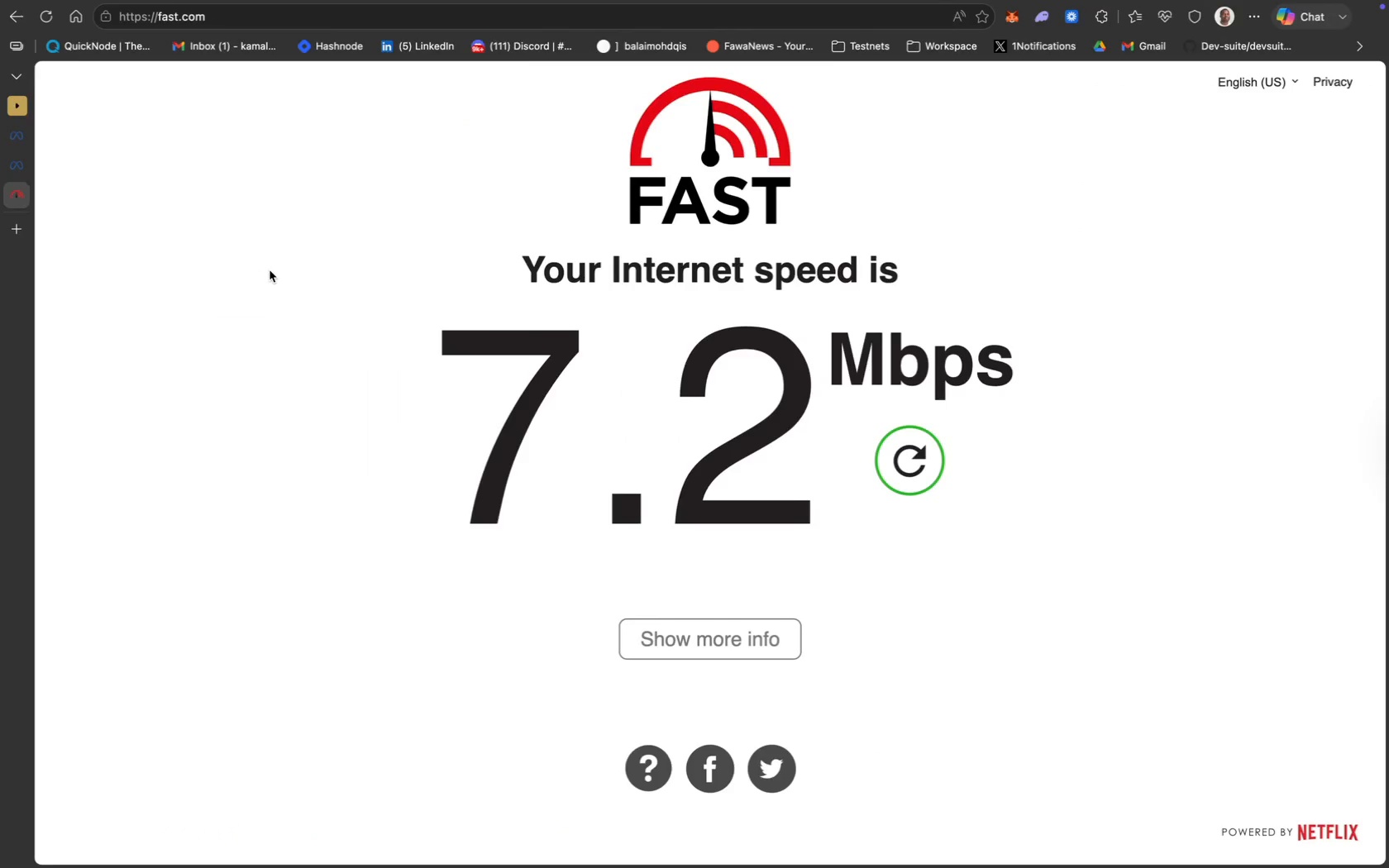 
scroll: coordinate [642, 592], scroll_direction: up, amount: 7.0
 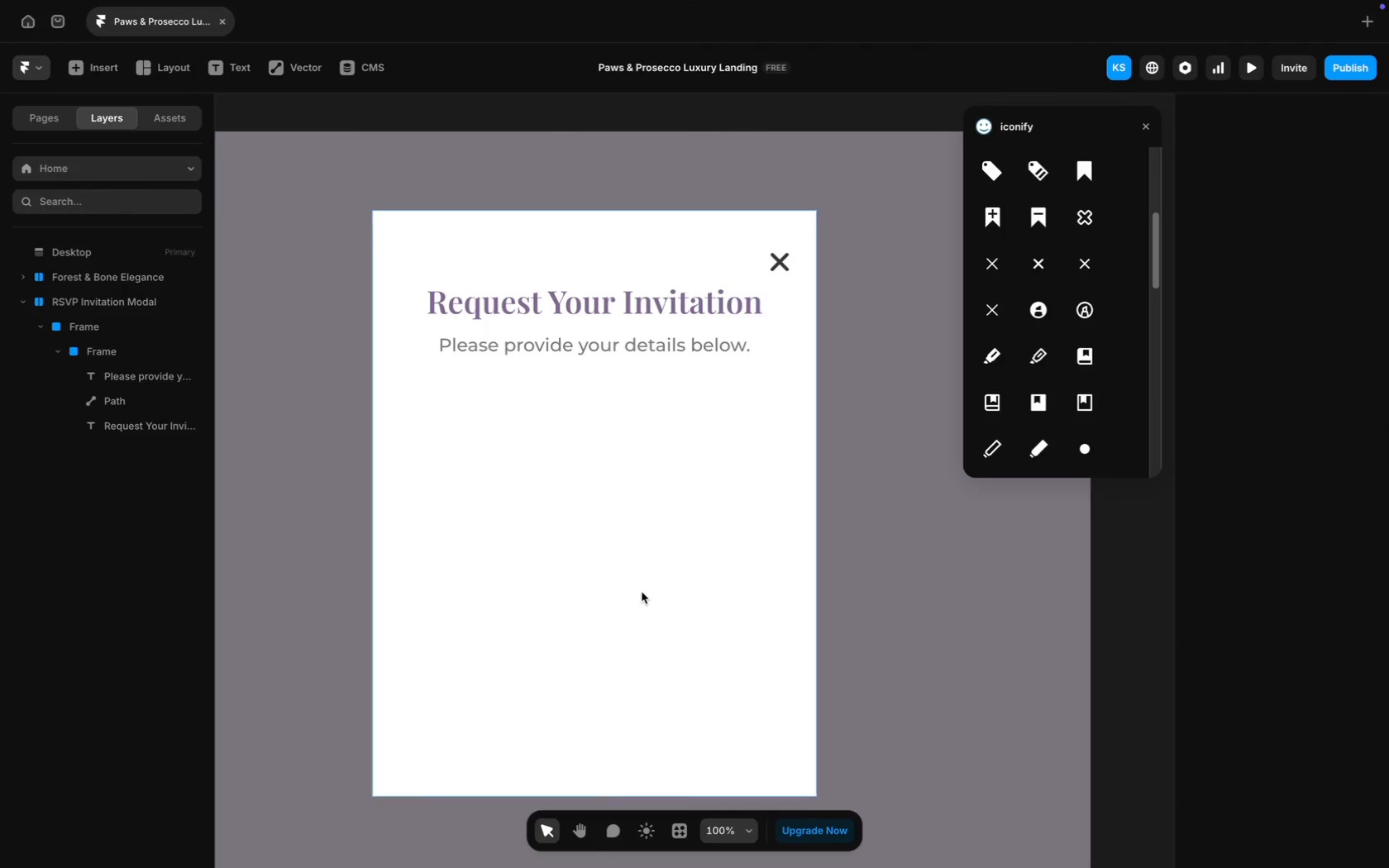 
key(Meta+Minus)
 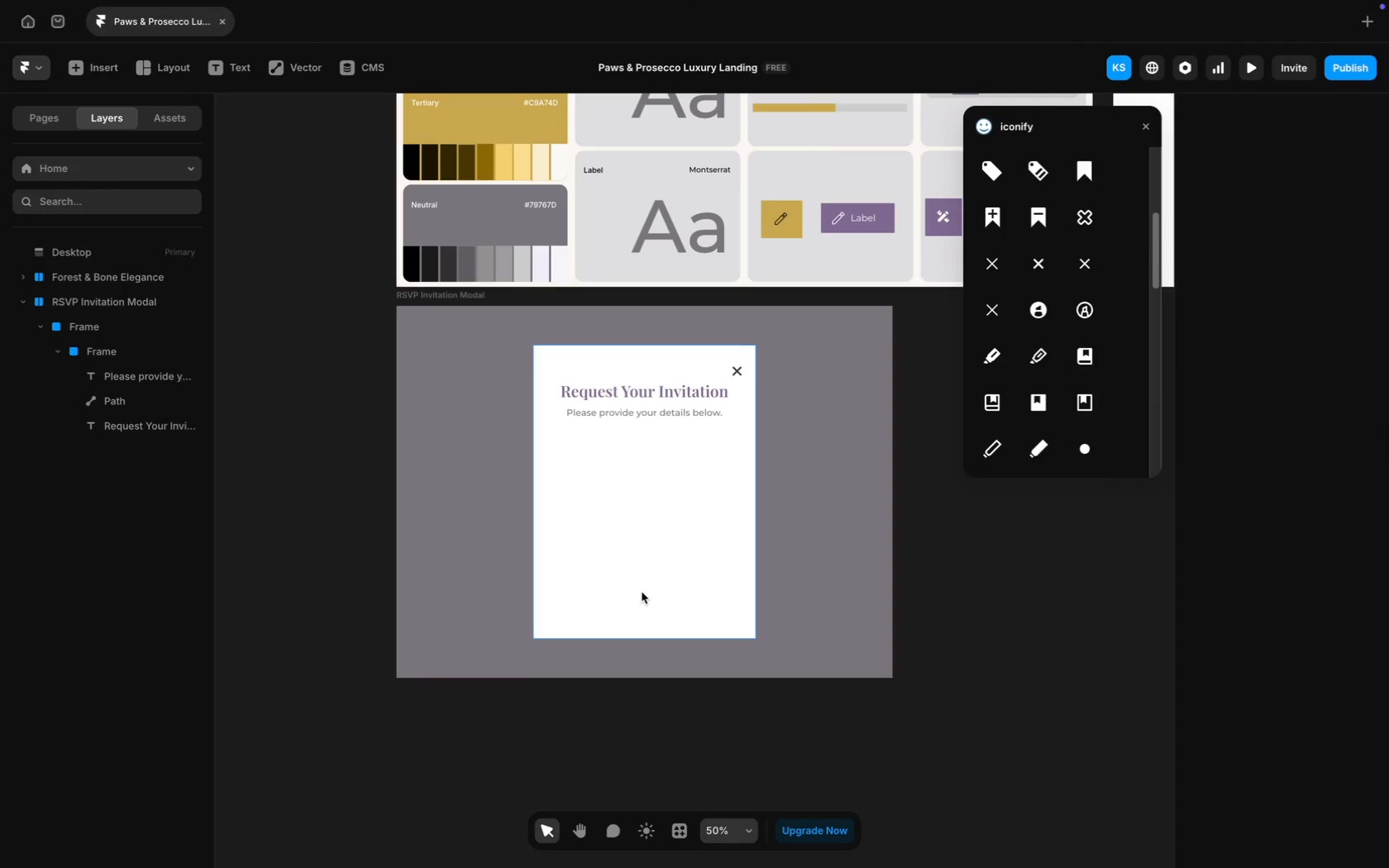 
scroll: coordinate [642, 592], scroll_direction: up, amount: 37.0
 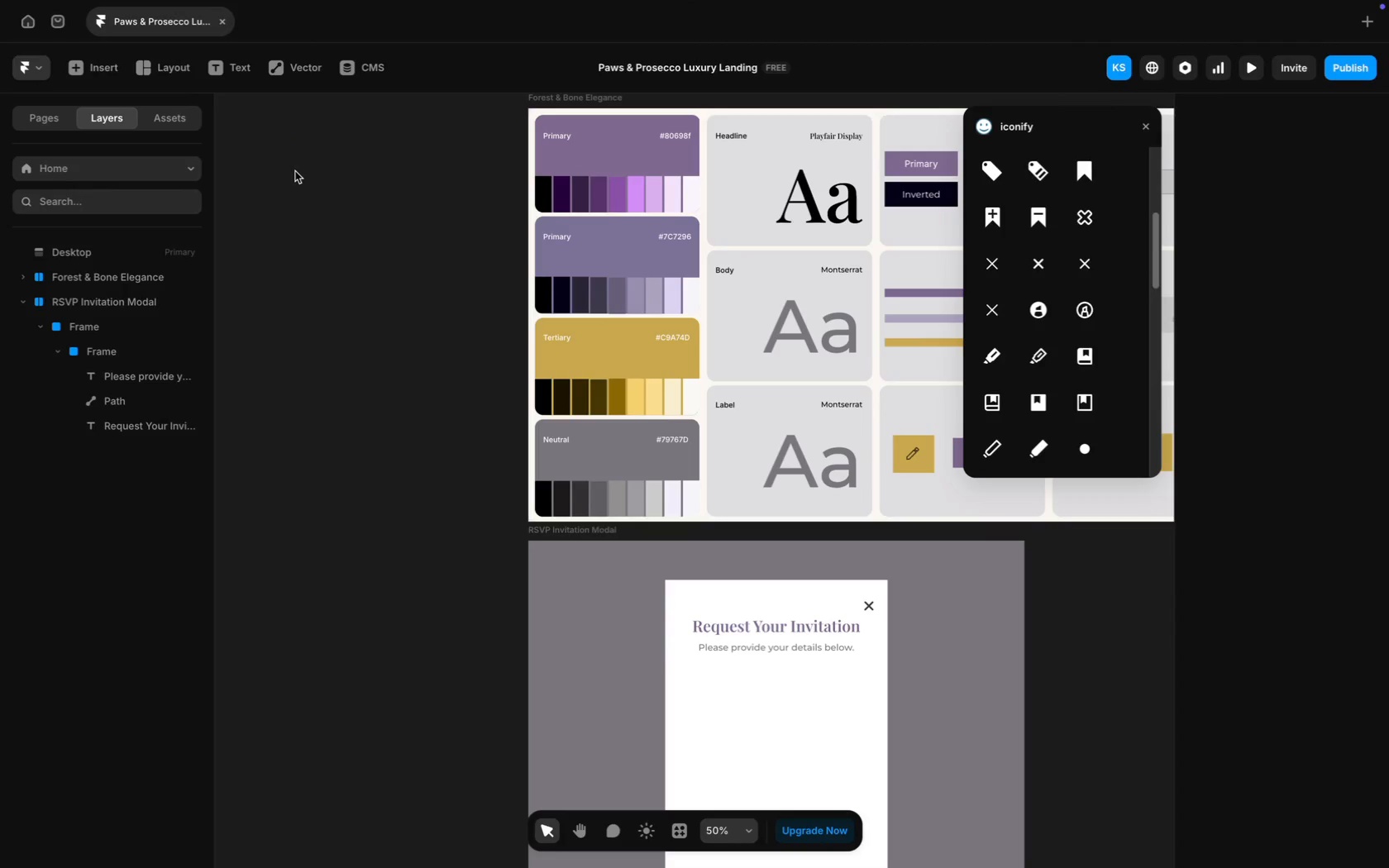 
scroll: coordinate [519, 591], scroll_direction: down, amount: 7.0
 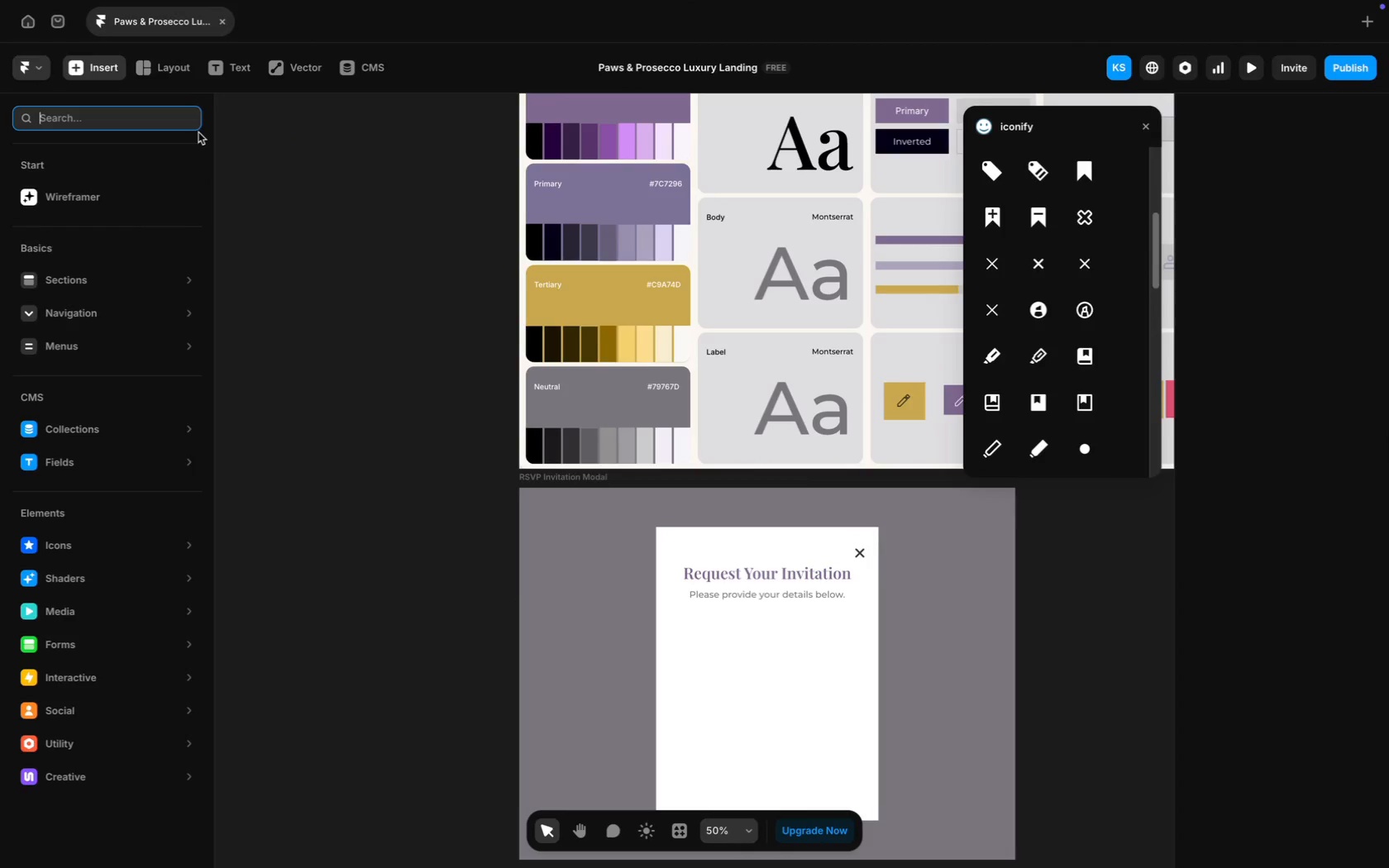 
type(form)
 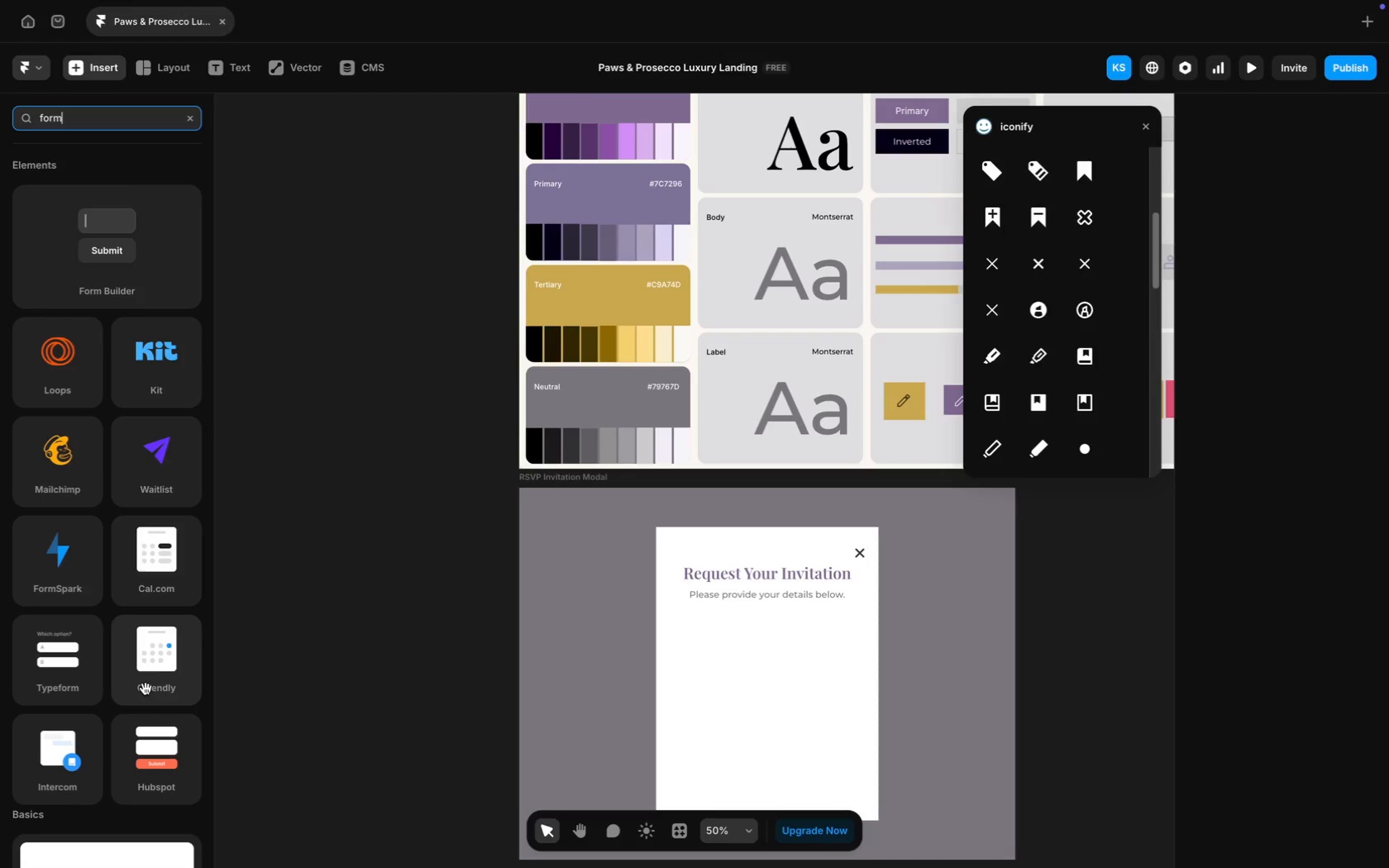 
scroll: coordinate [149, 571], scroll_direction: up, amount: 15.0
 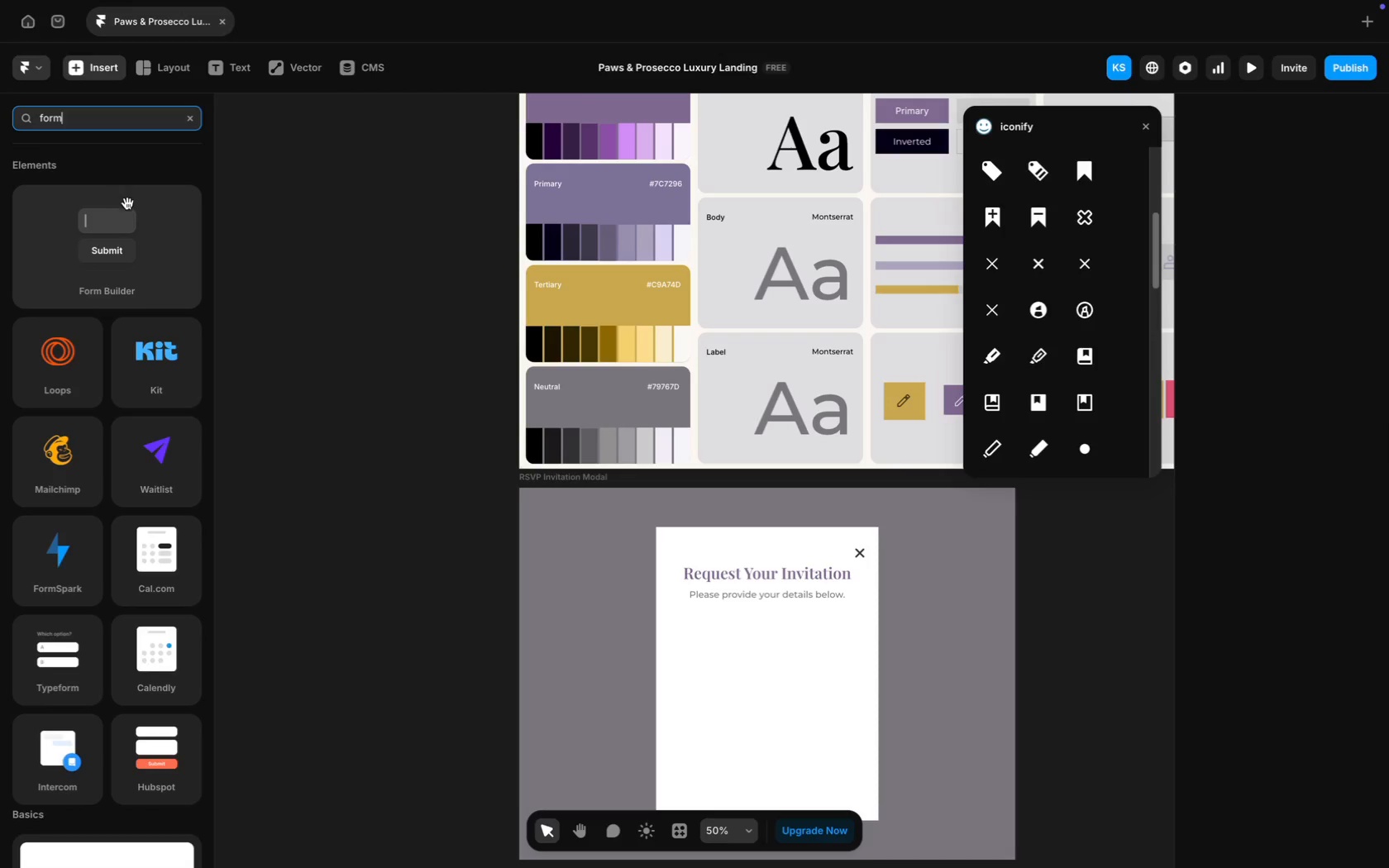 
left_click([146, 233])
 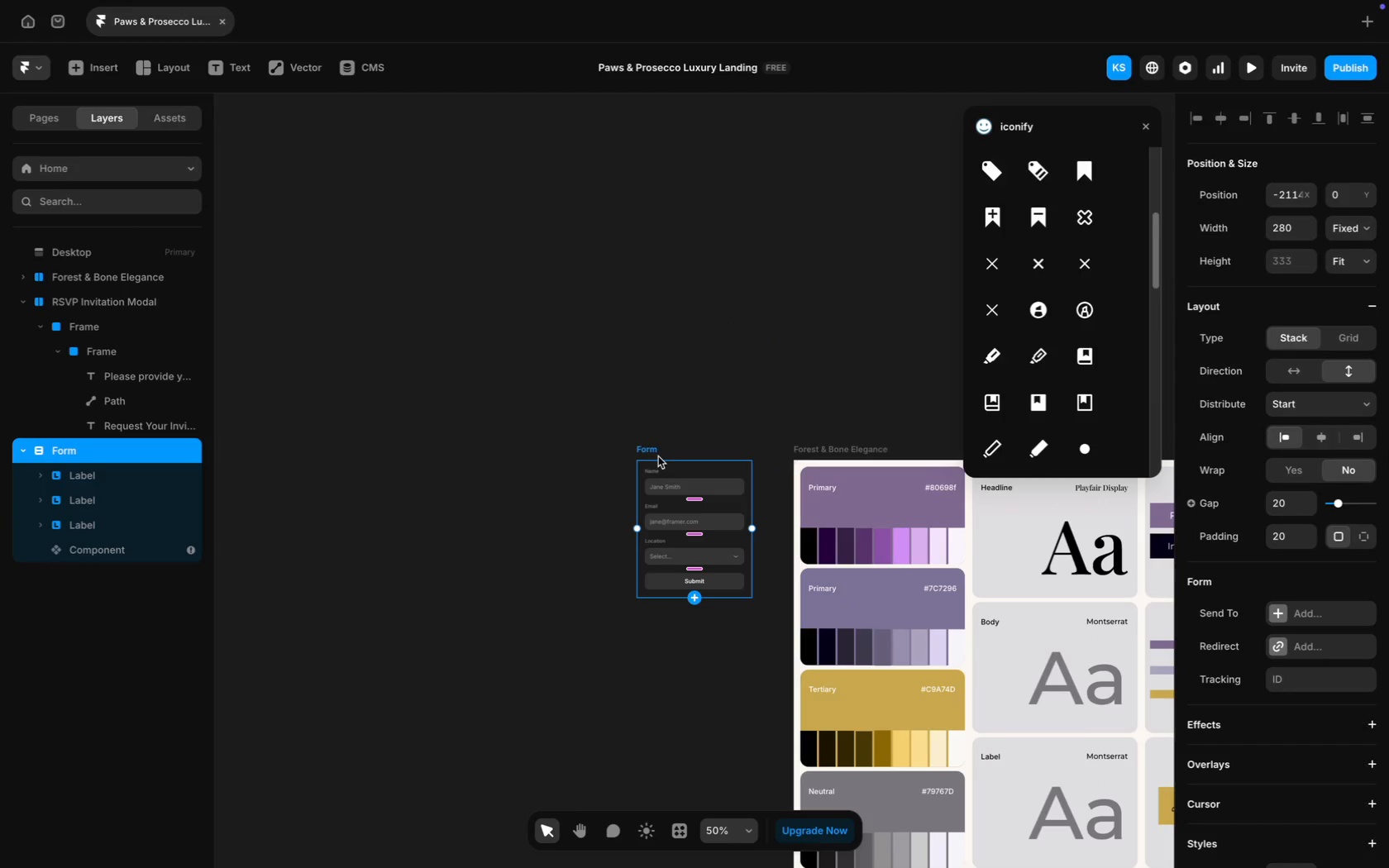 
left_click_drag(start_coordinate=[651, 450], to_coordinate=[484, 447])
 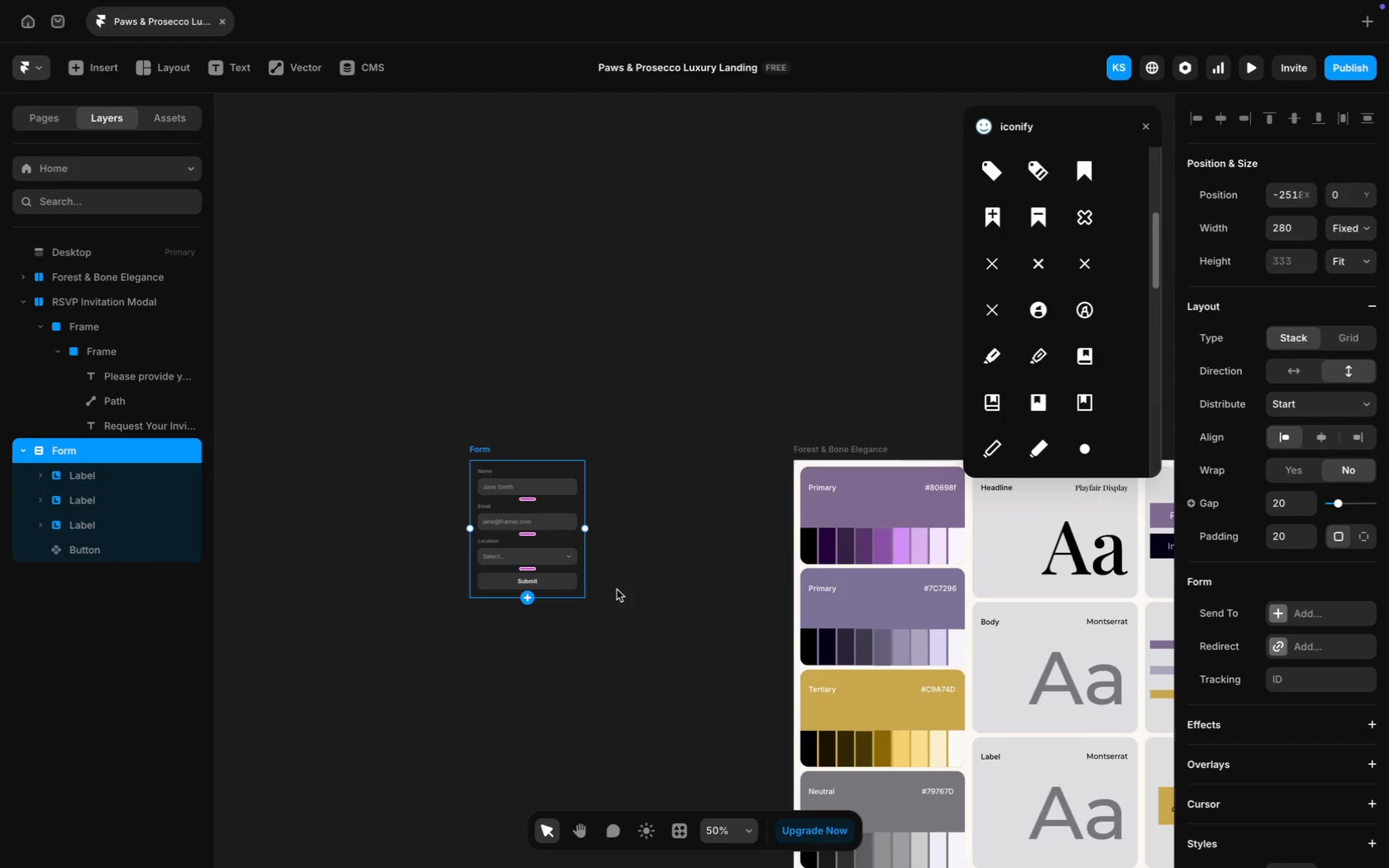 
key(Meta+Equal)
 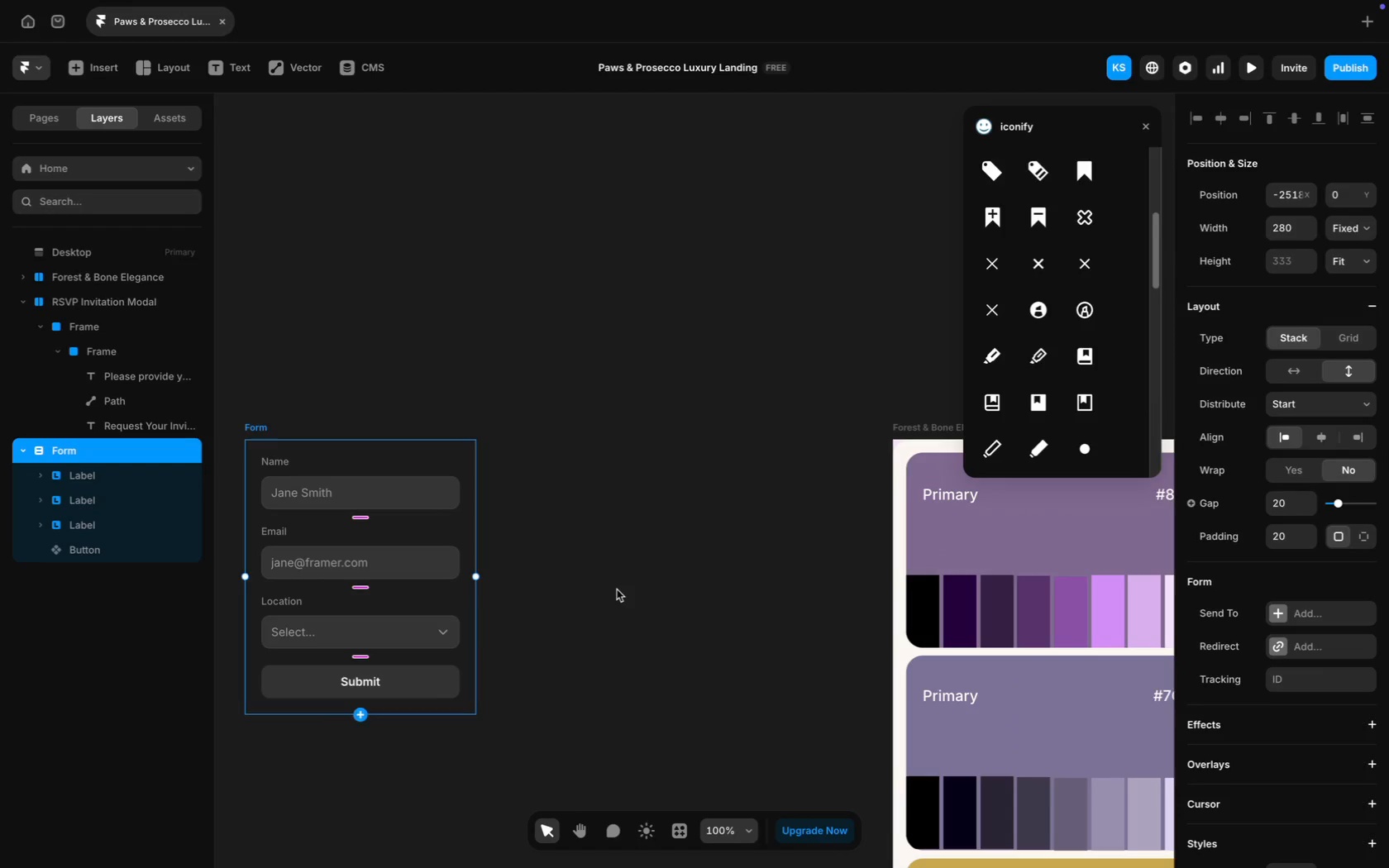 
scroll: coordinate [617, 589], scroll_direction: up, amount: 12.0
 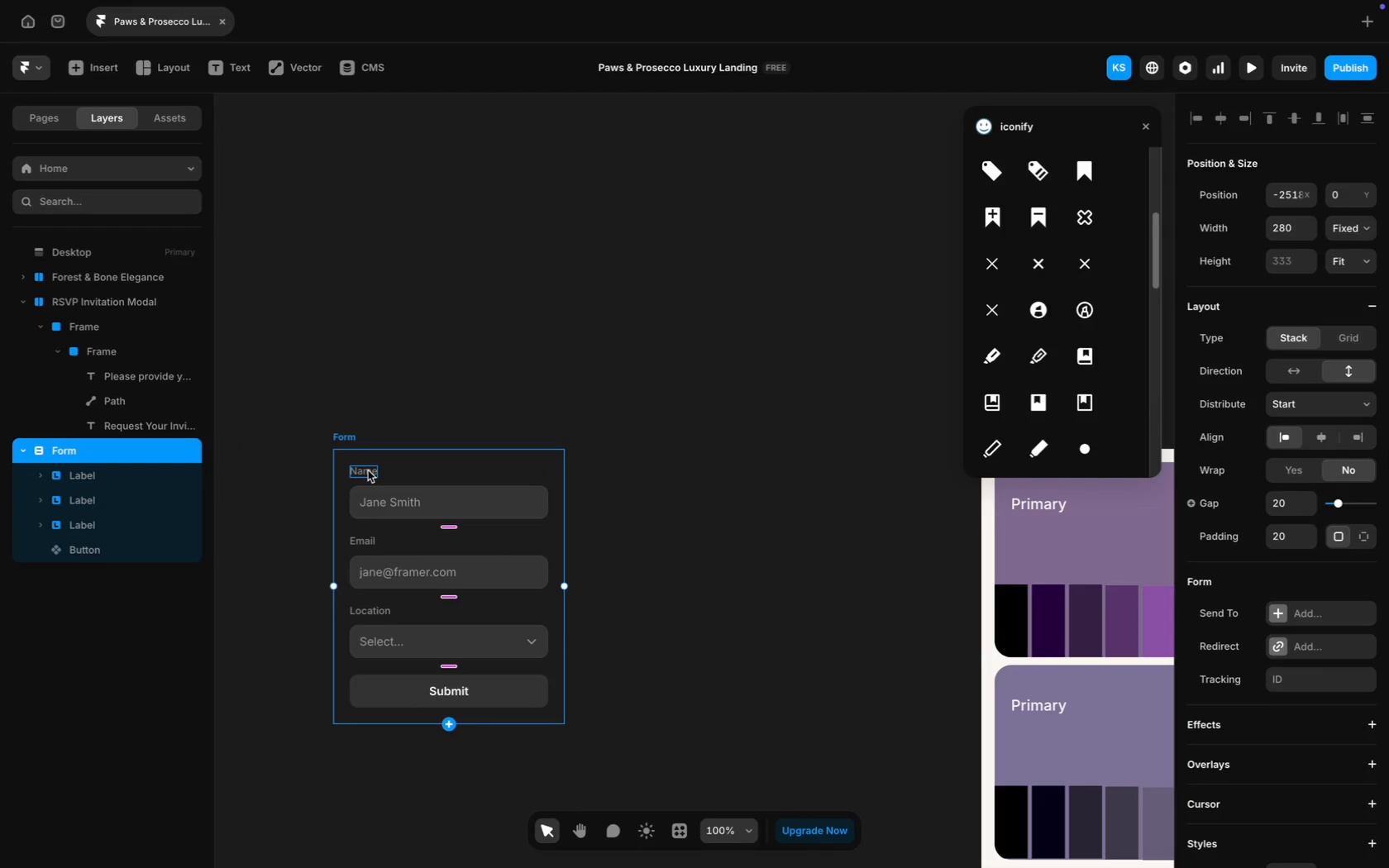 
double_click([370, 470])
 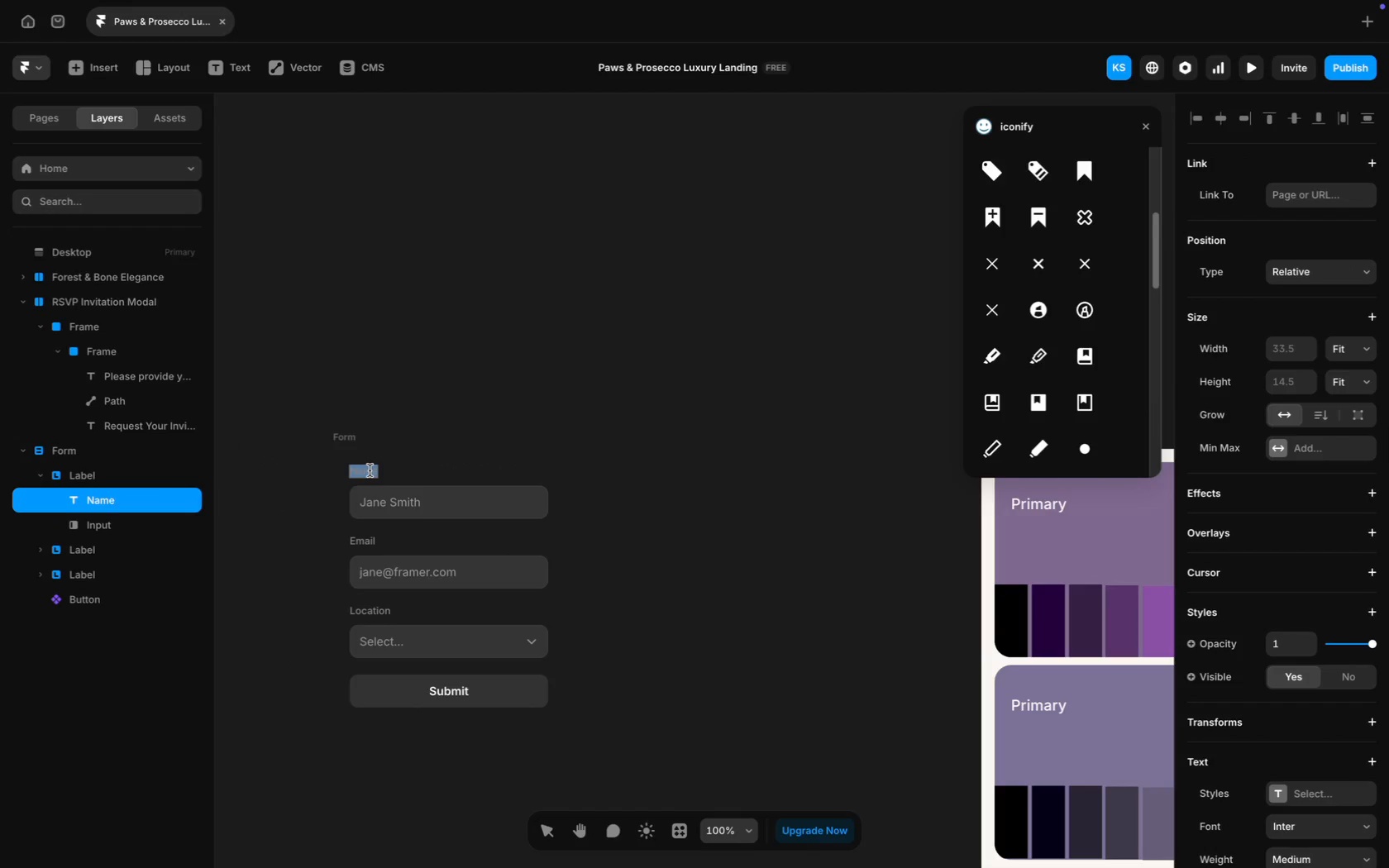 
left_click([370, 470])
 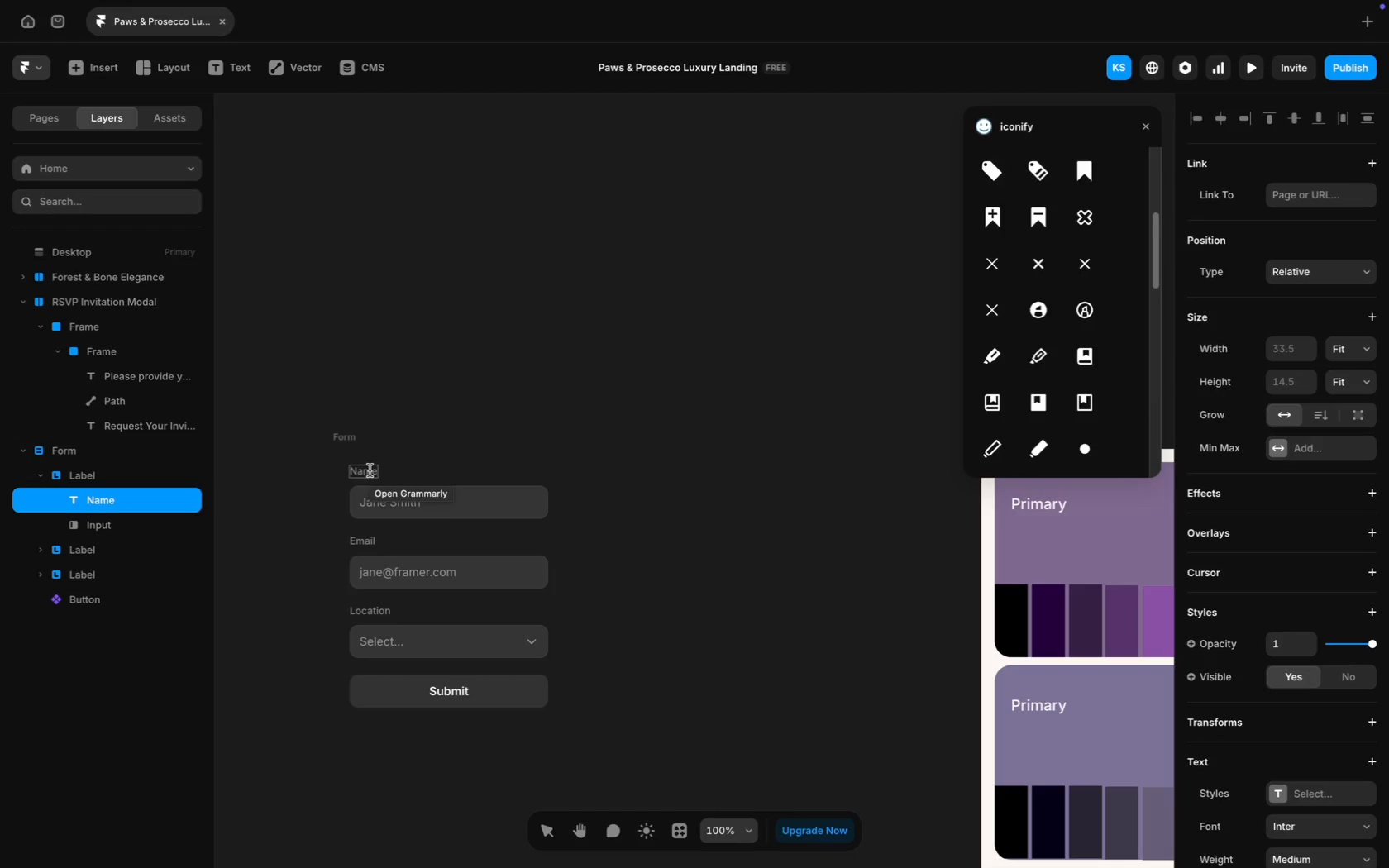 
wait(14.29)
 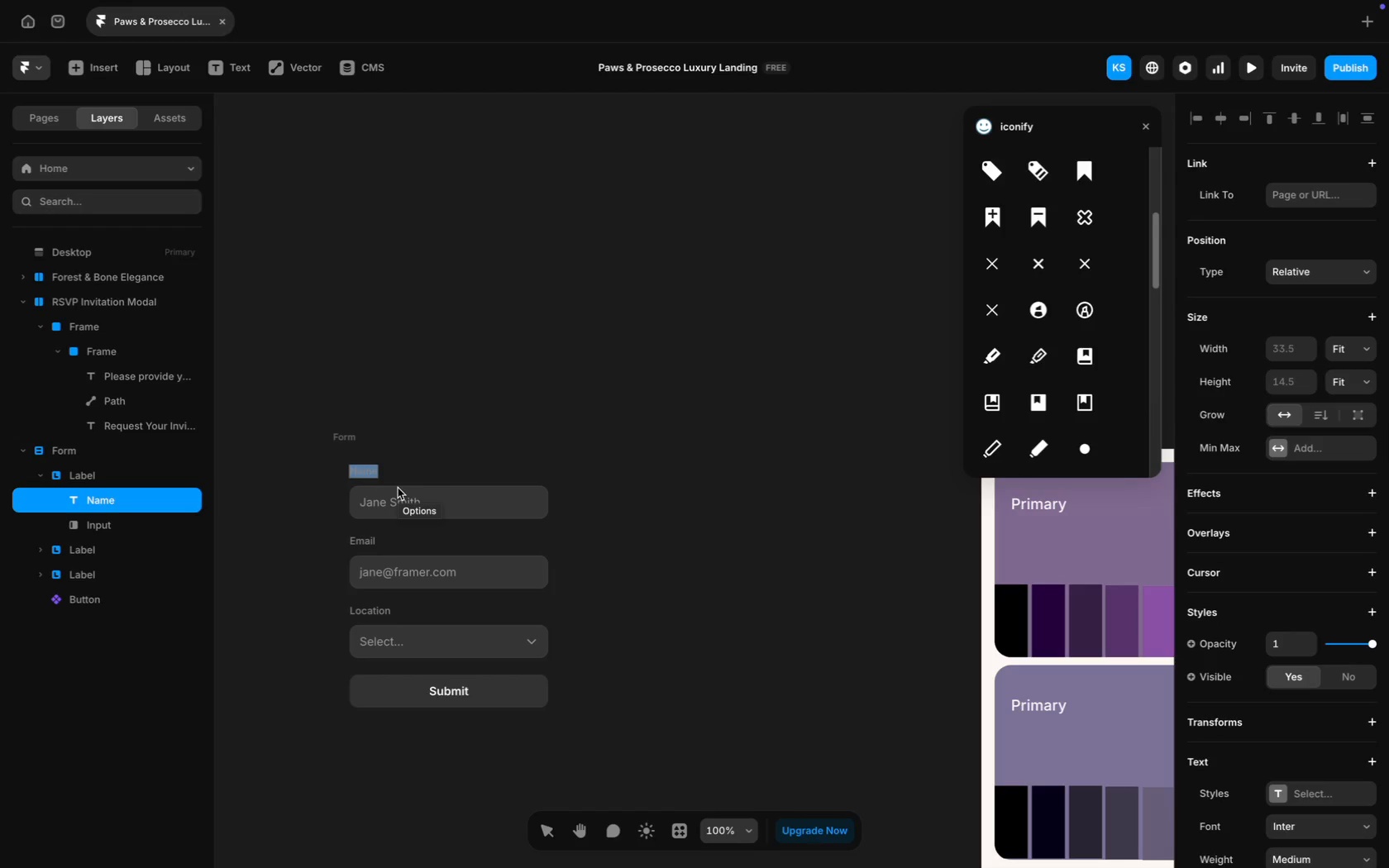 
key(Meta+A)
 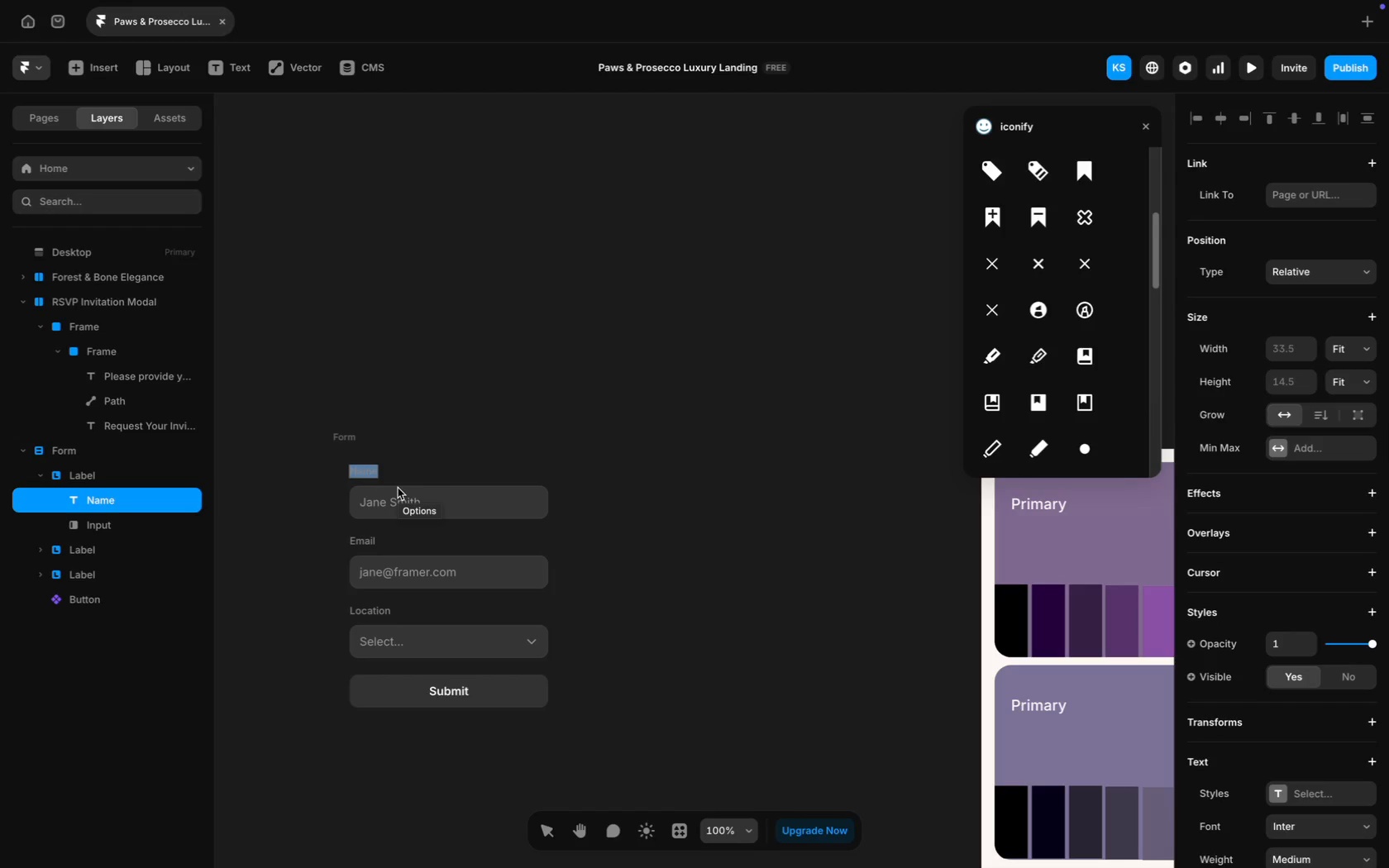 
type(OWNER NAME)
 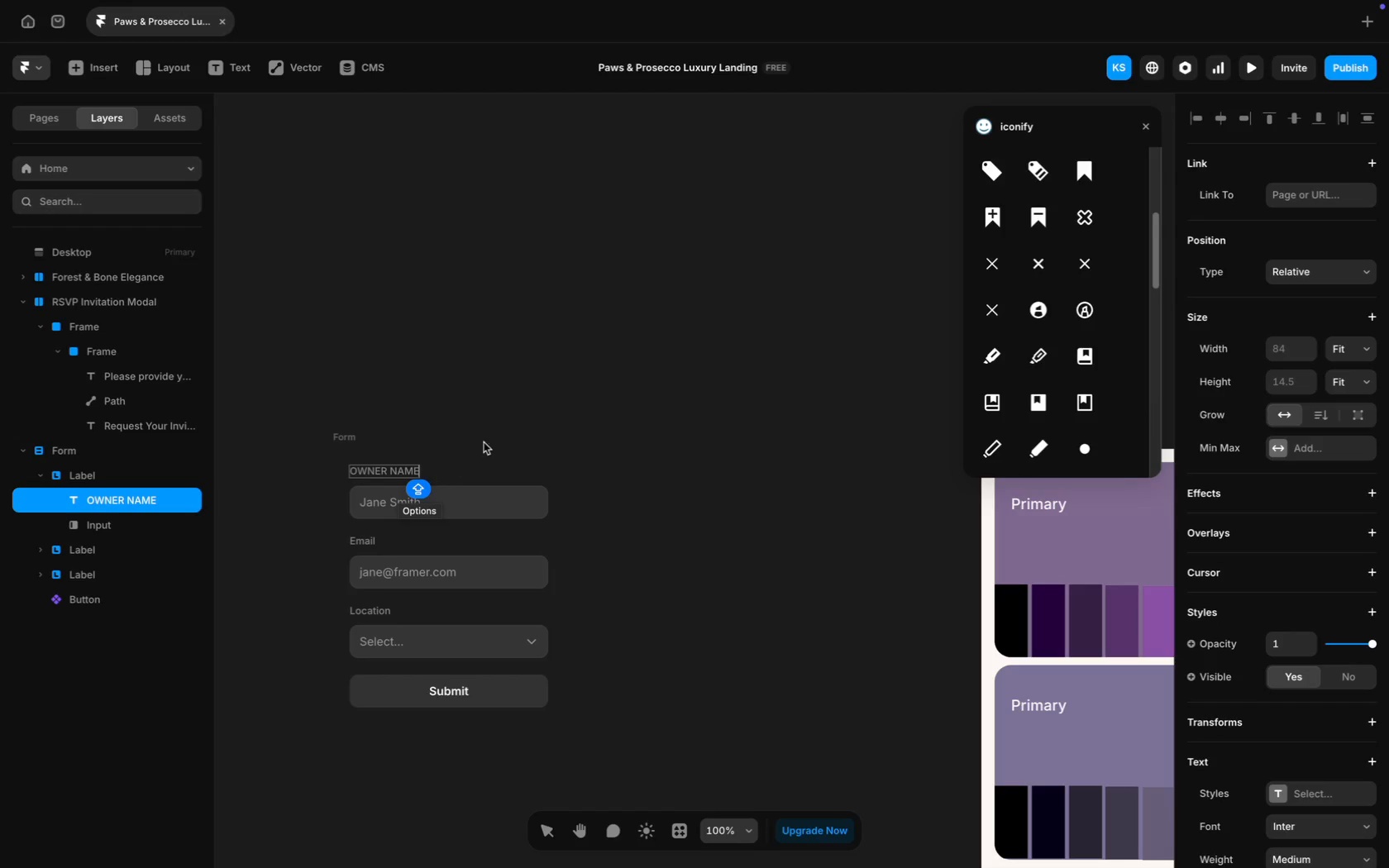 
left_click([524, 431])
 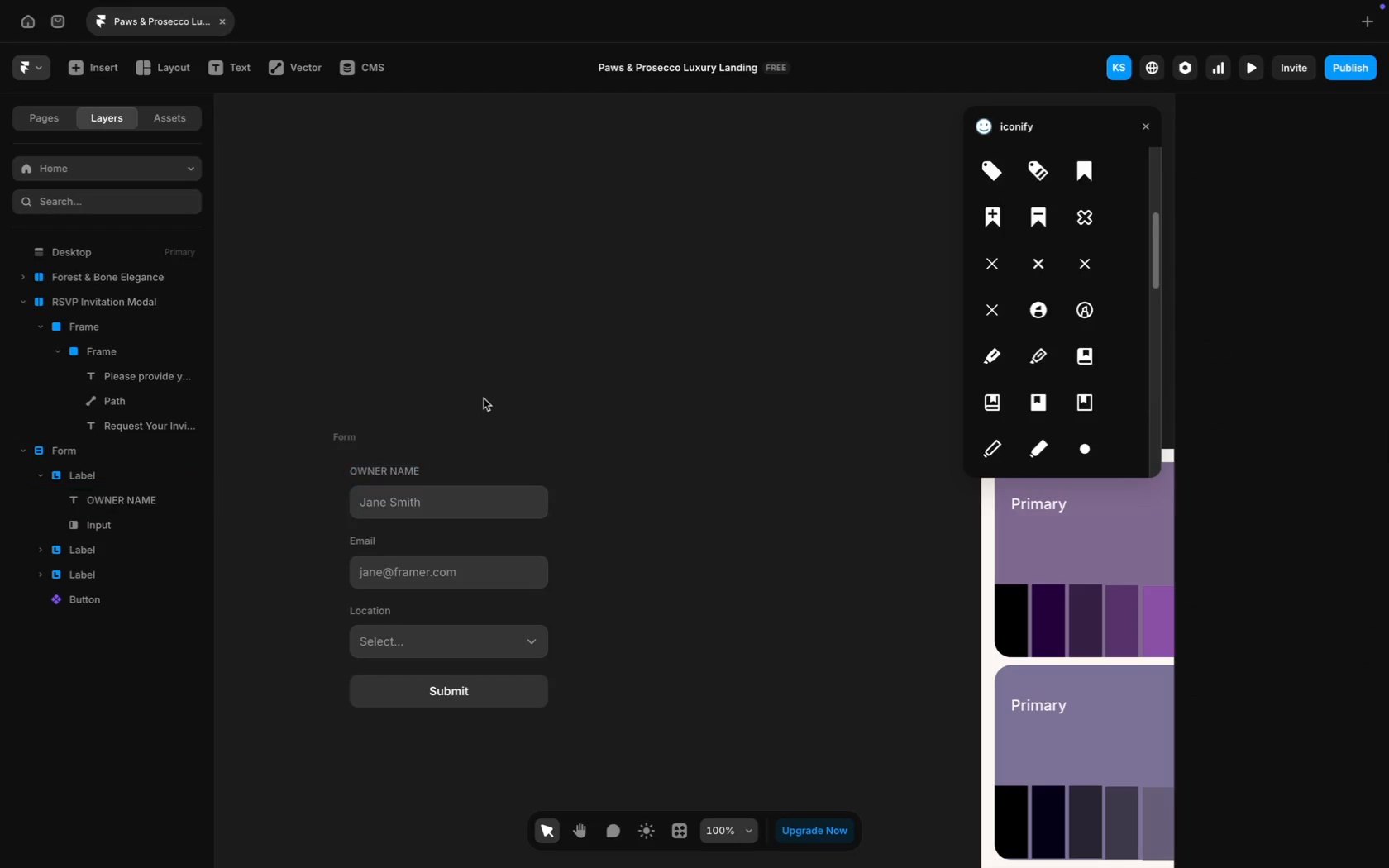 
wait(5.23)
 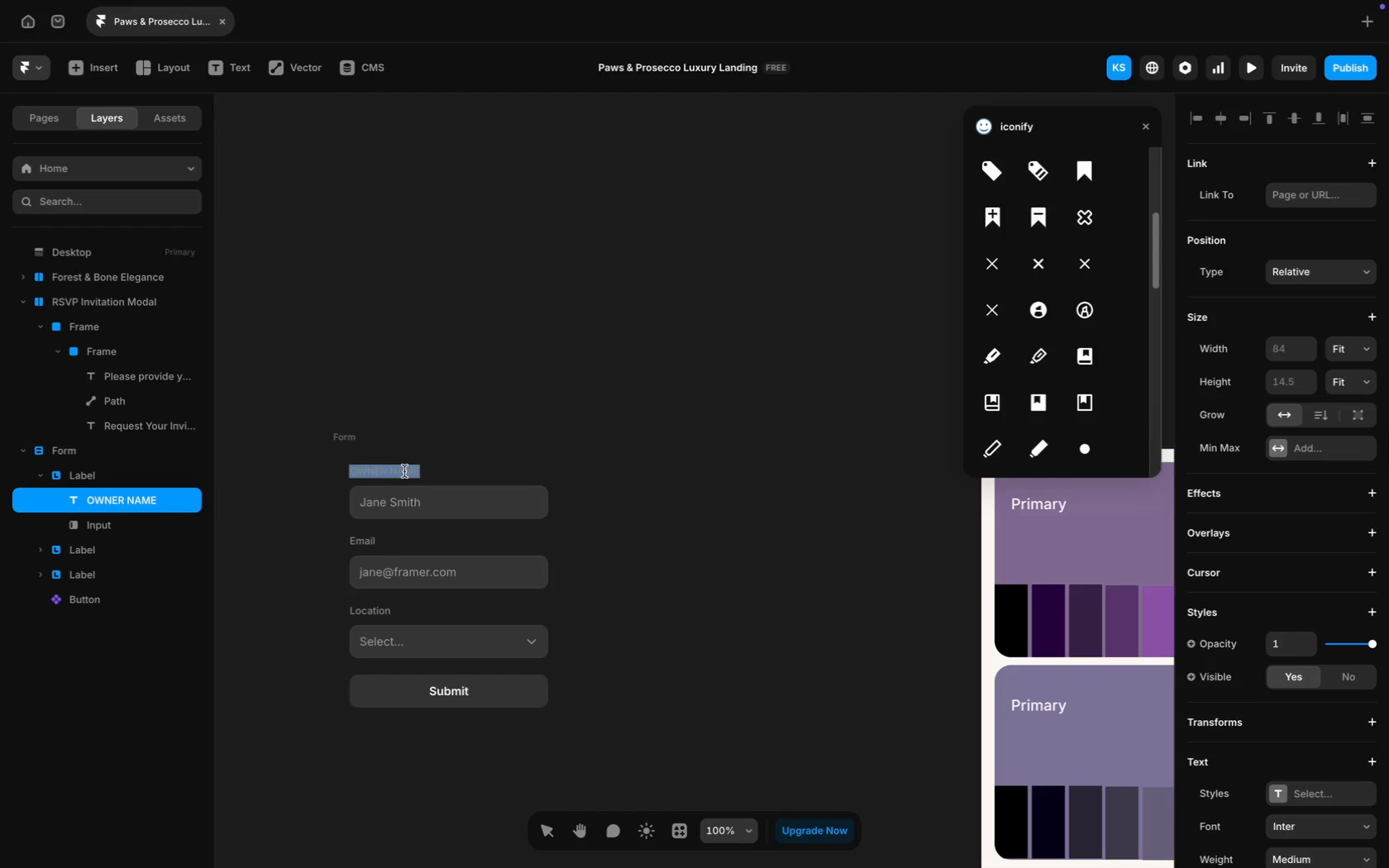 
key(Meta+A)
 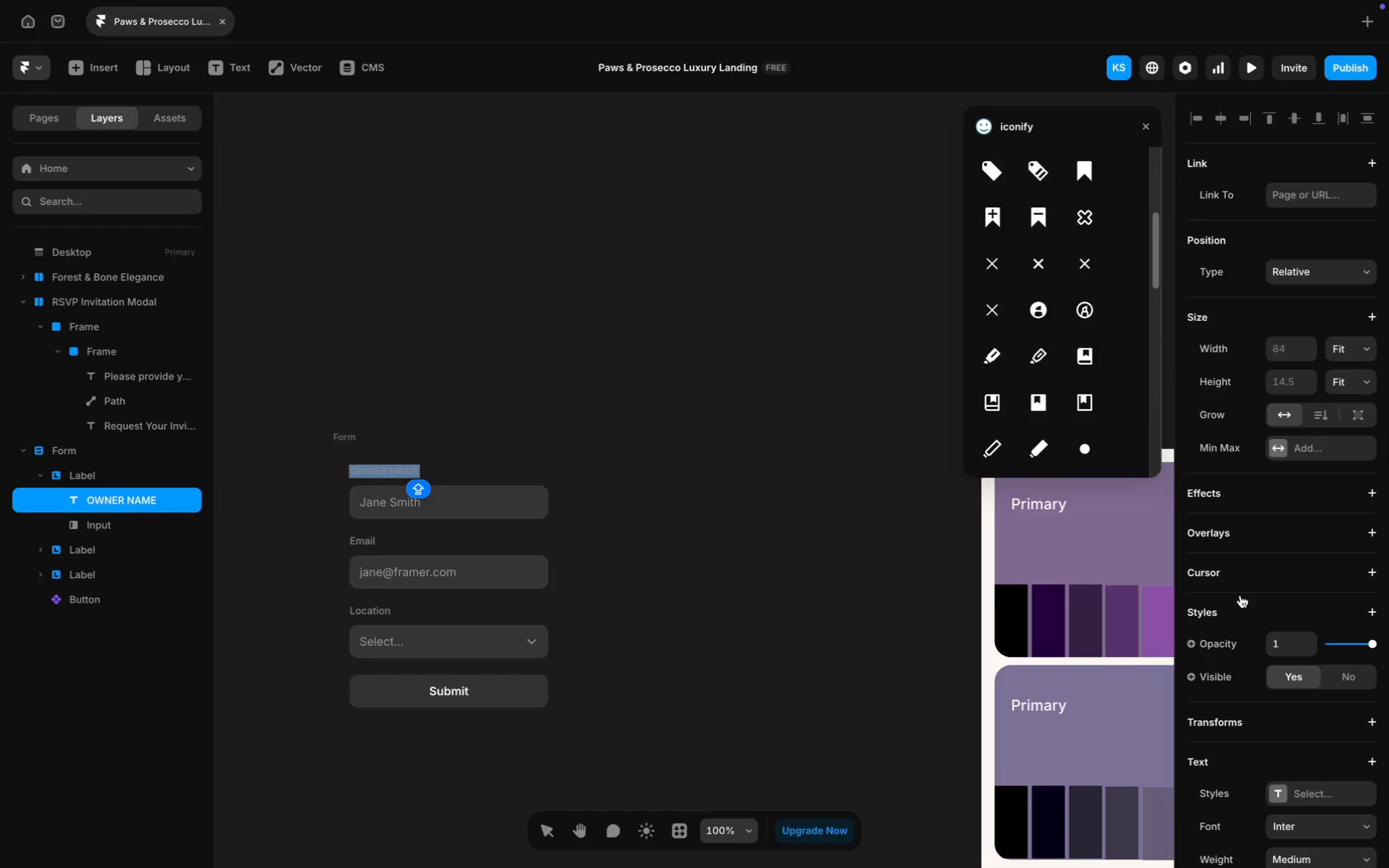 
scroll: coordinate [1286, 625], scroll_direction: down, amount: 46.0
 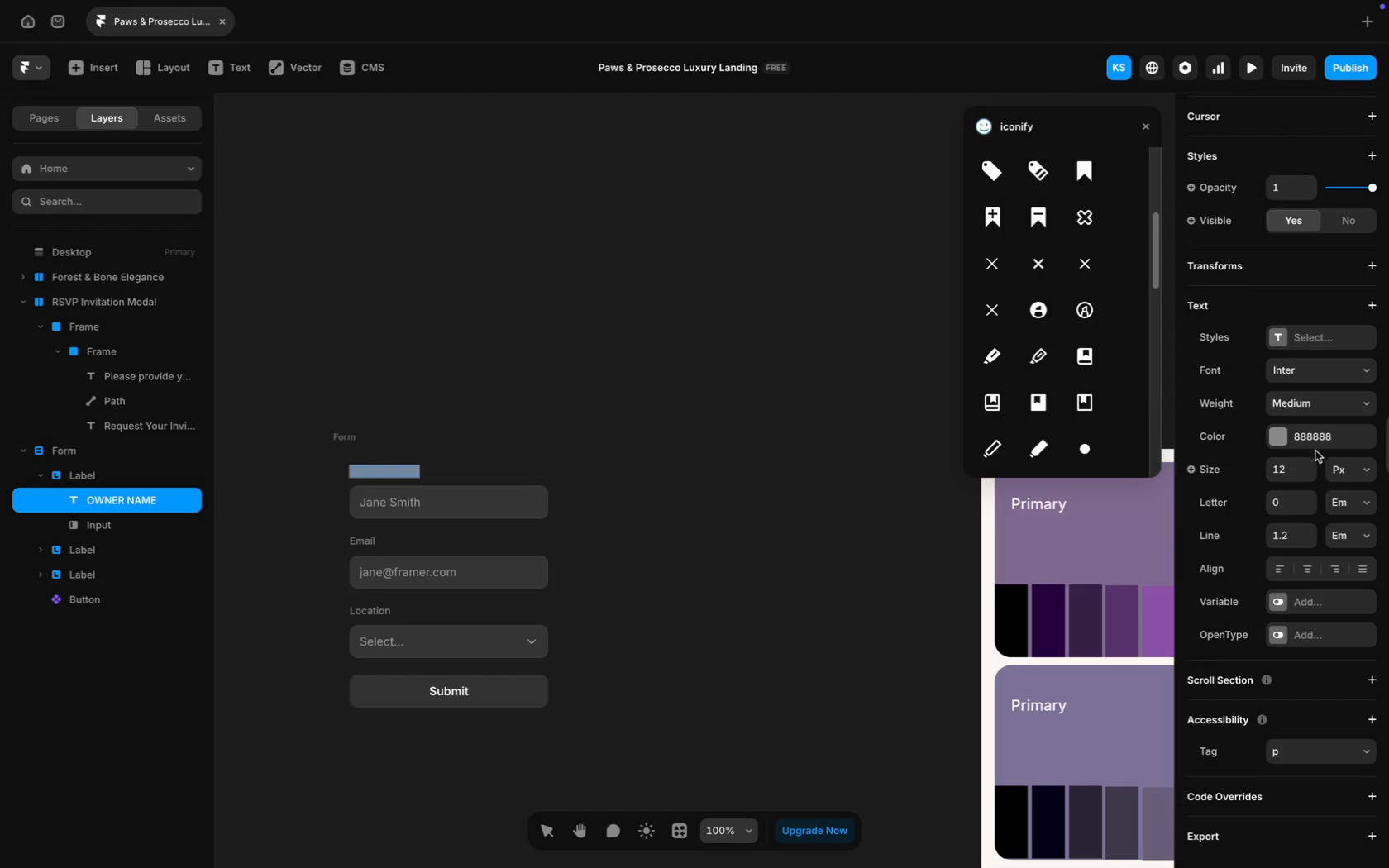 
left_click([1305, 445])
 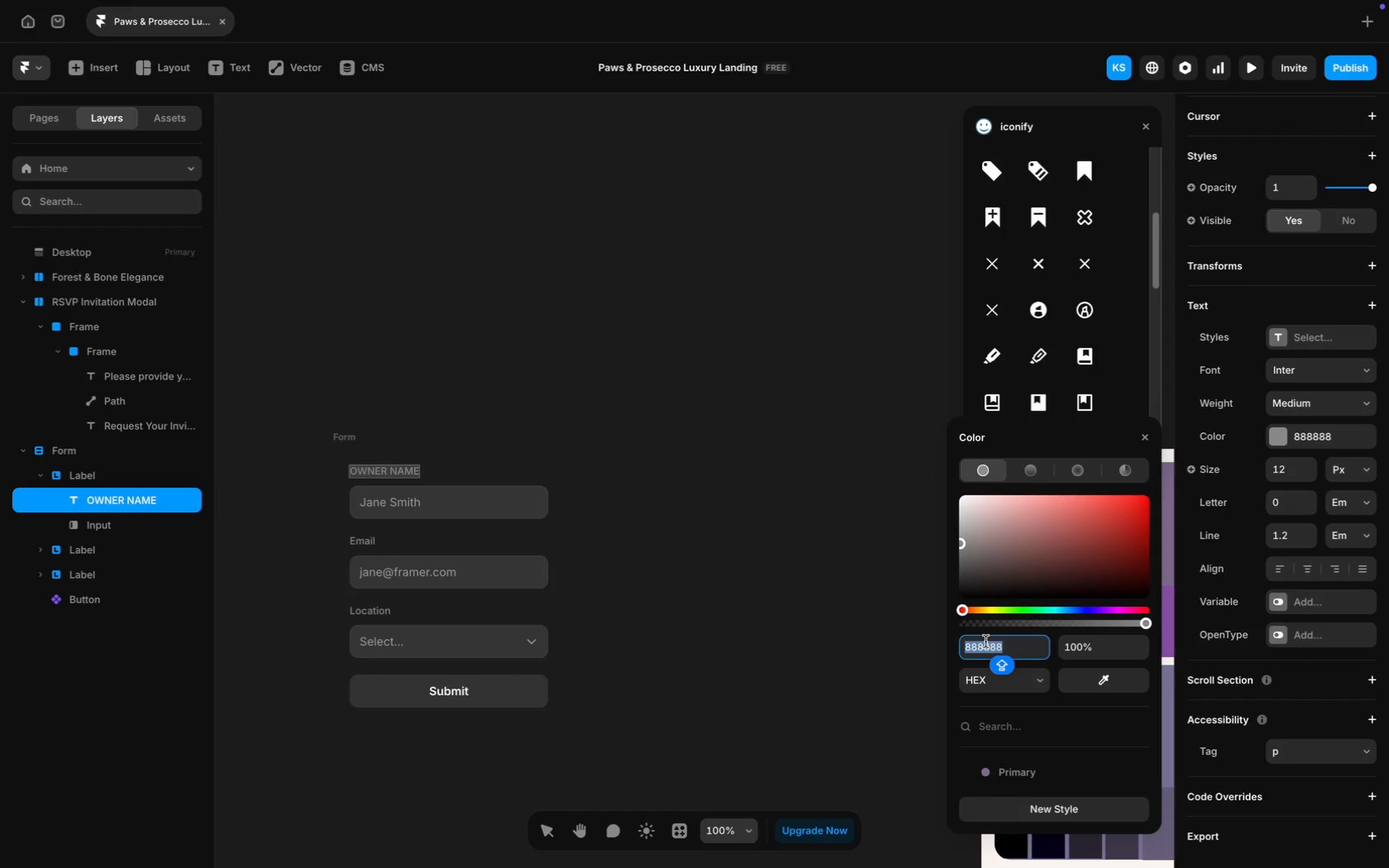 
type(Black)
 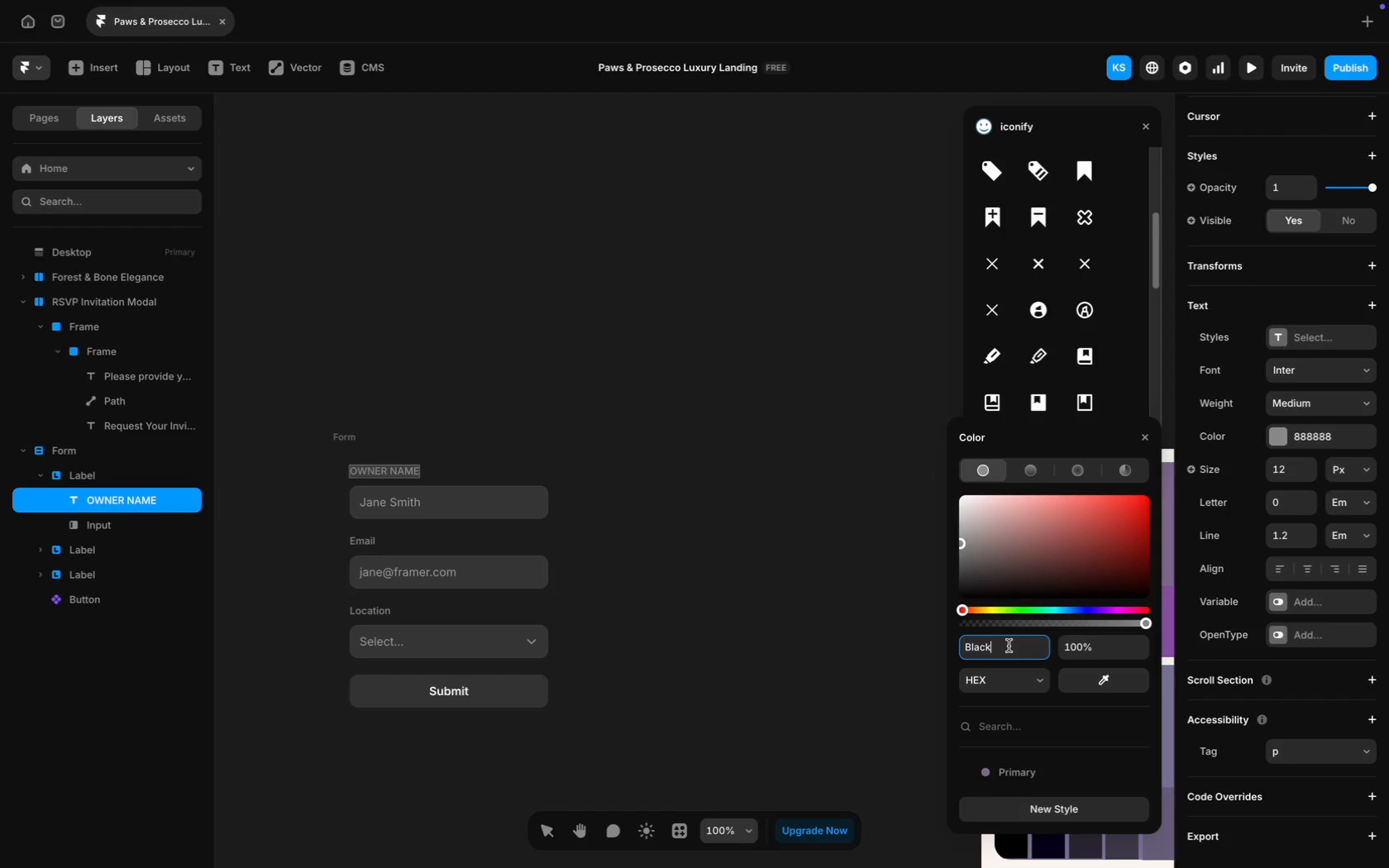 
key(Backslash)
 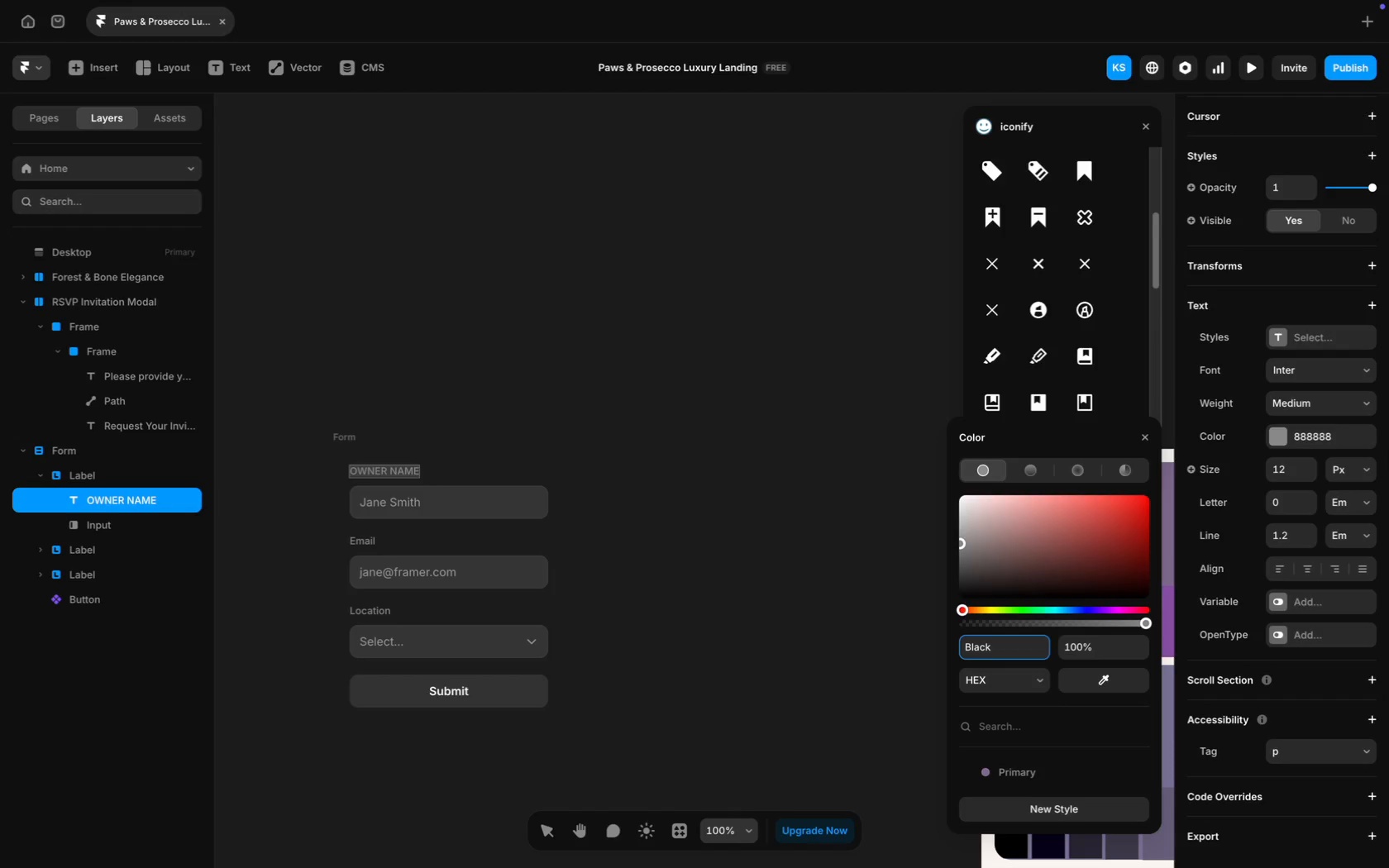 
key(Backspace)
 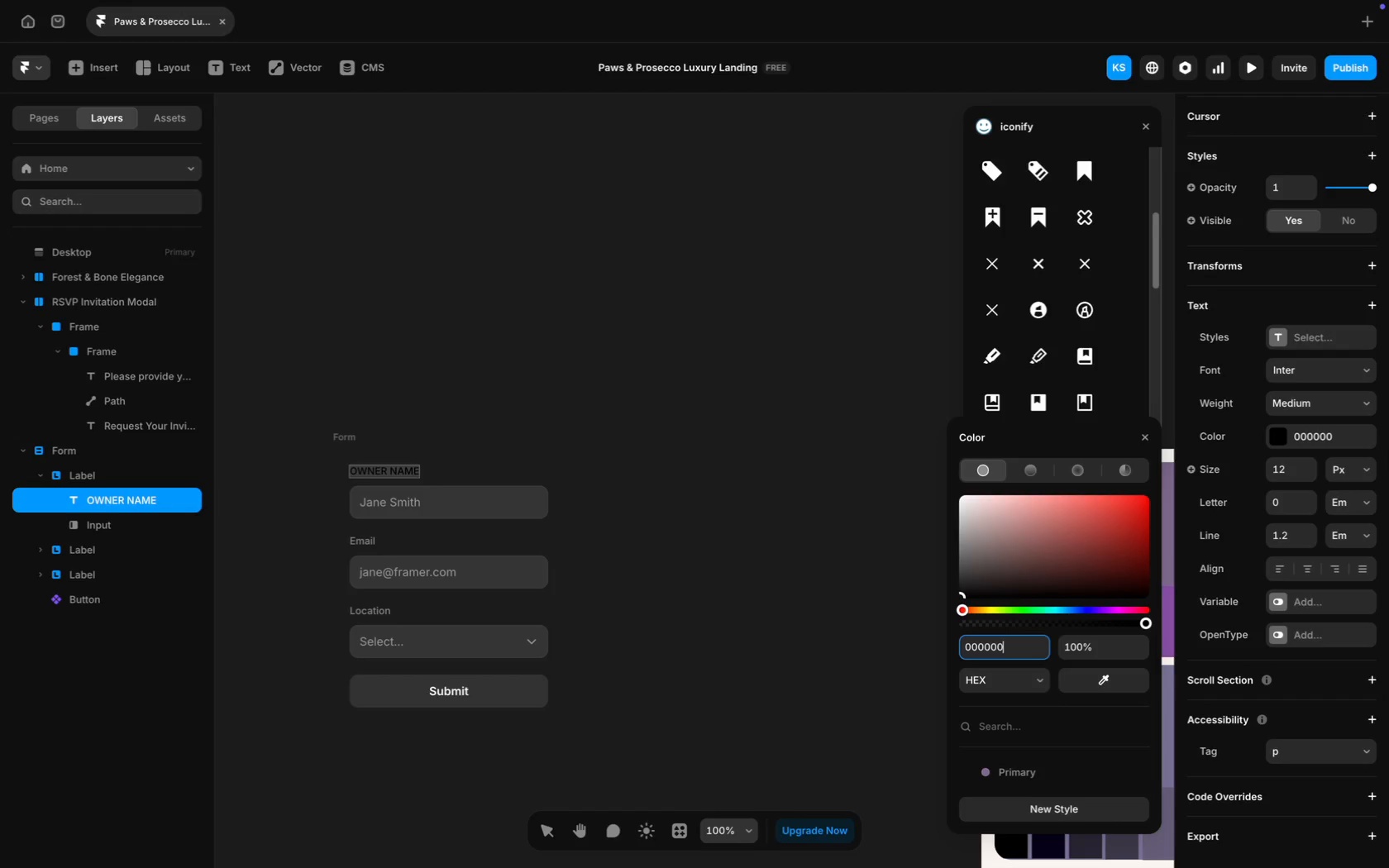 
key(Enter)
 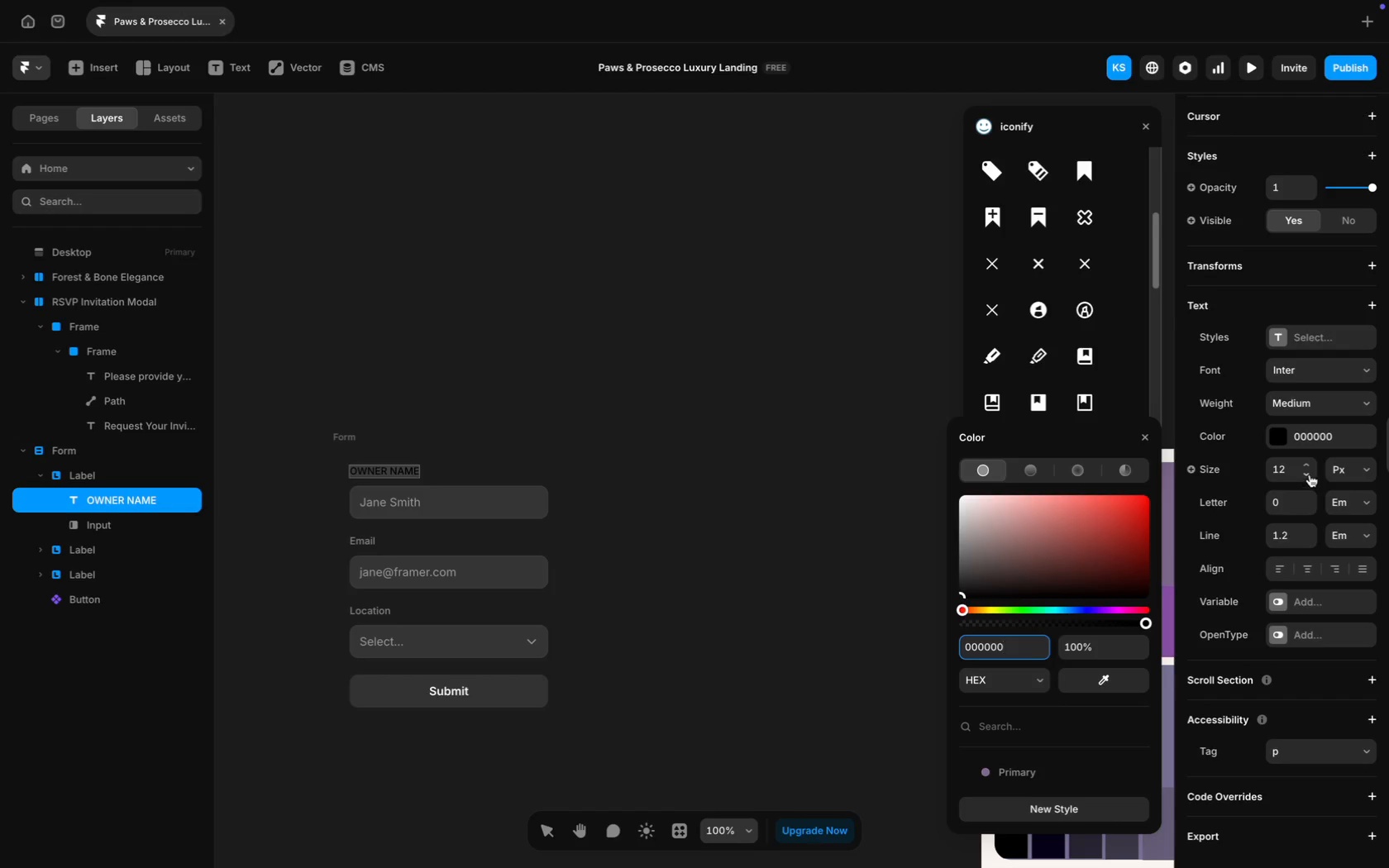 
left_click([1290, 465])
 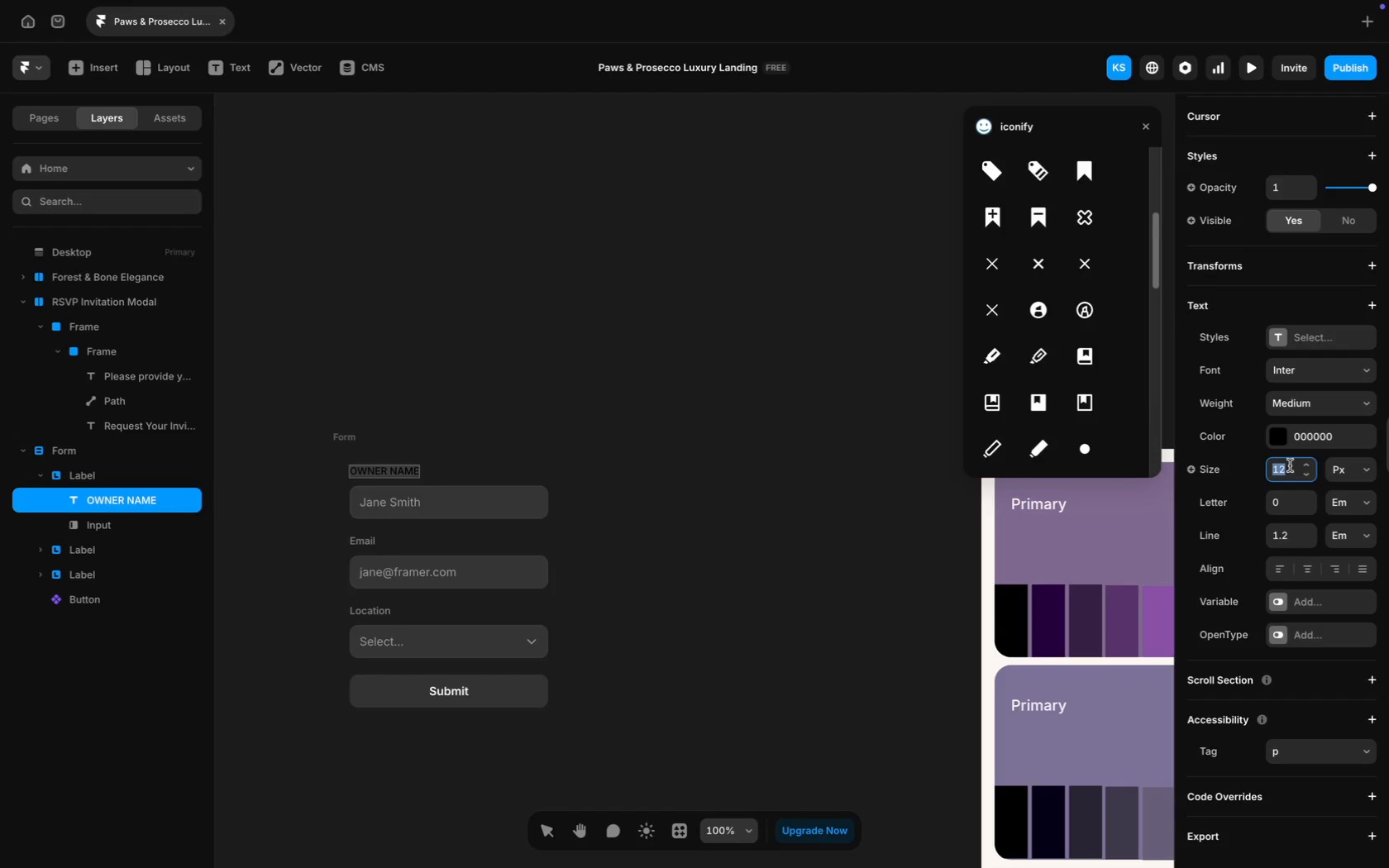 
type(16)
 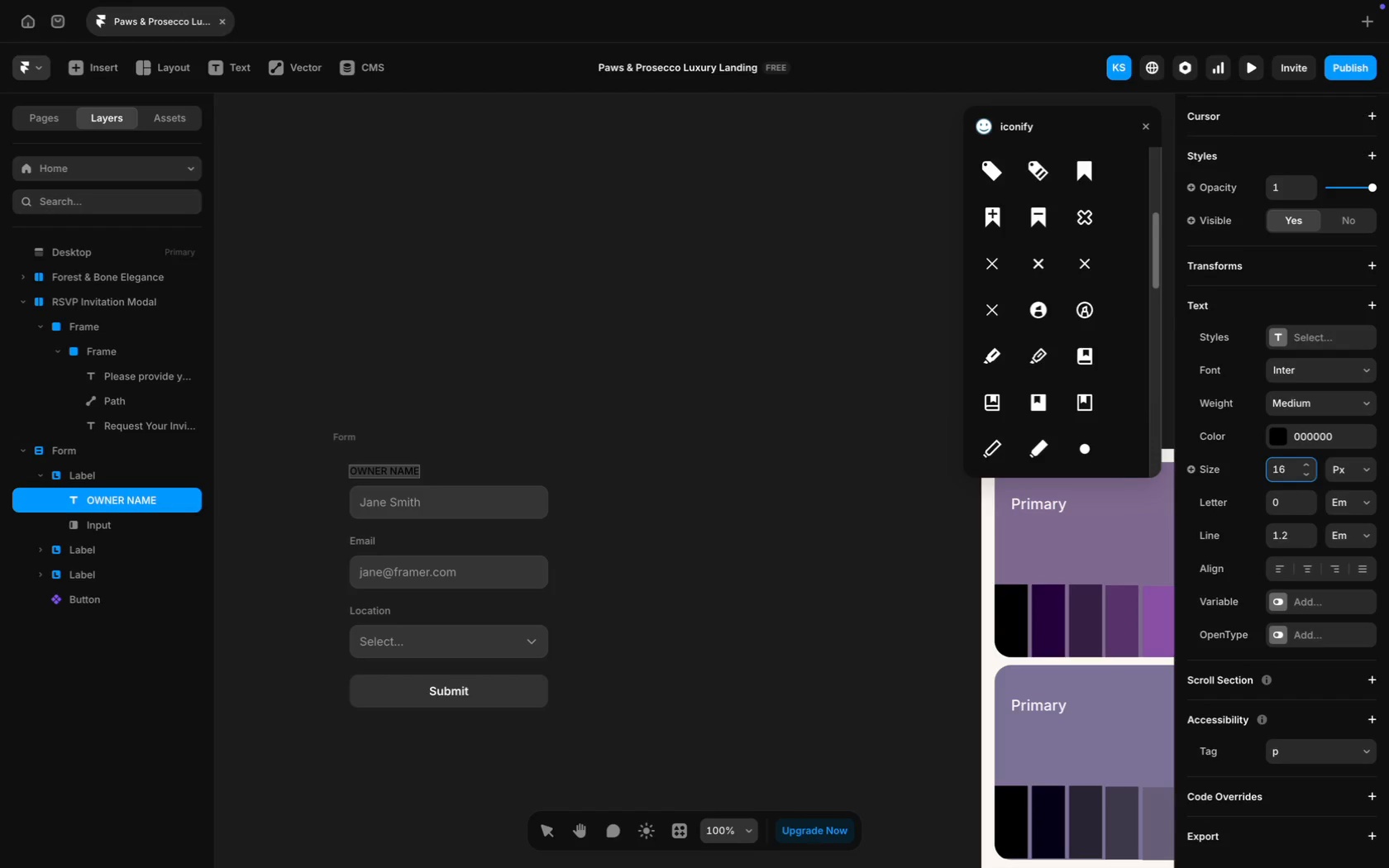 
key(Backspace)
 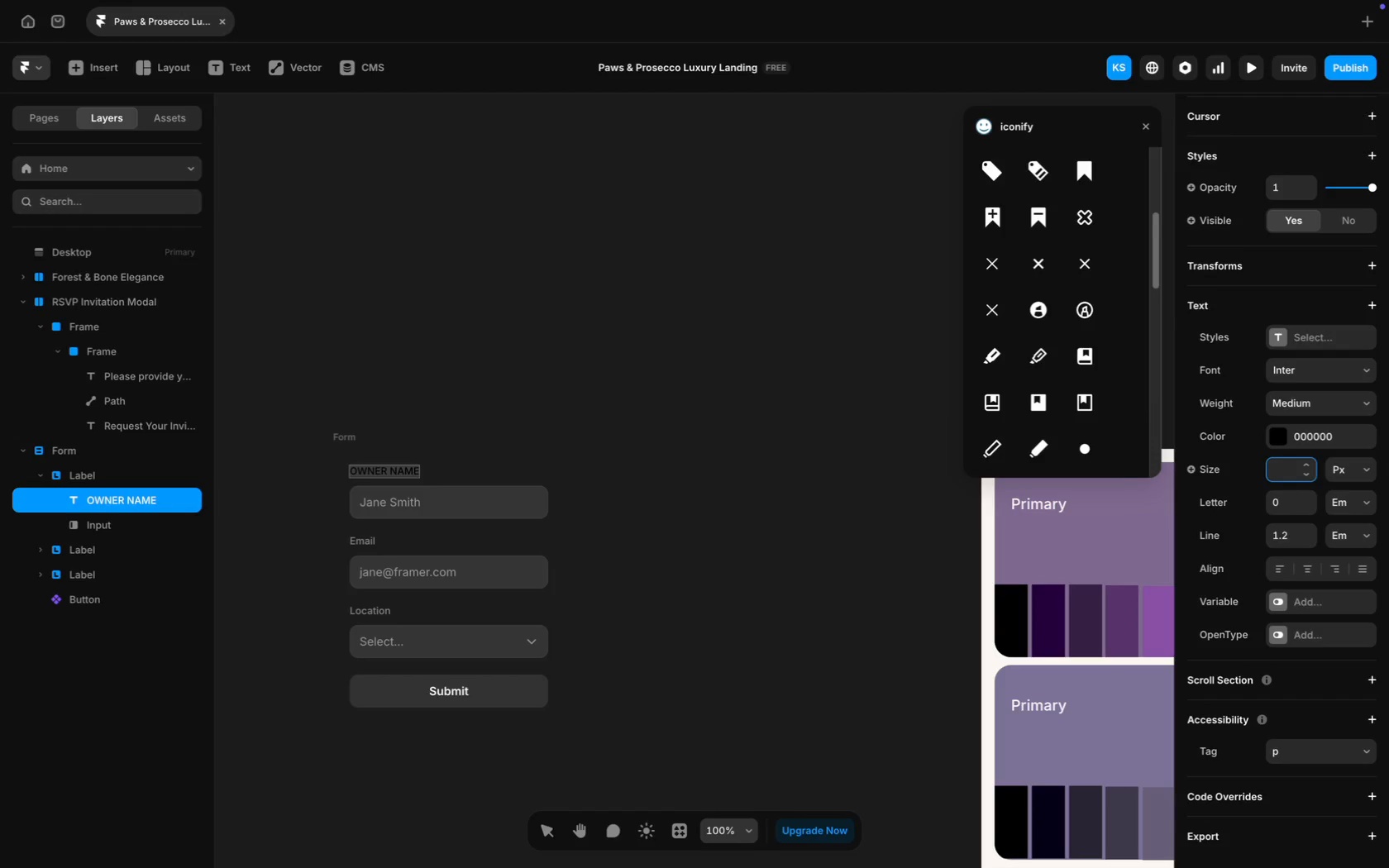 
key(Backspace)
 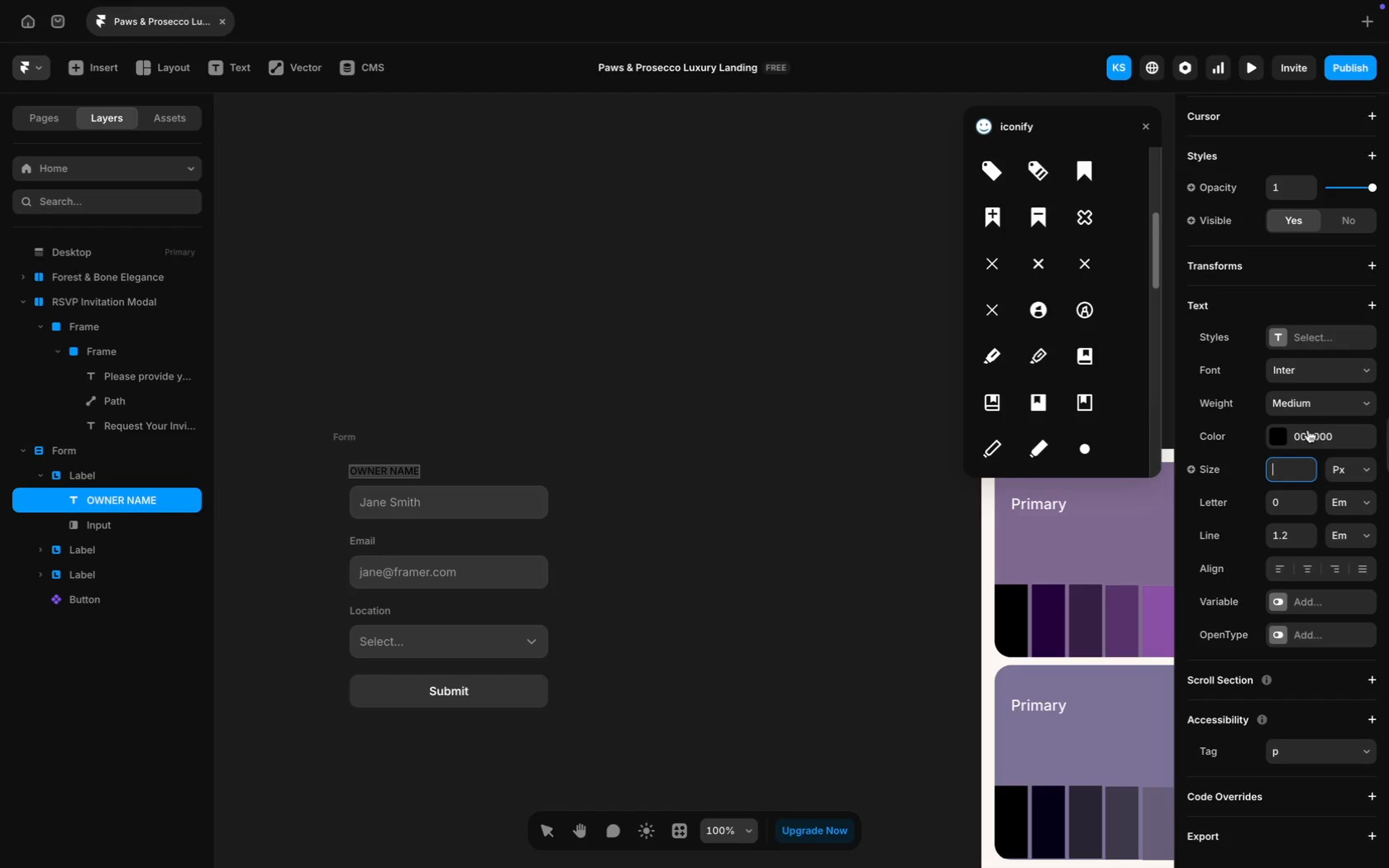 
type(20)
 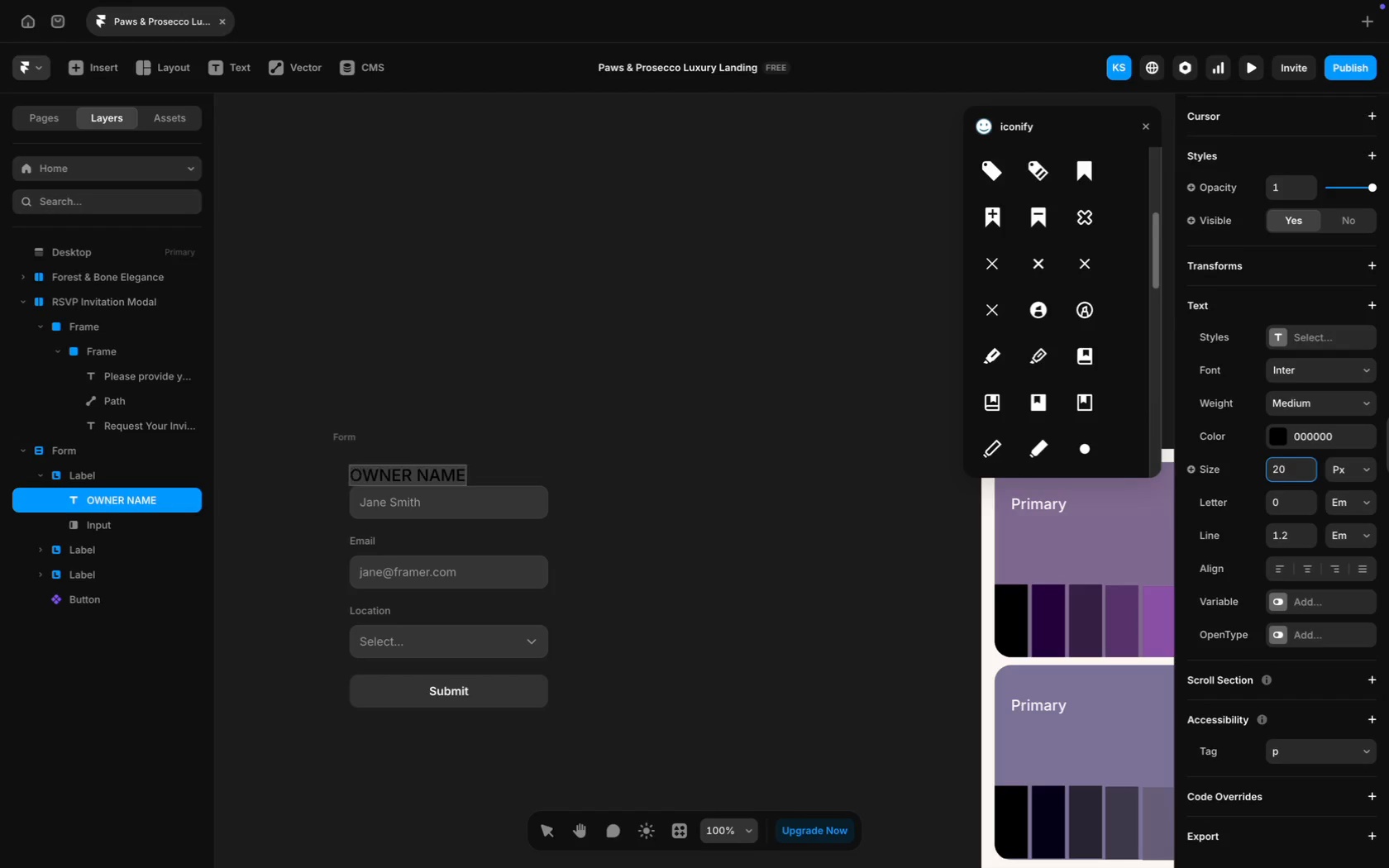 
key(Enter)
 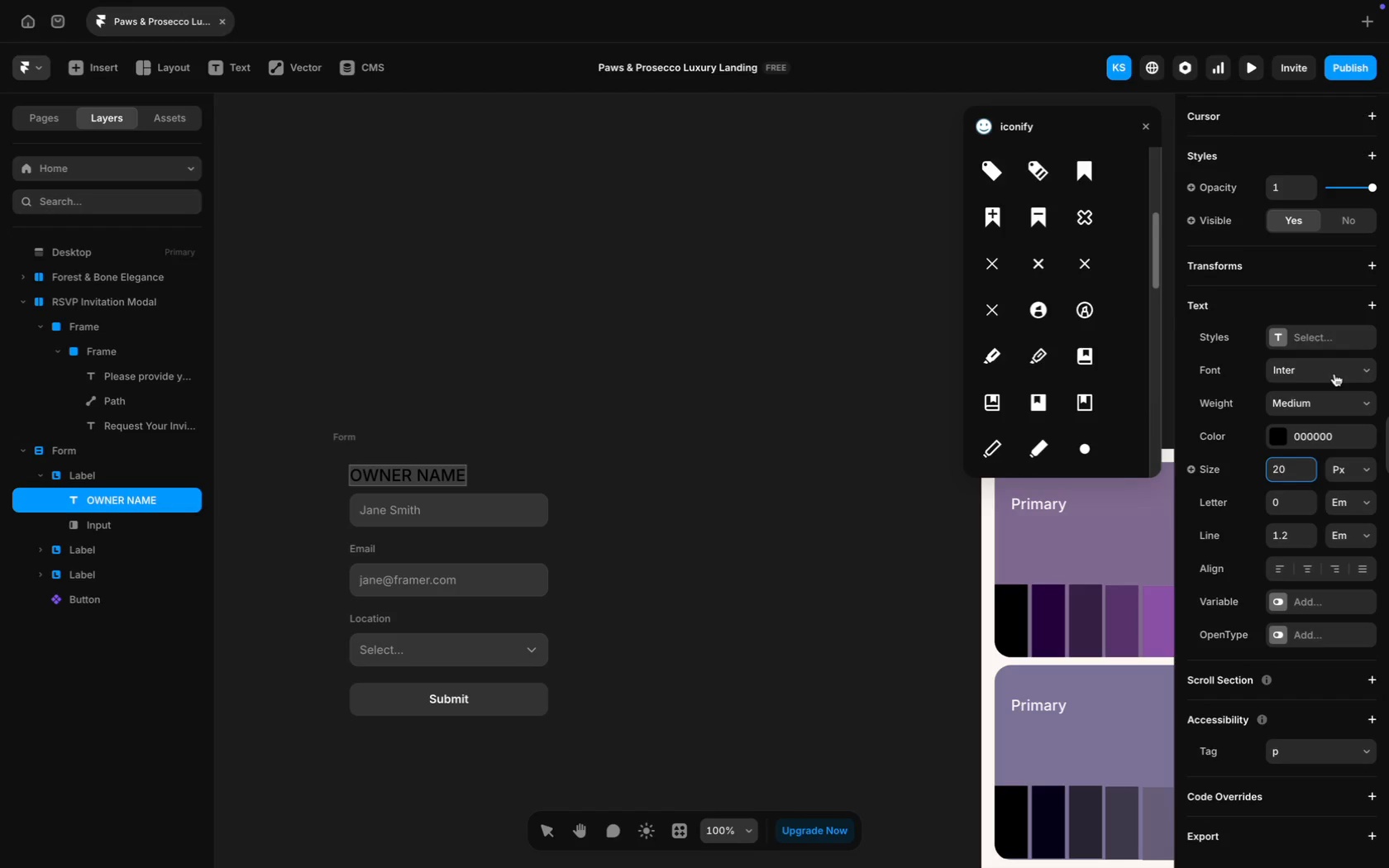 
key(Meta+CommandLeft)
 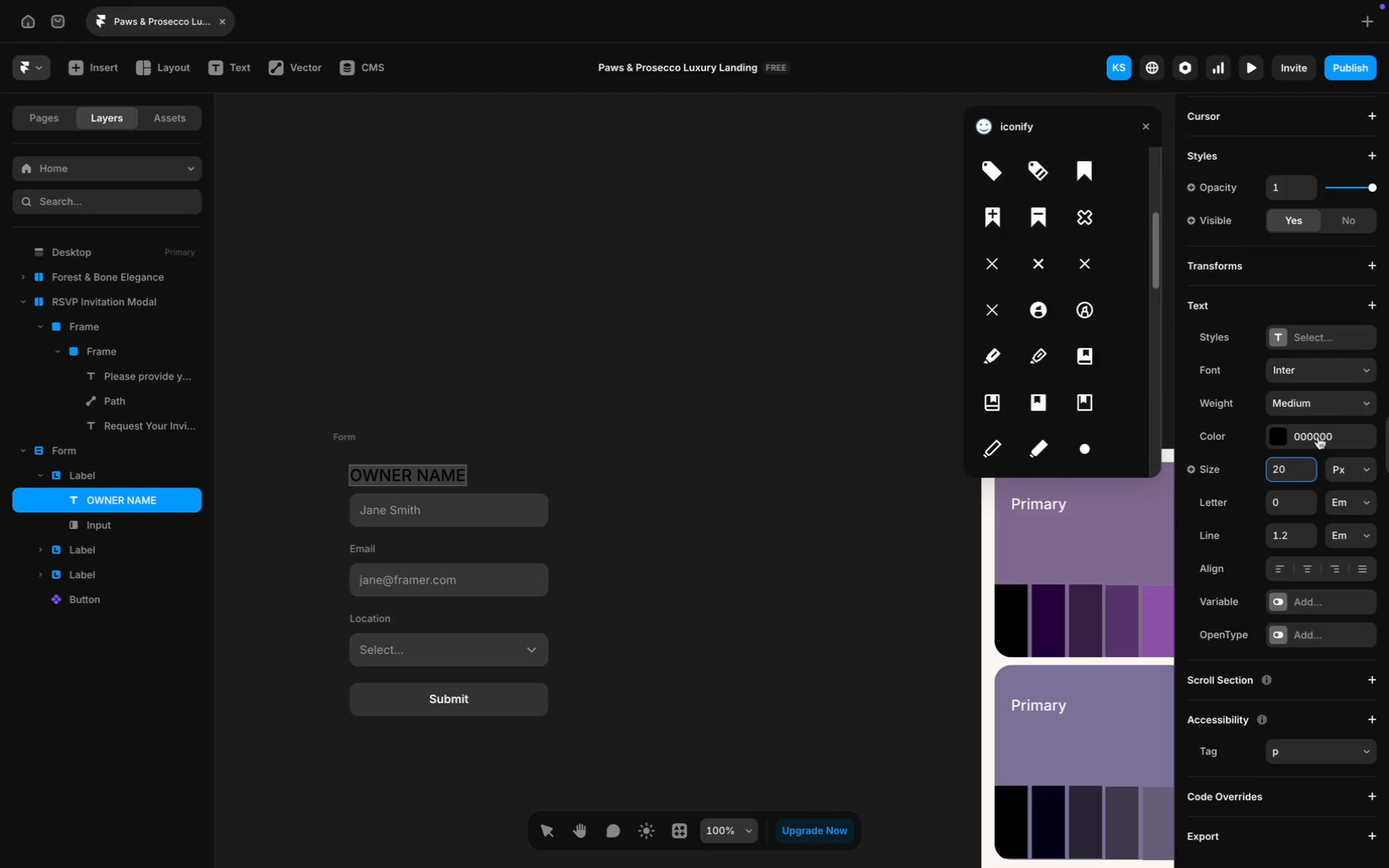 
key(Meta+A)
 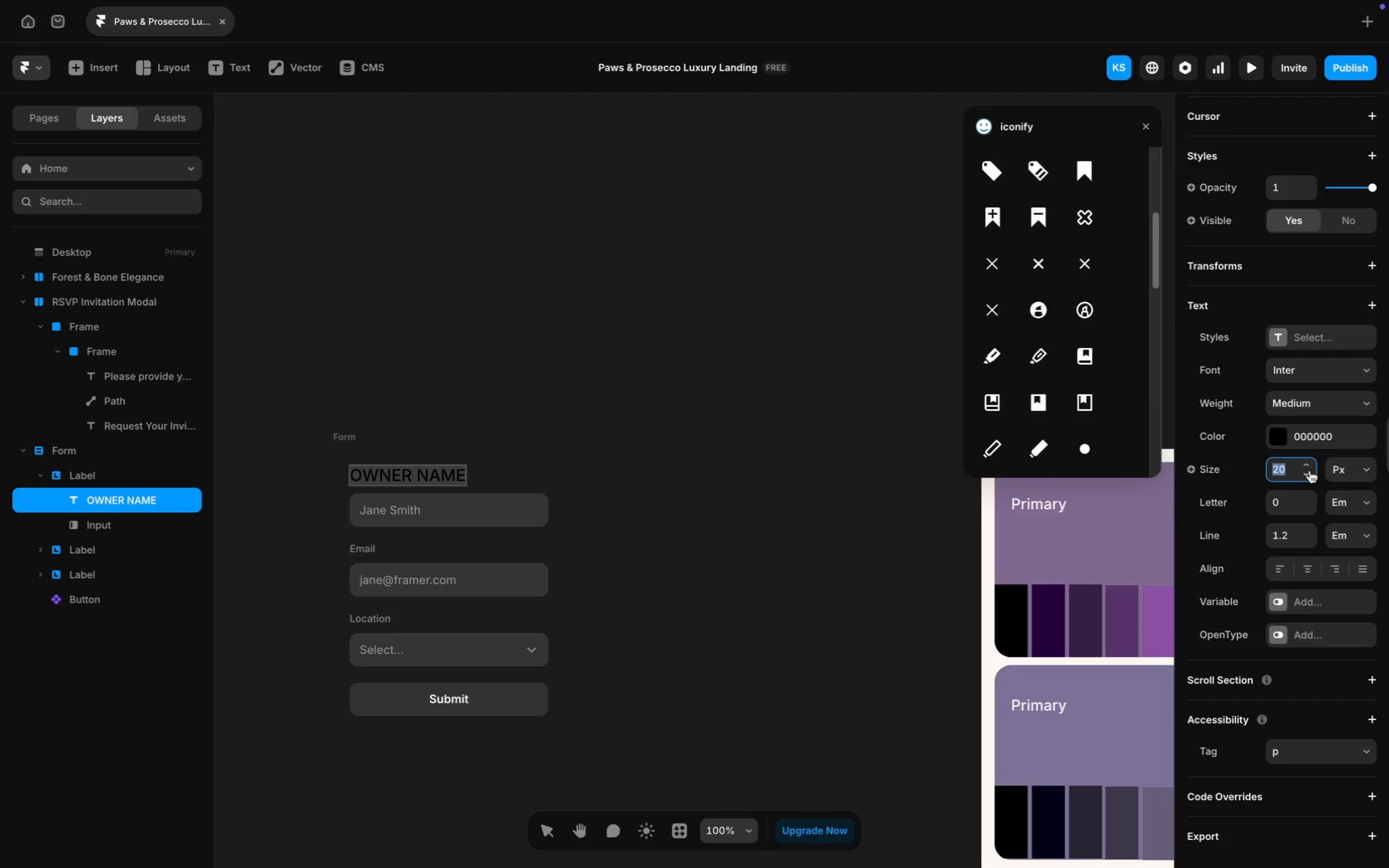 
type(16)
 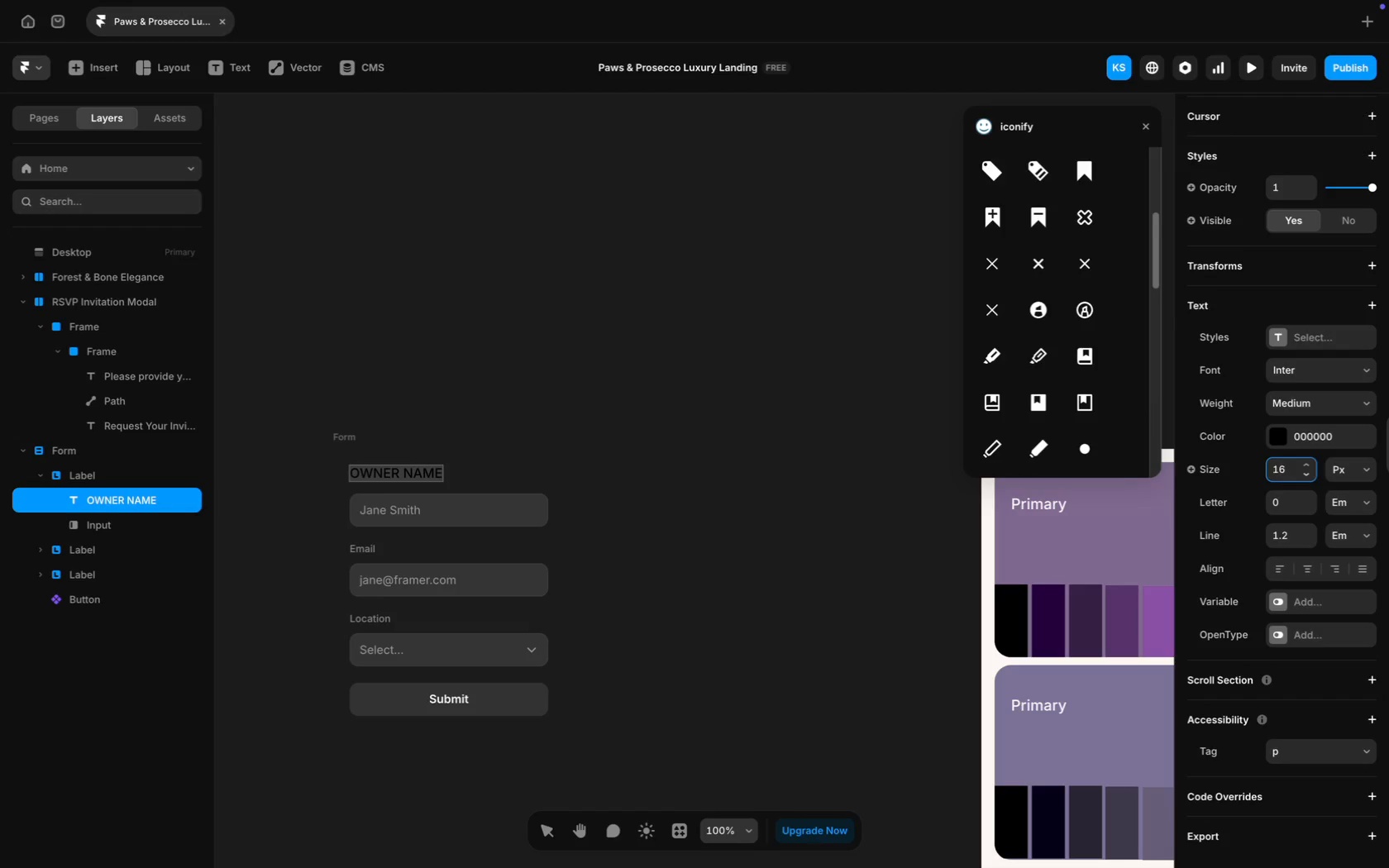 
key(Enter)
 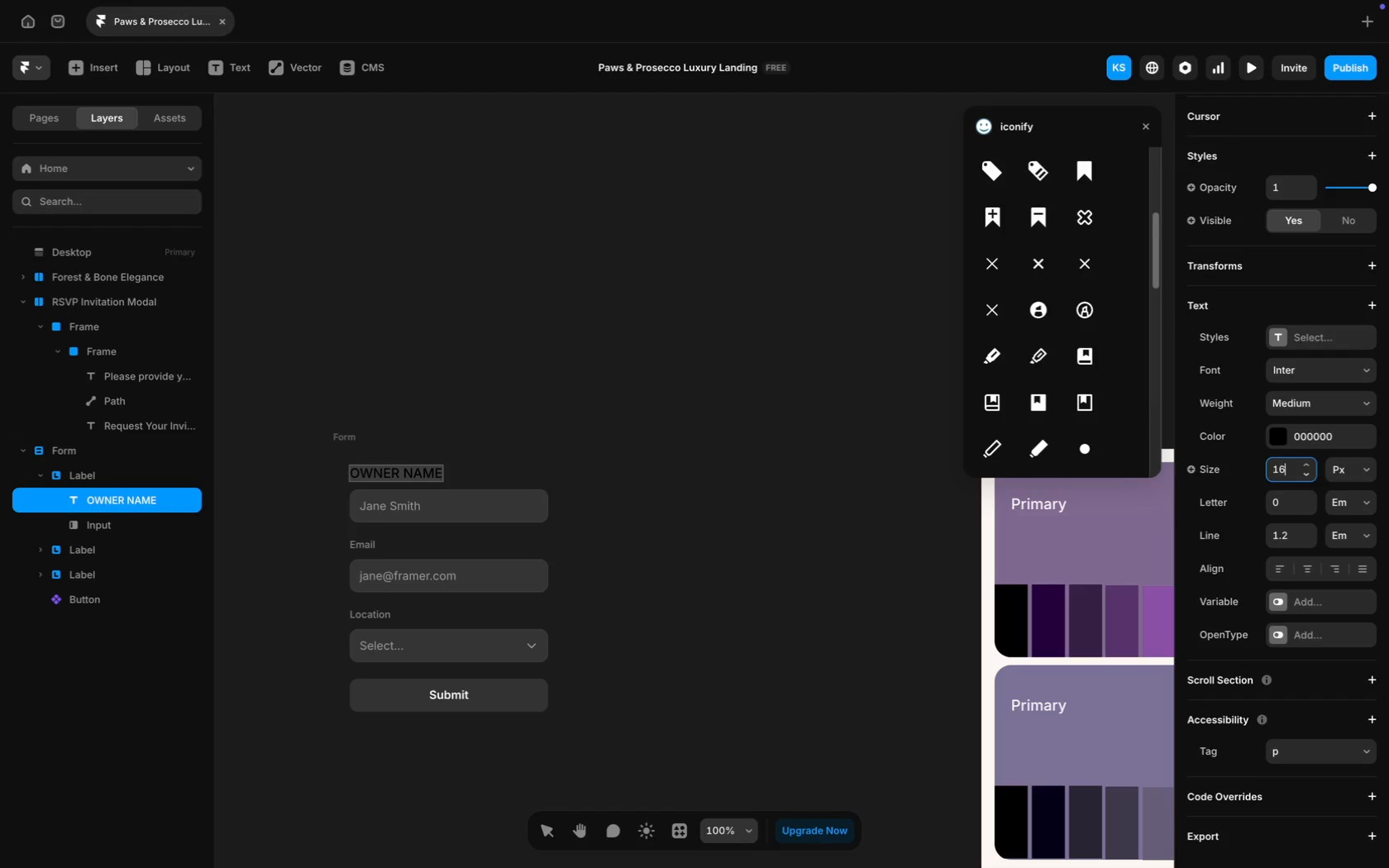 
key(Meta+A)
 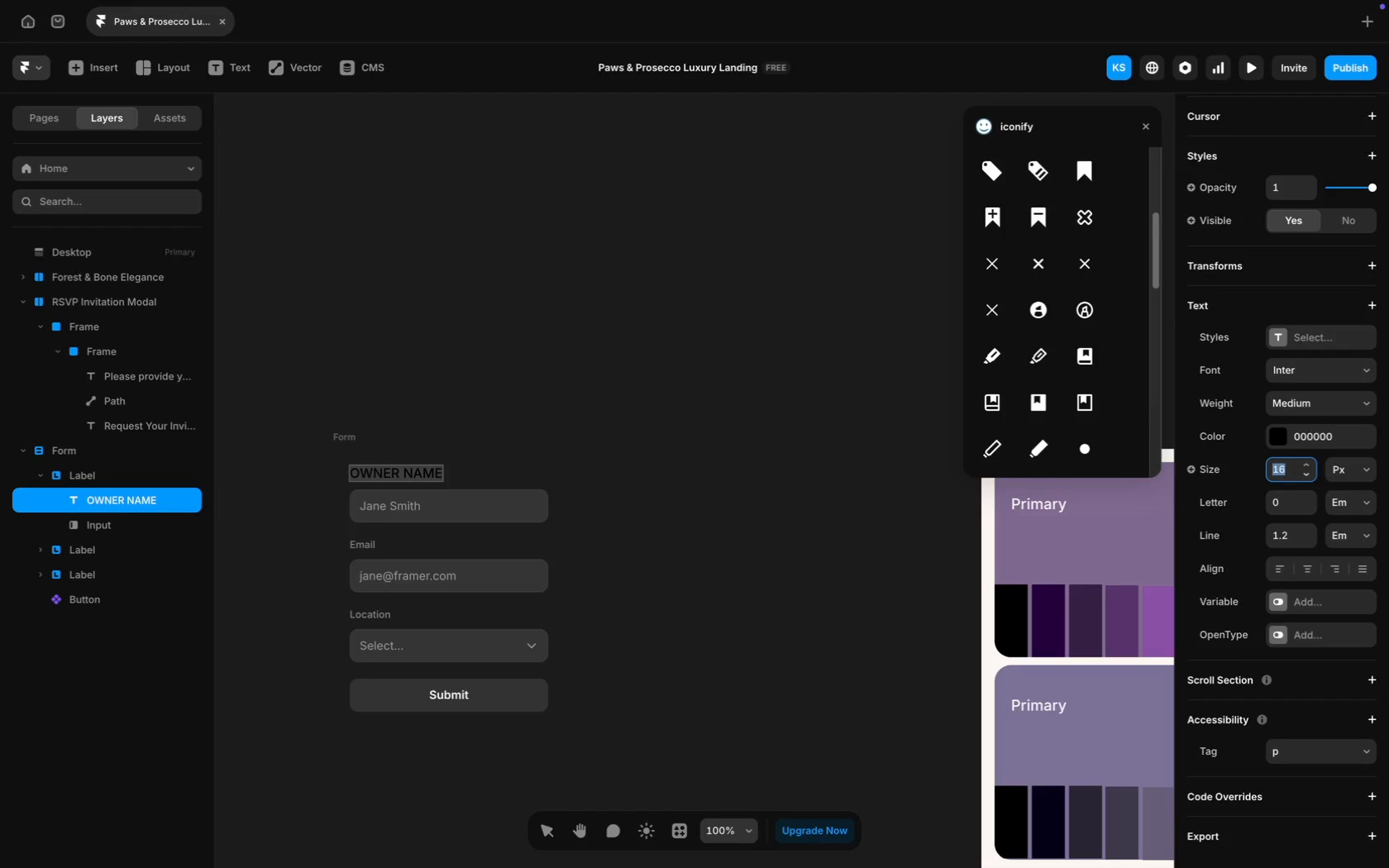 
type(14)
 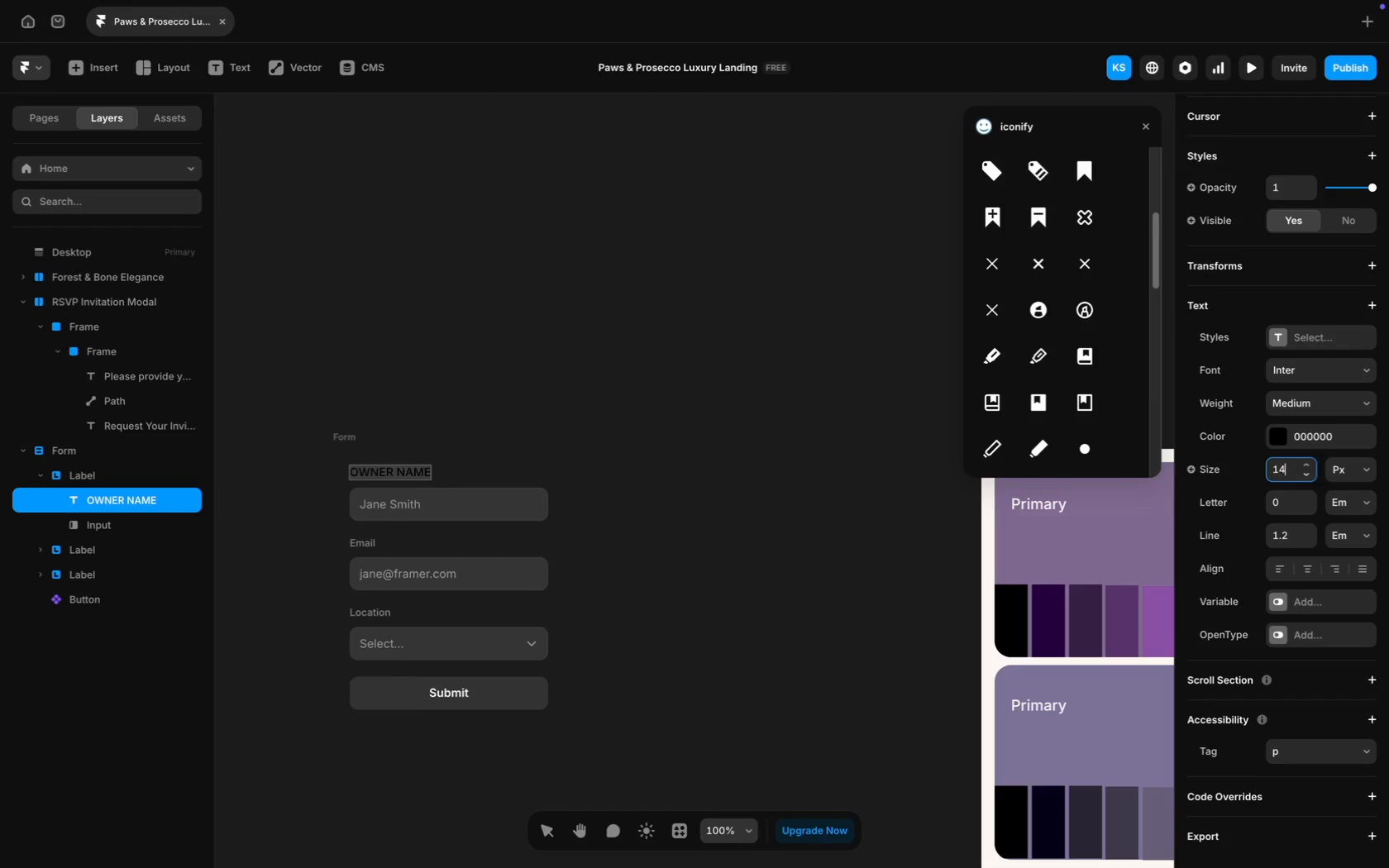 
key(Enter)
 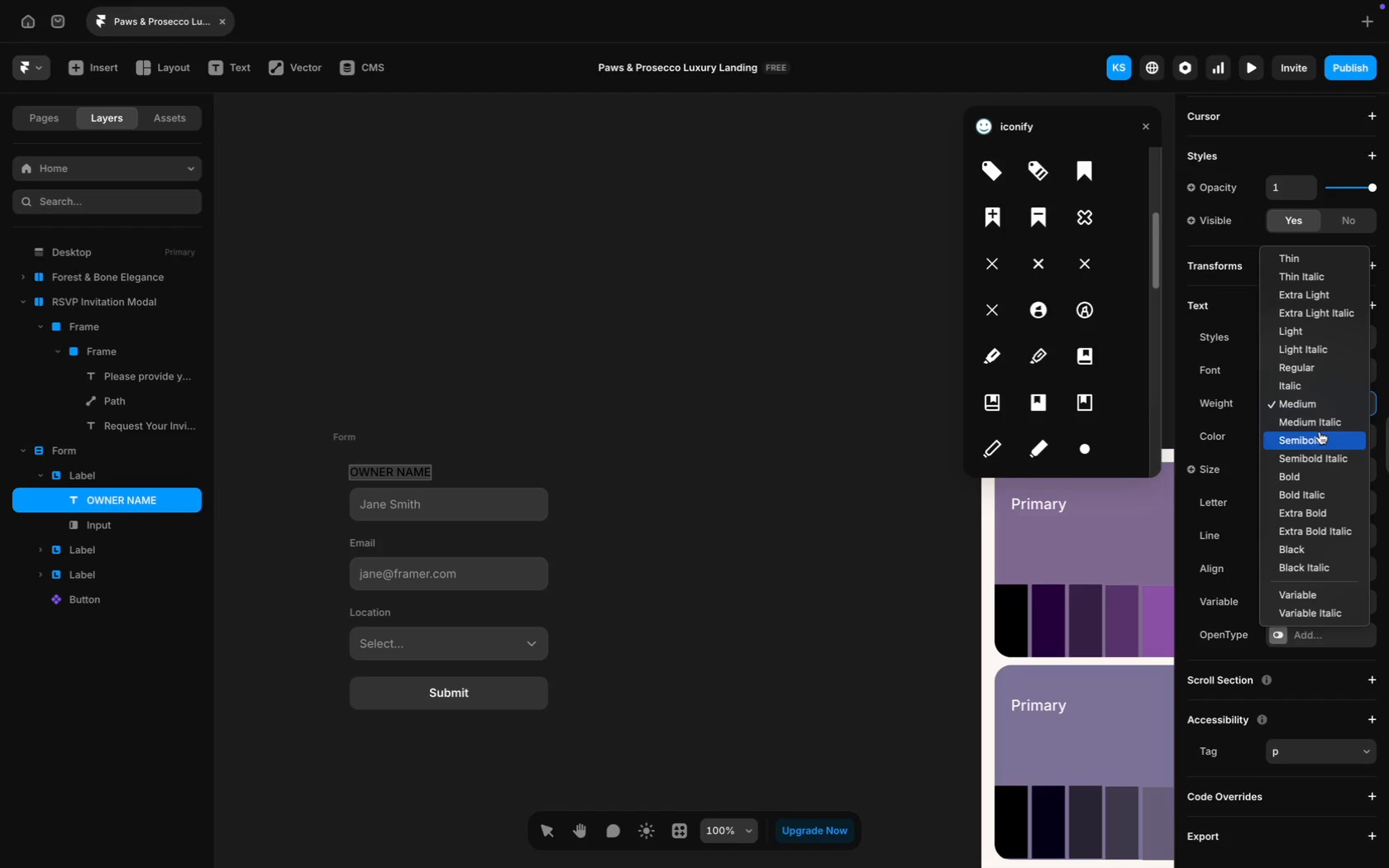 
left_click([1302, 406])
 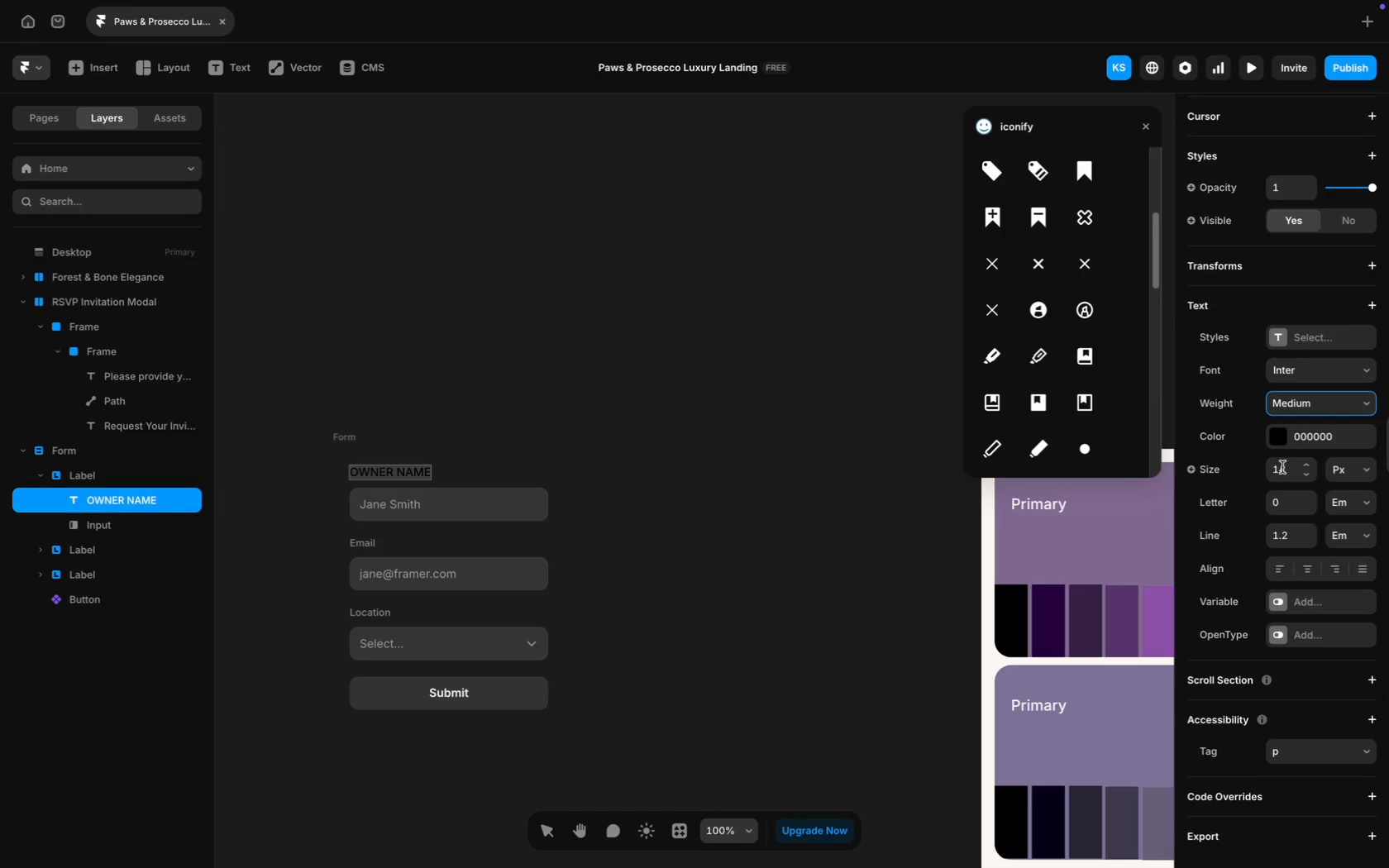 
wait(6.16)
 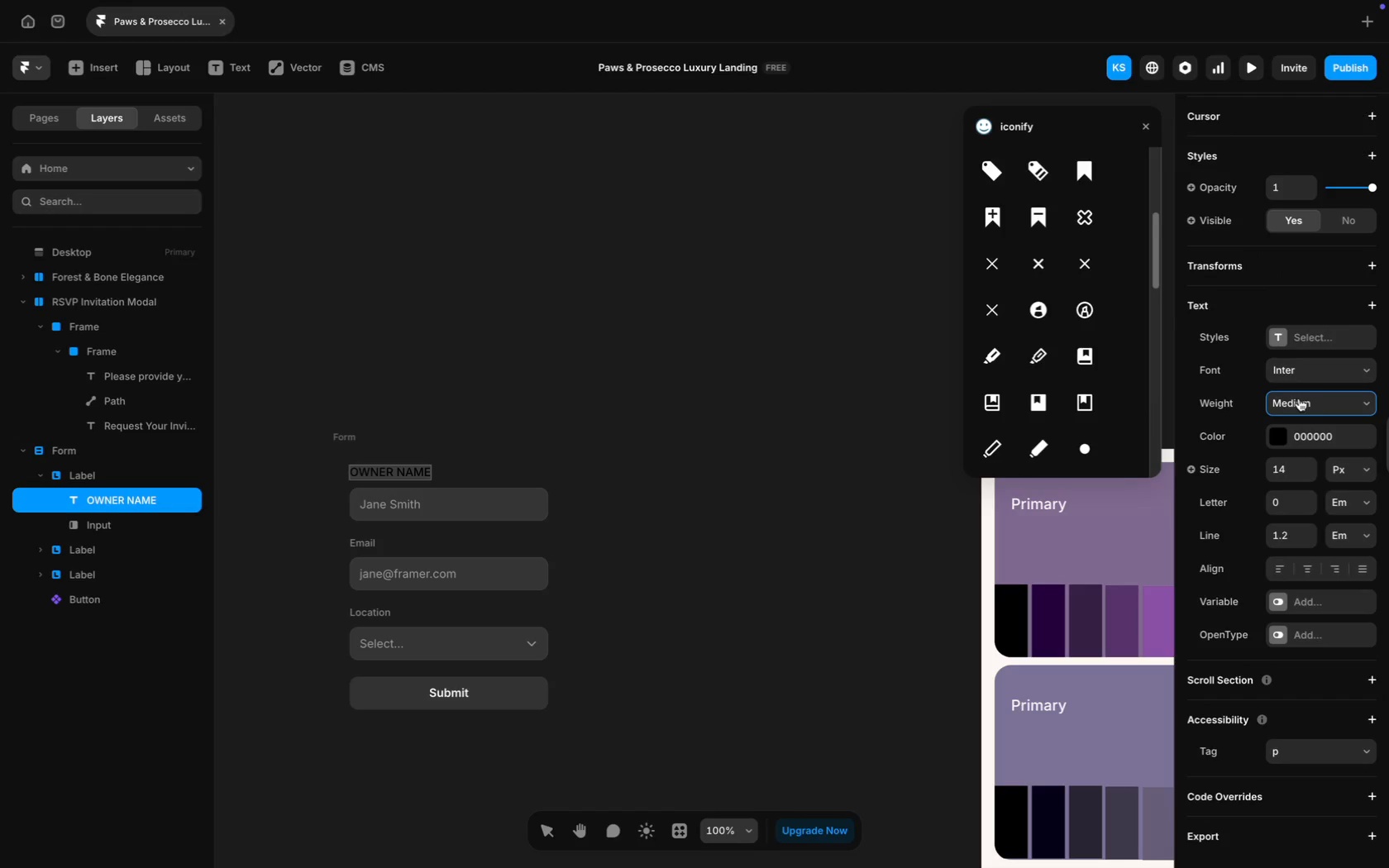 
type(12)
 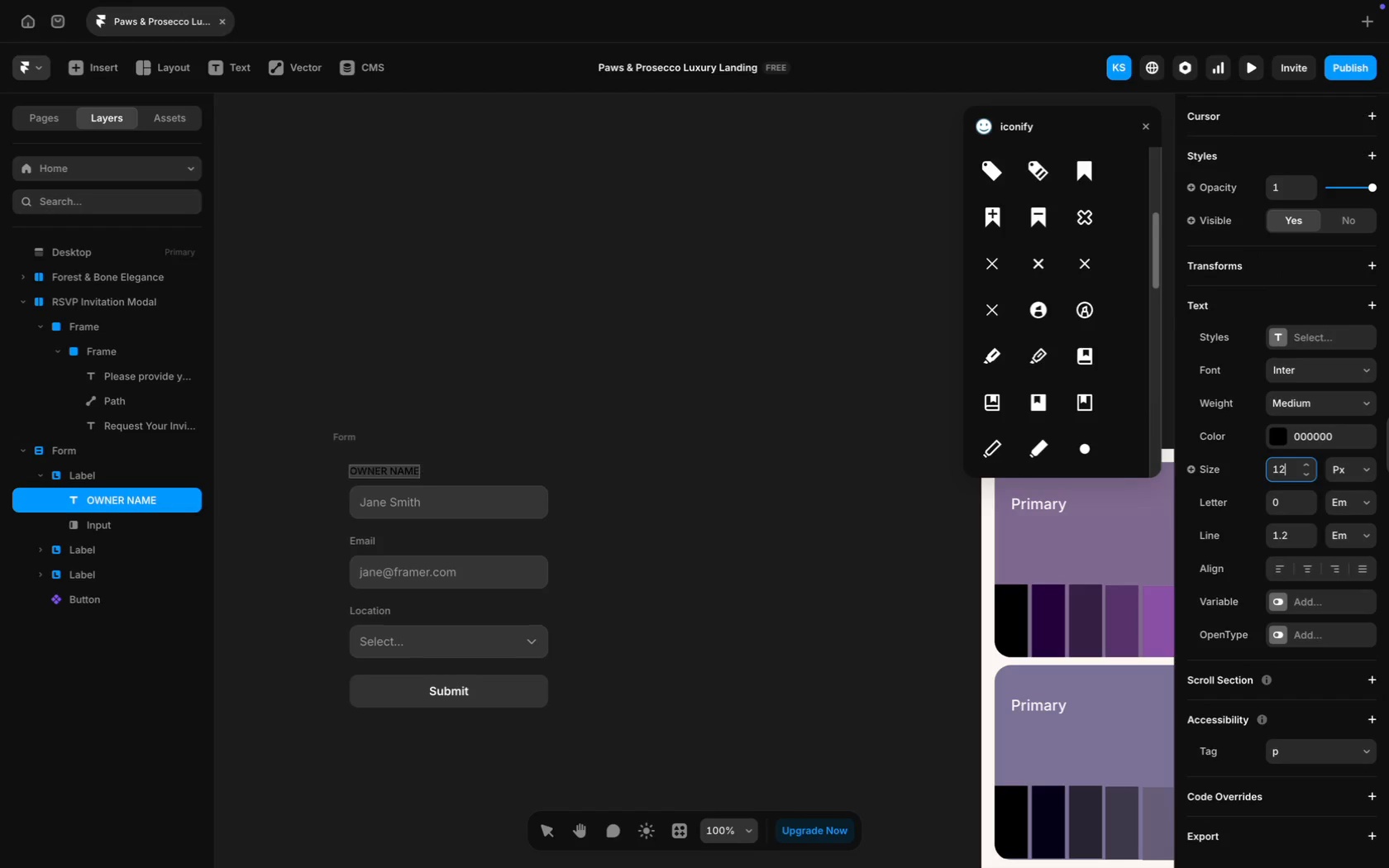 
key(Enter)
 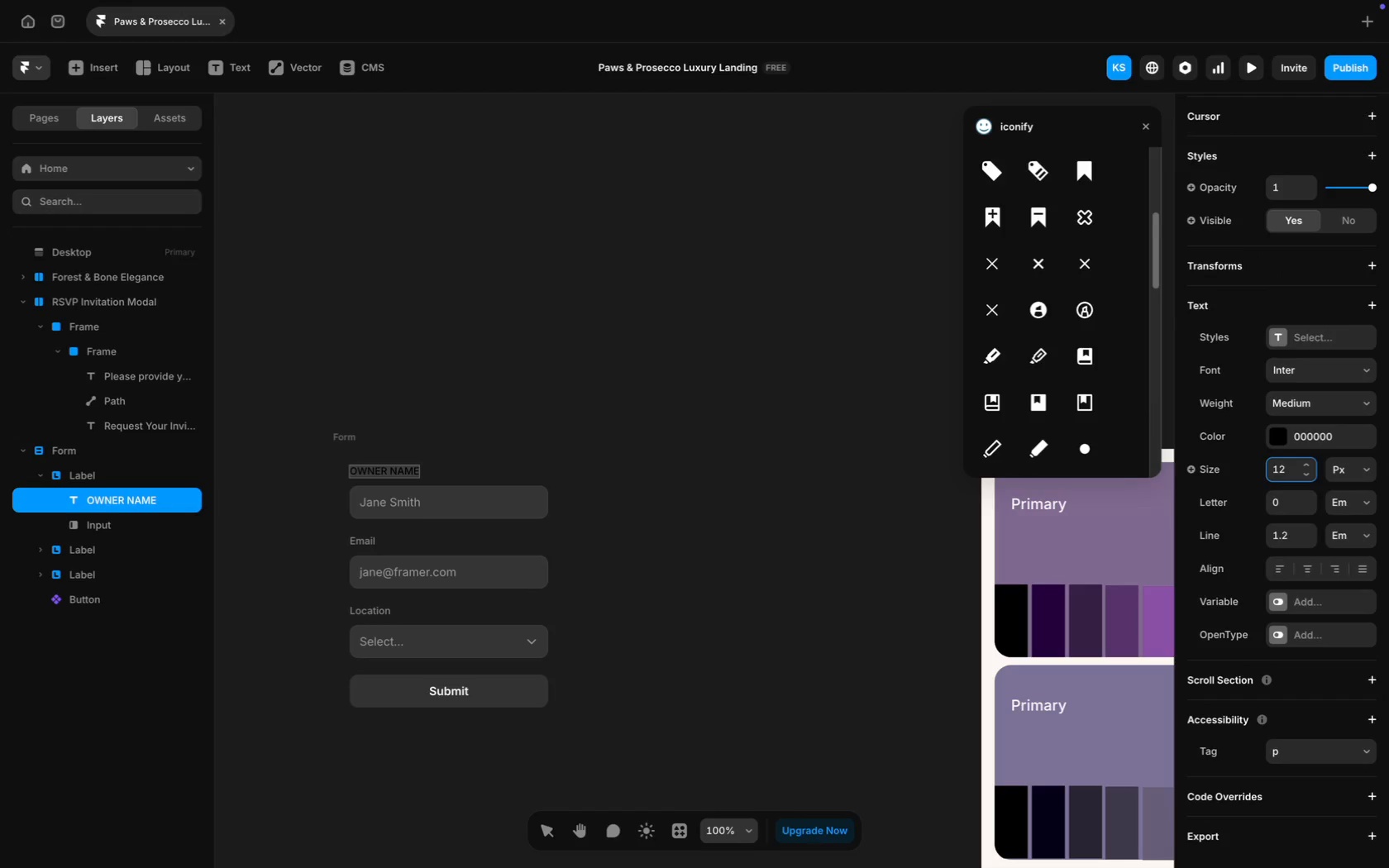 
key(Meta+A)
 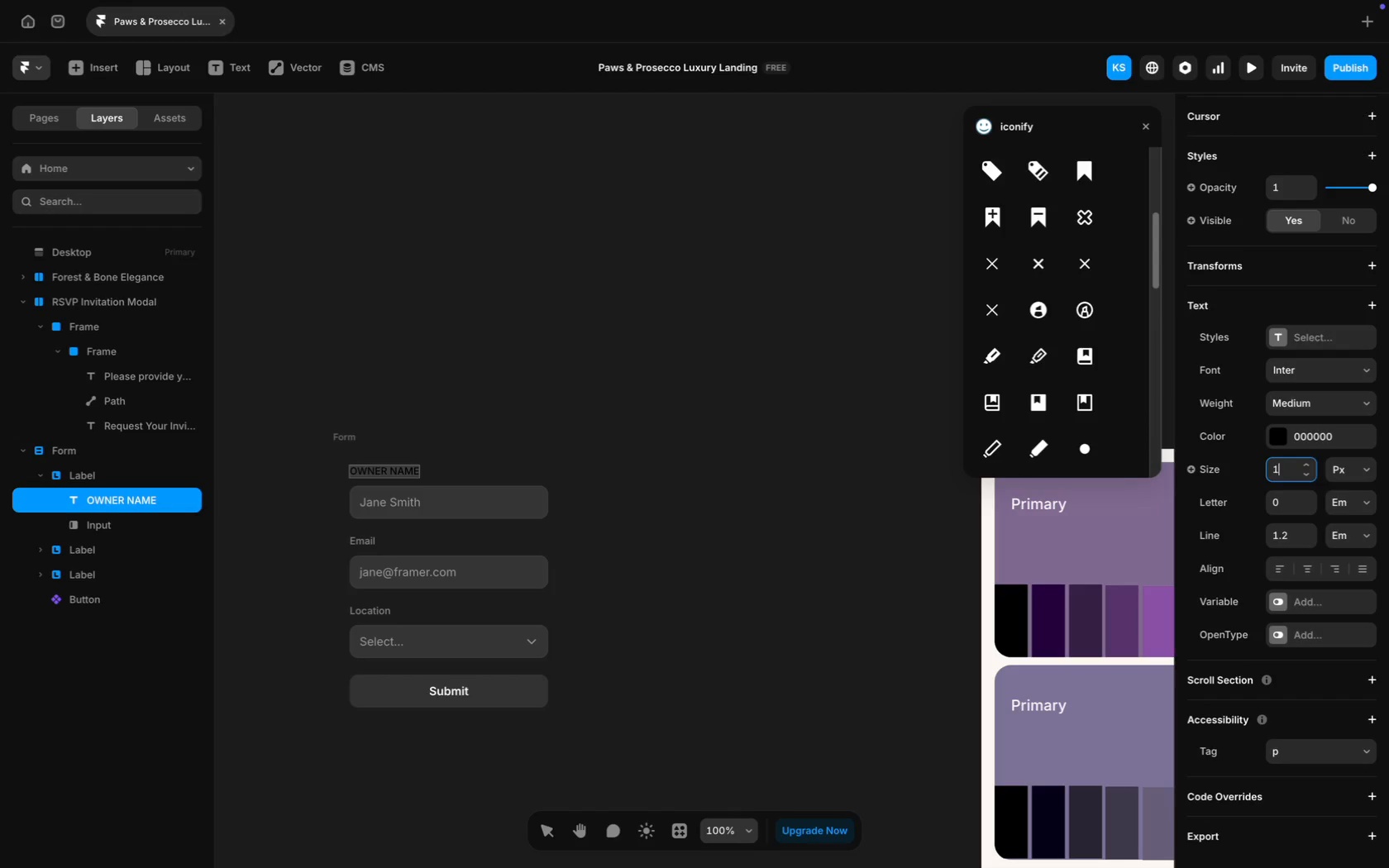 
type(14)
 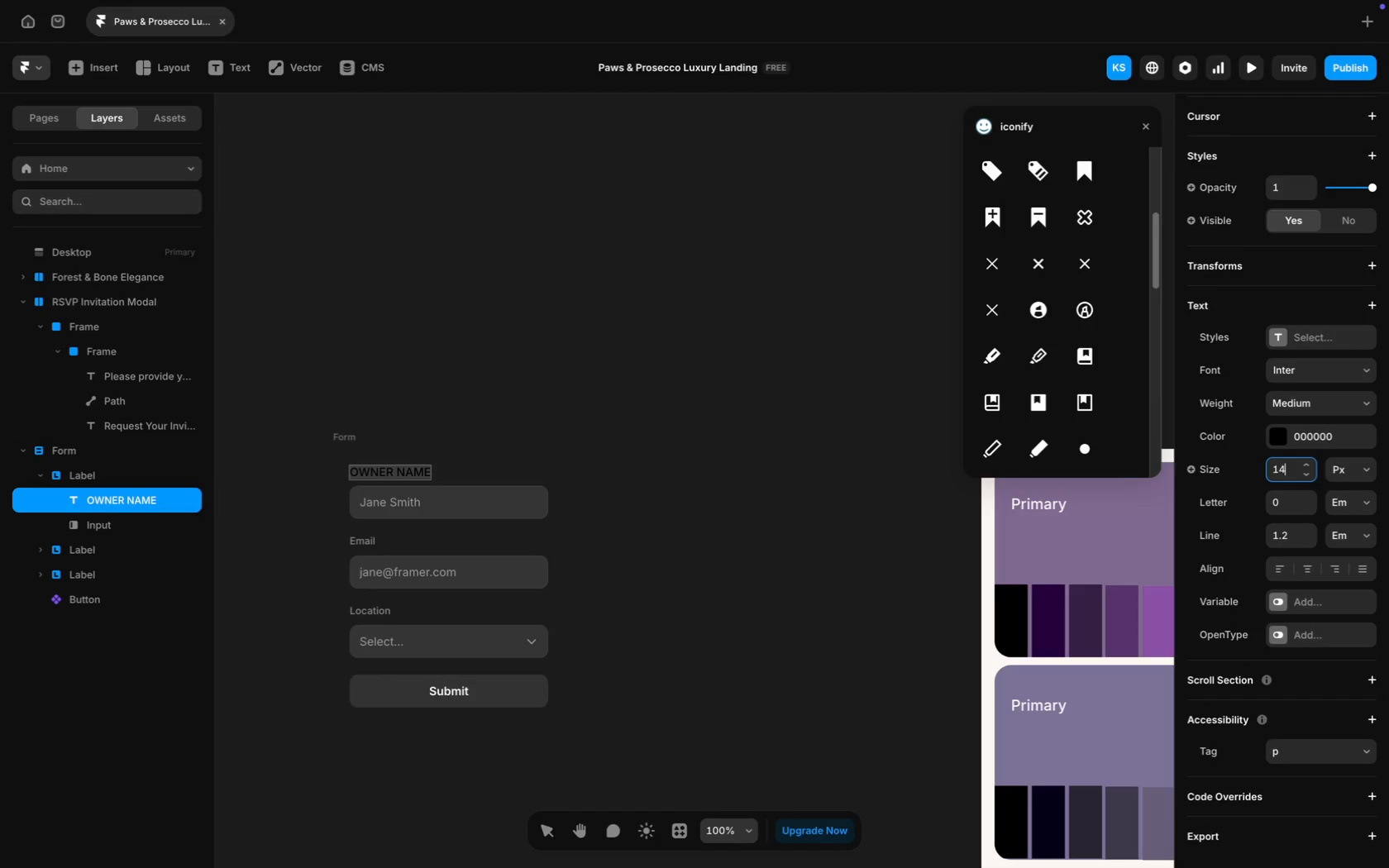 
key(Enter)
 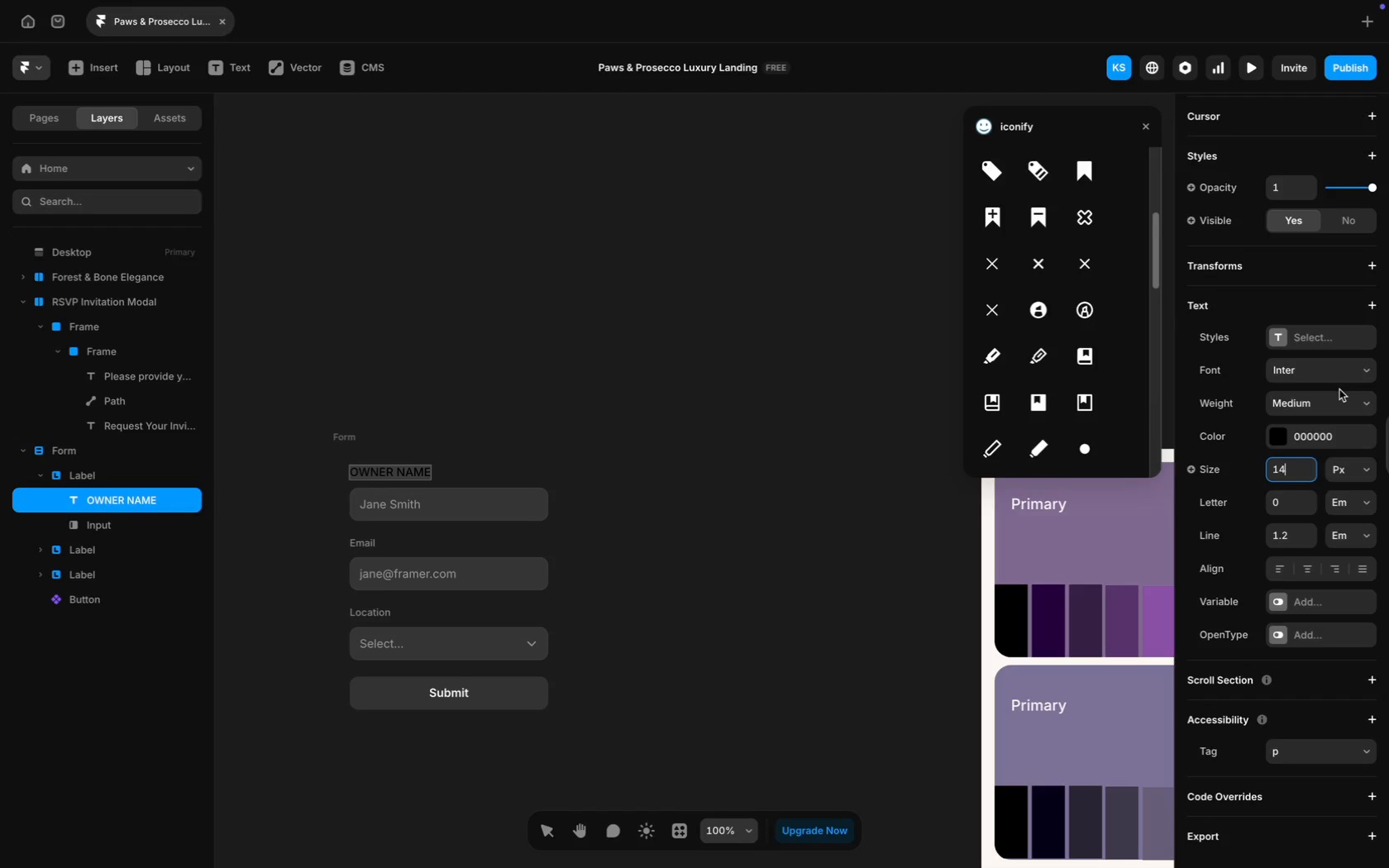 
wait(5.56)
 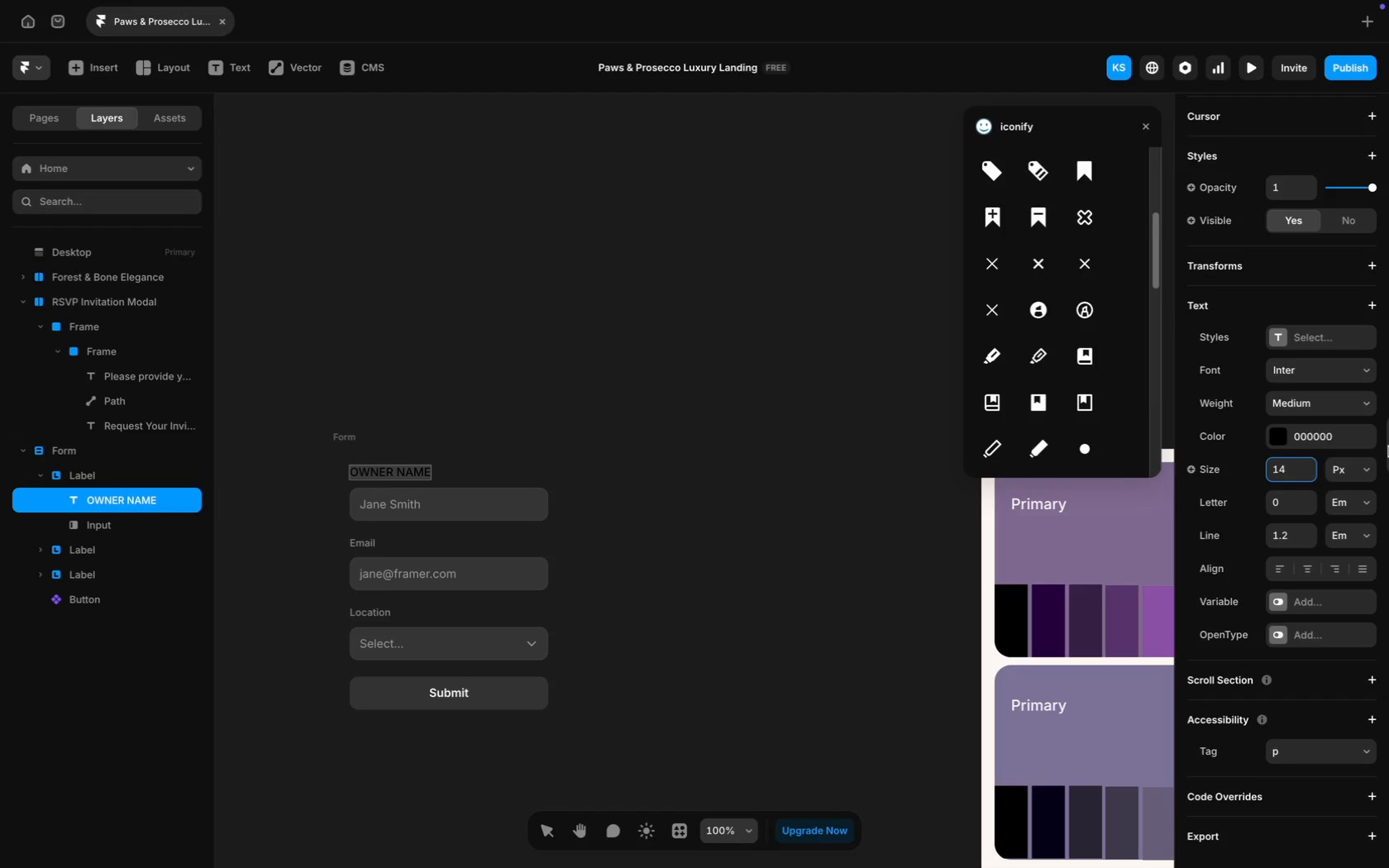 
type(mons)
key(Backspace)
 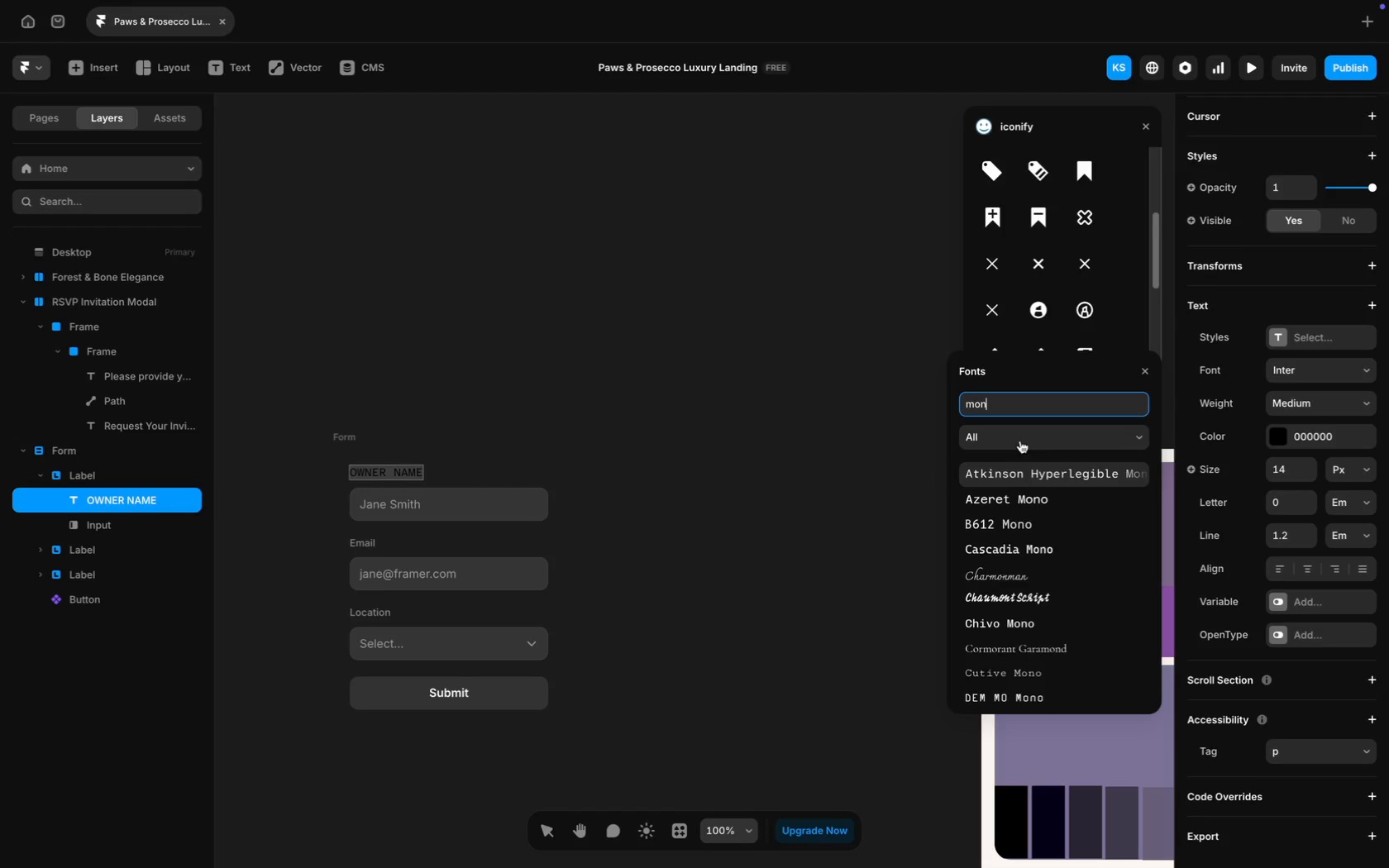 
scroll: coordinate [705, 366], scroll_direction: down, amount: 84.0
 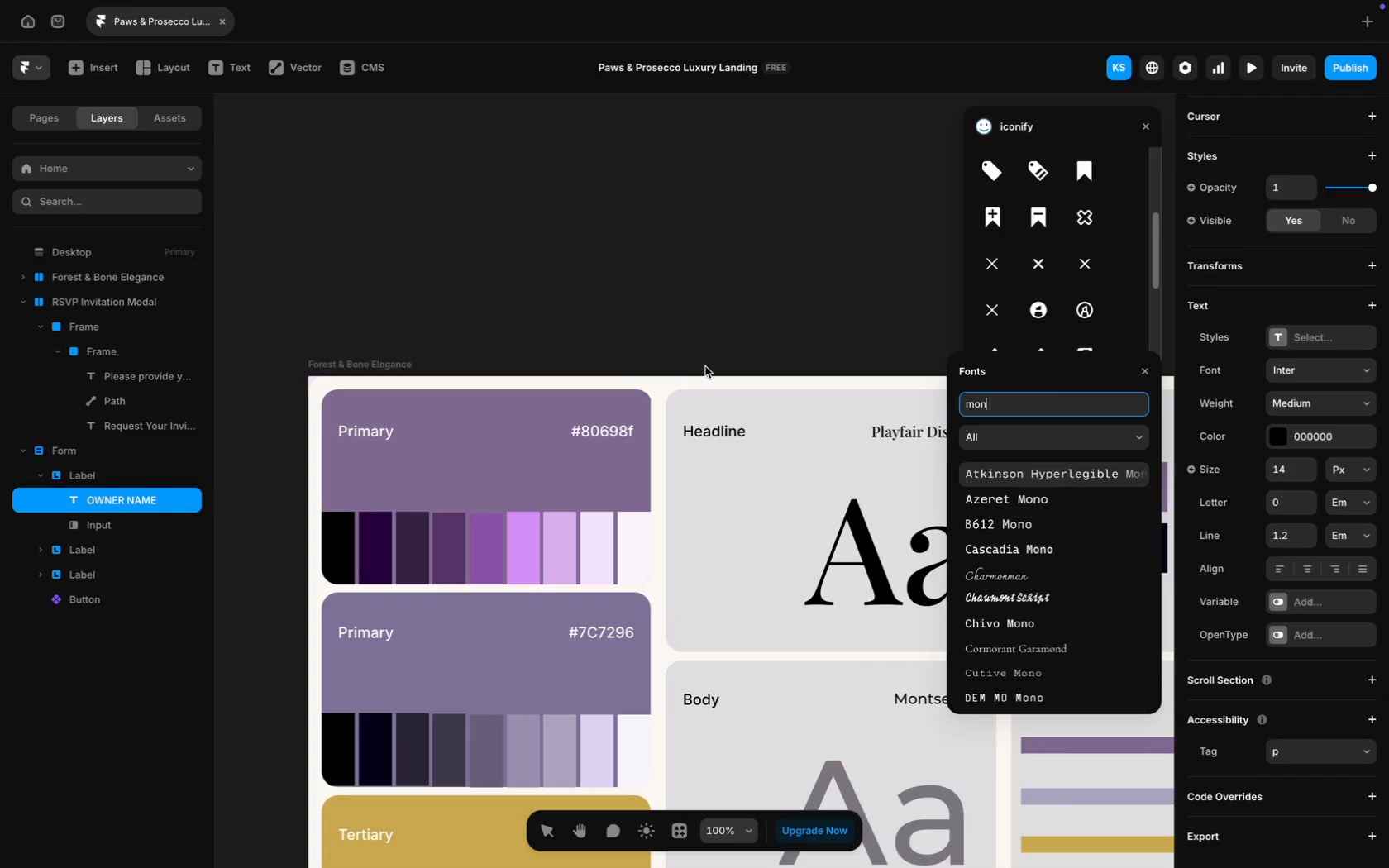 
type(tse)
 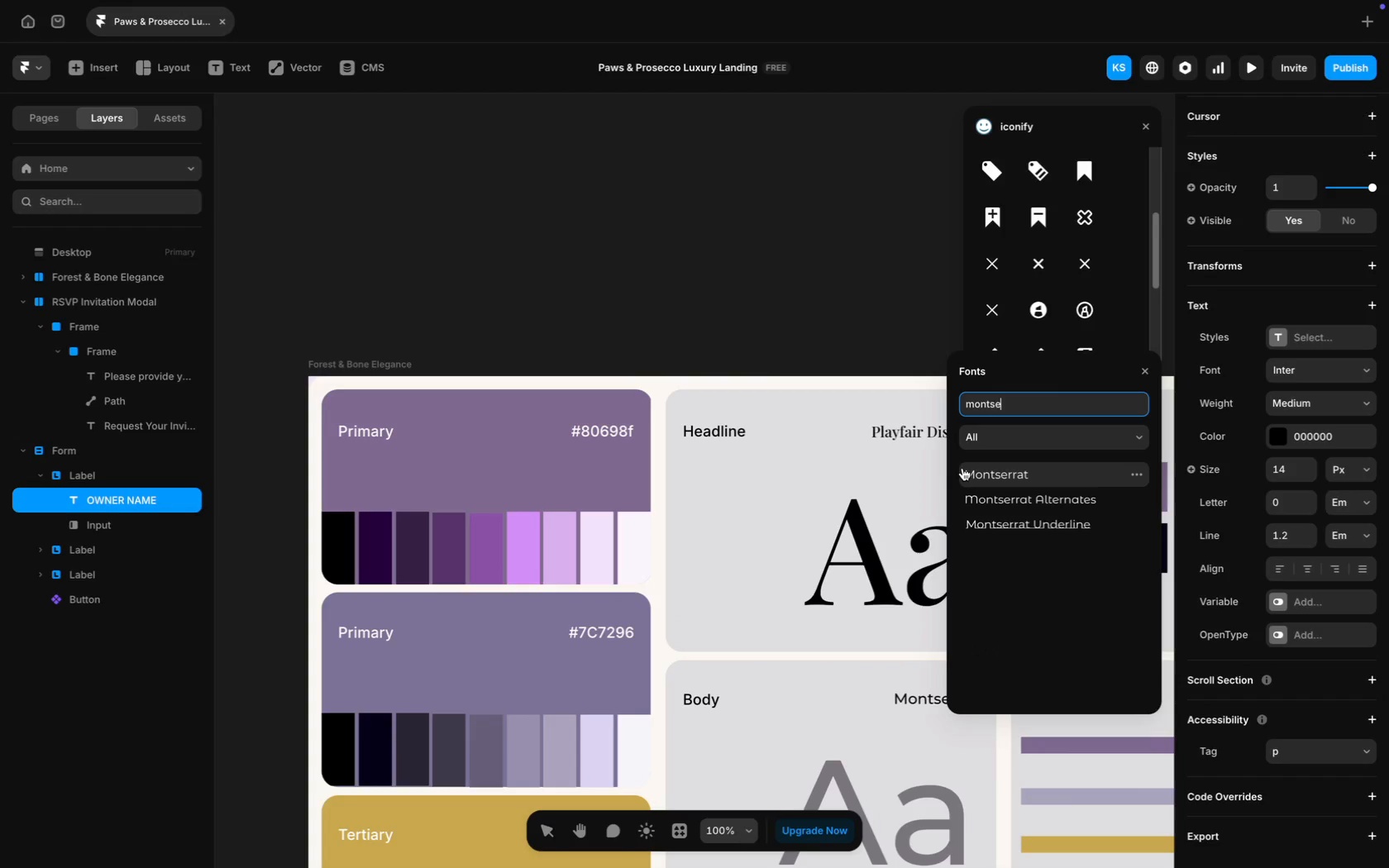 
left_click([1049, 469])
 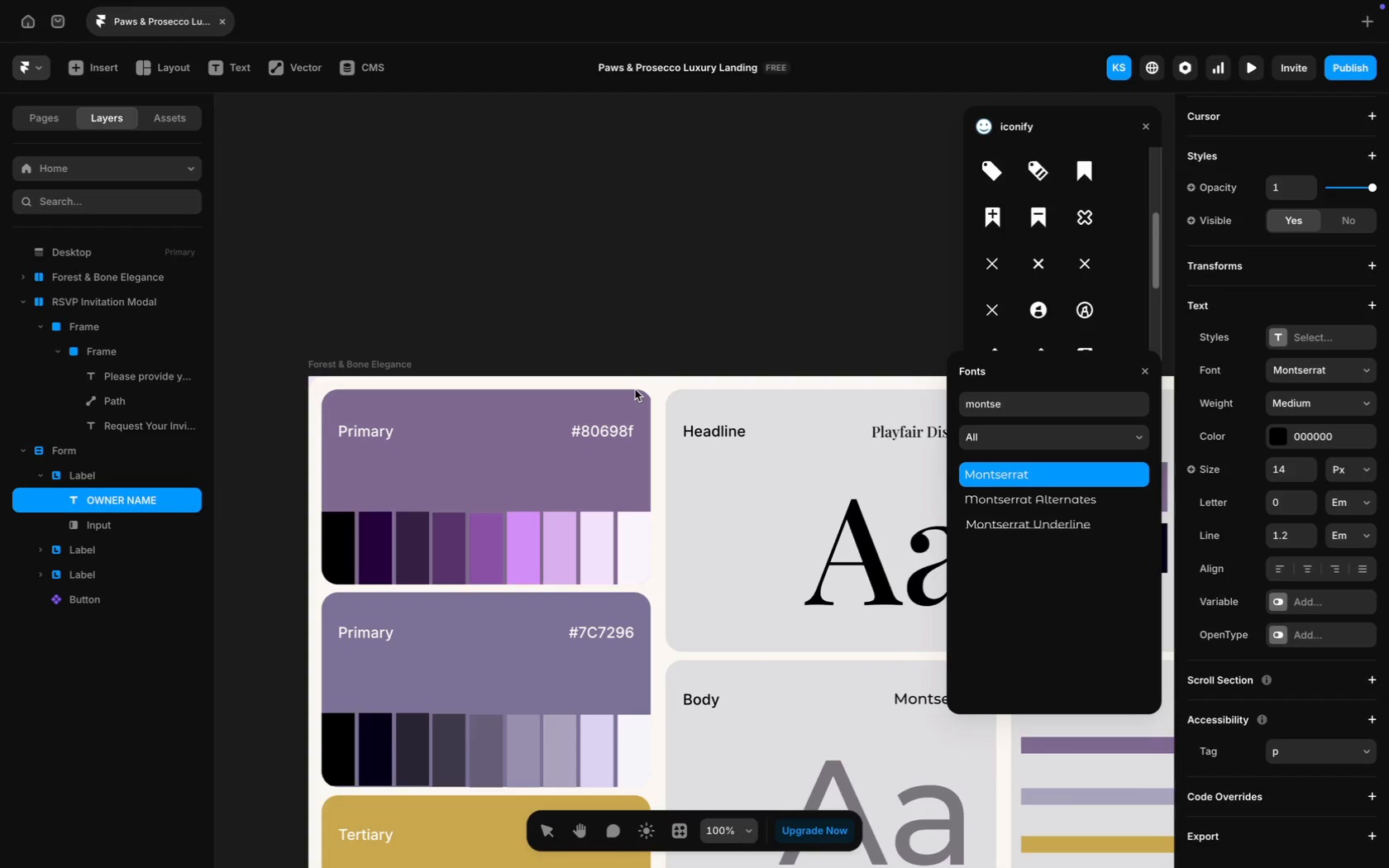 
scroll: coordinate [635, 389], scroll_direction: up, amount: 80.0
 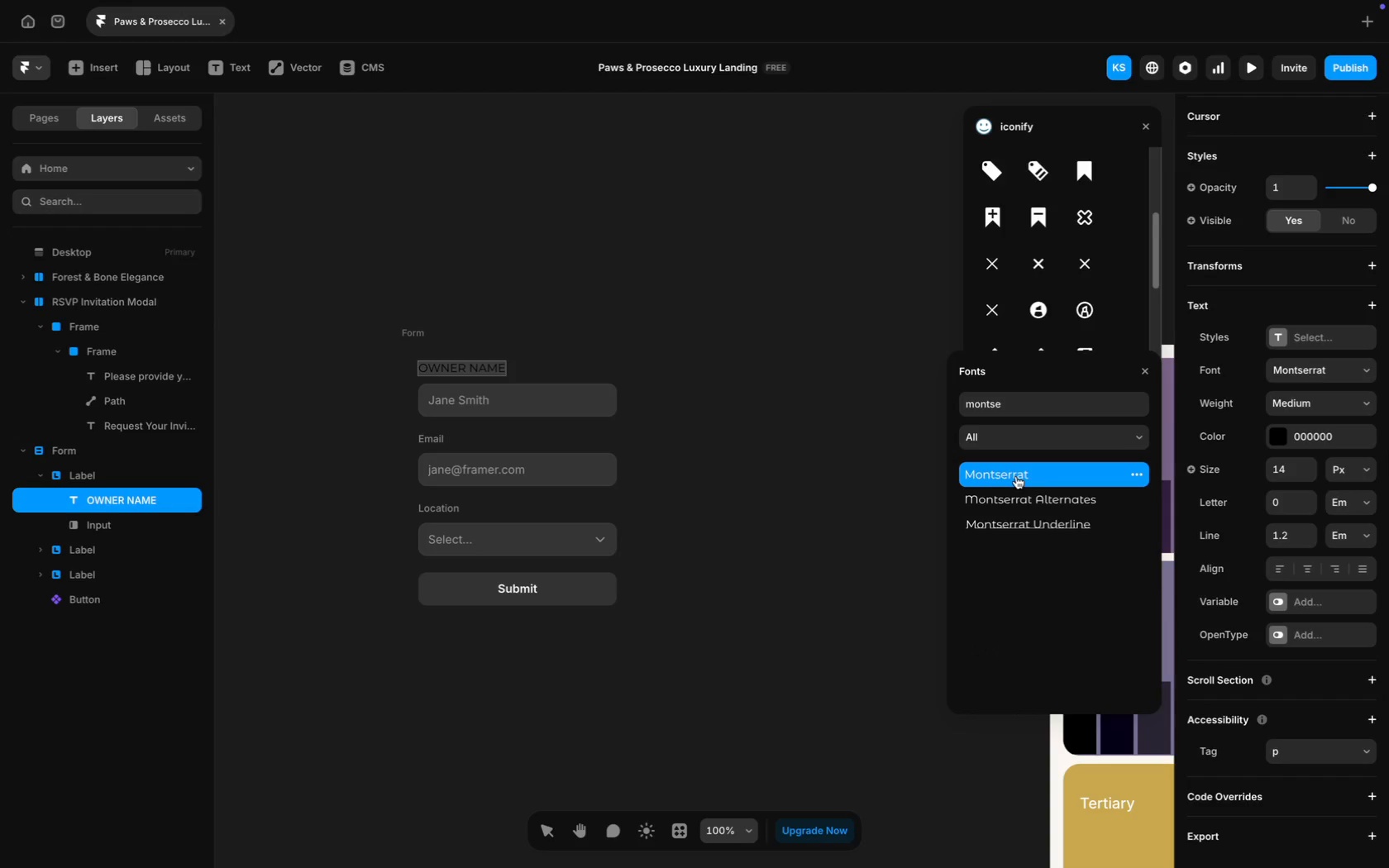 
left_click([718, 468])
 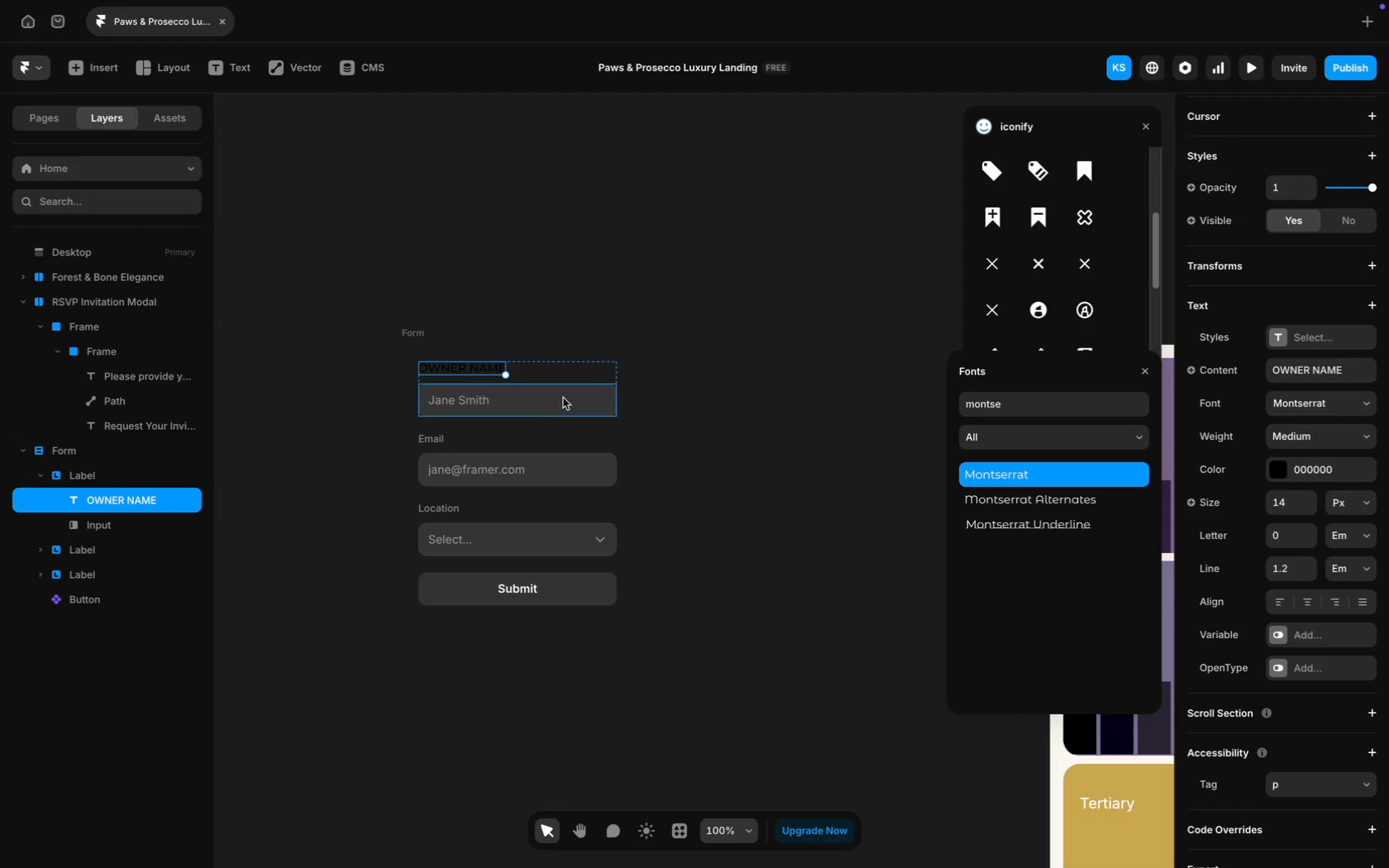 
left_click([810, 358])
 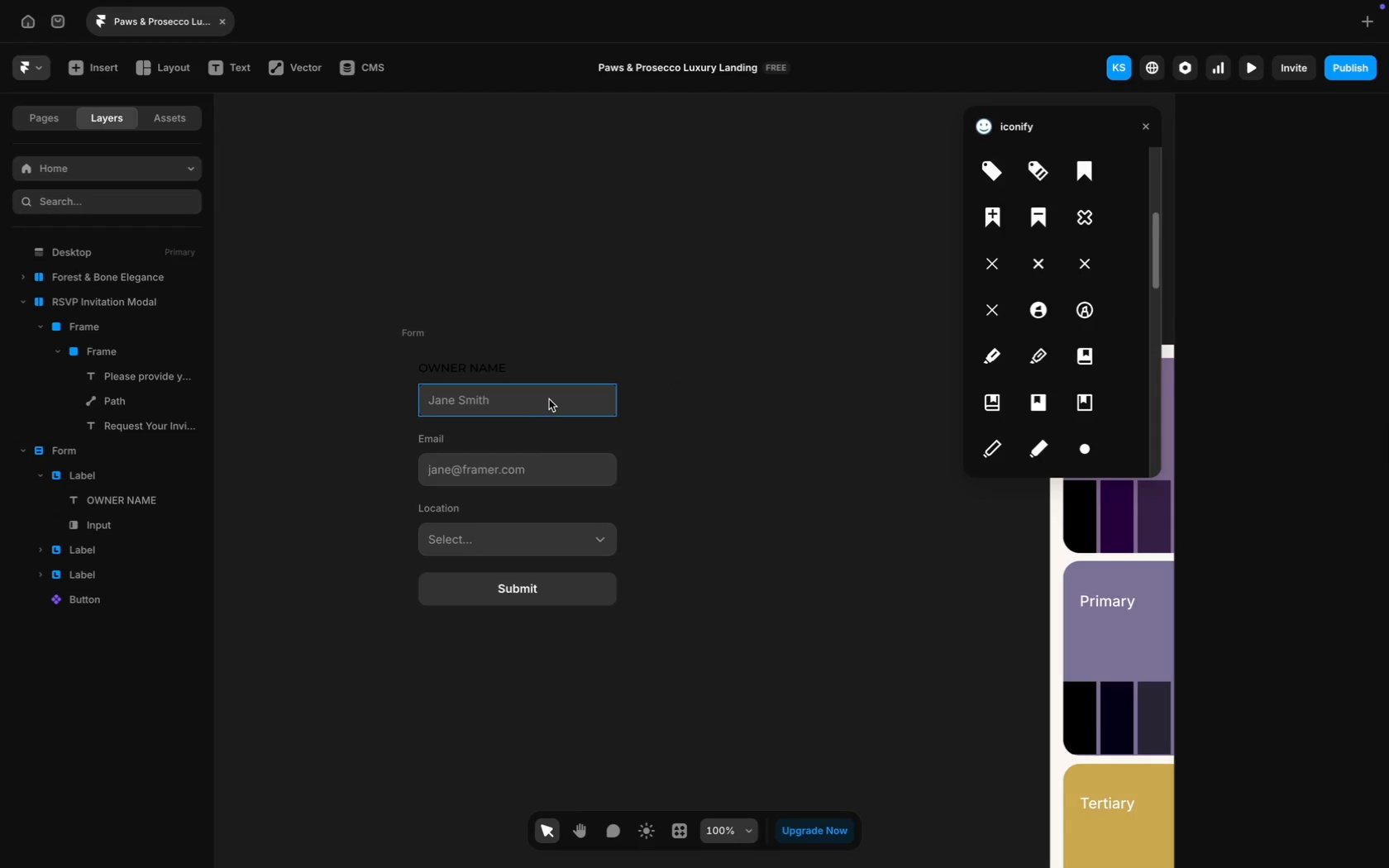 
left_click([556, 399])
 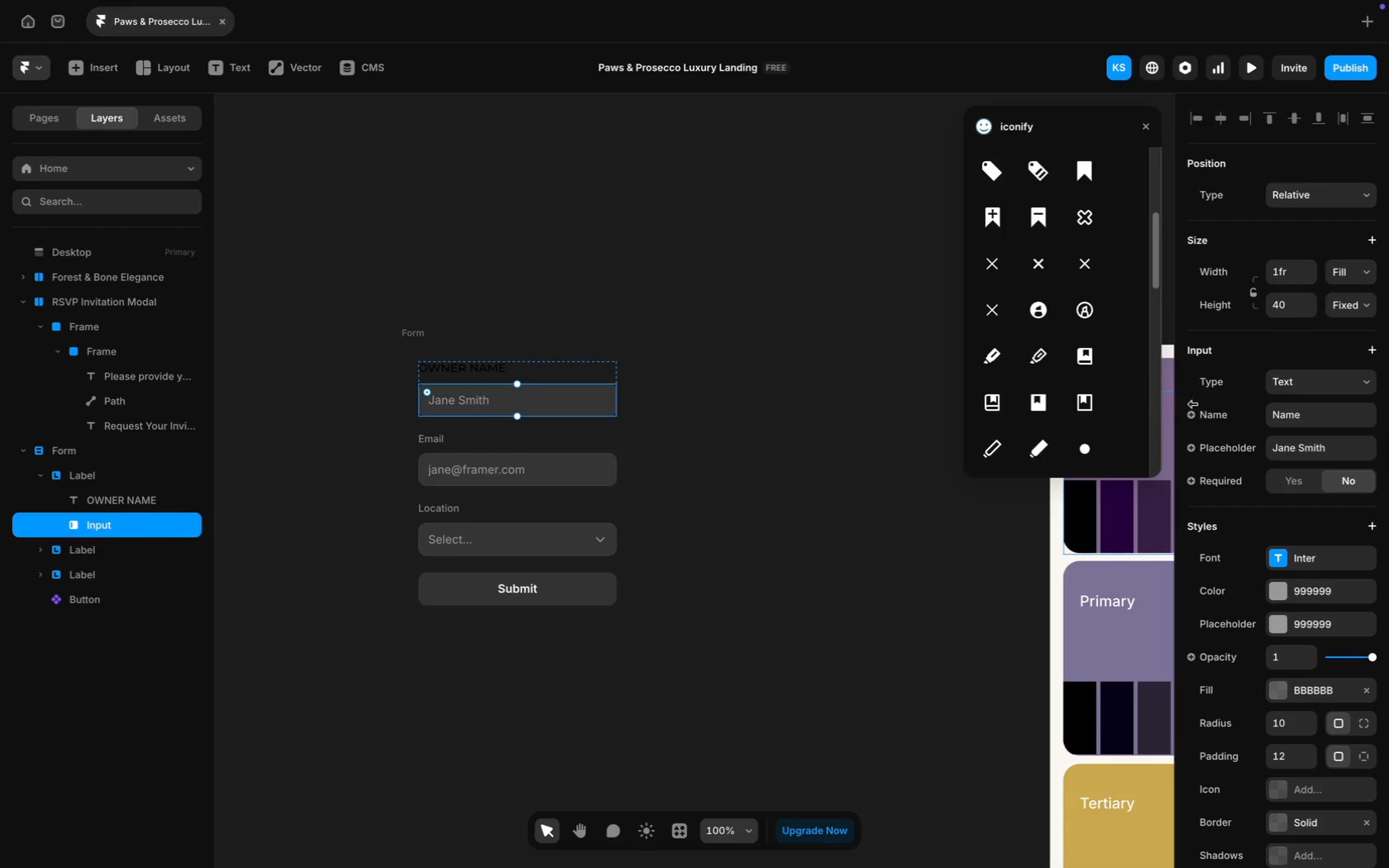 
scroll: coordinate [1333, 511], scroll_direction: down, amount: 31.0
 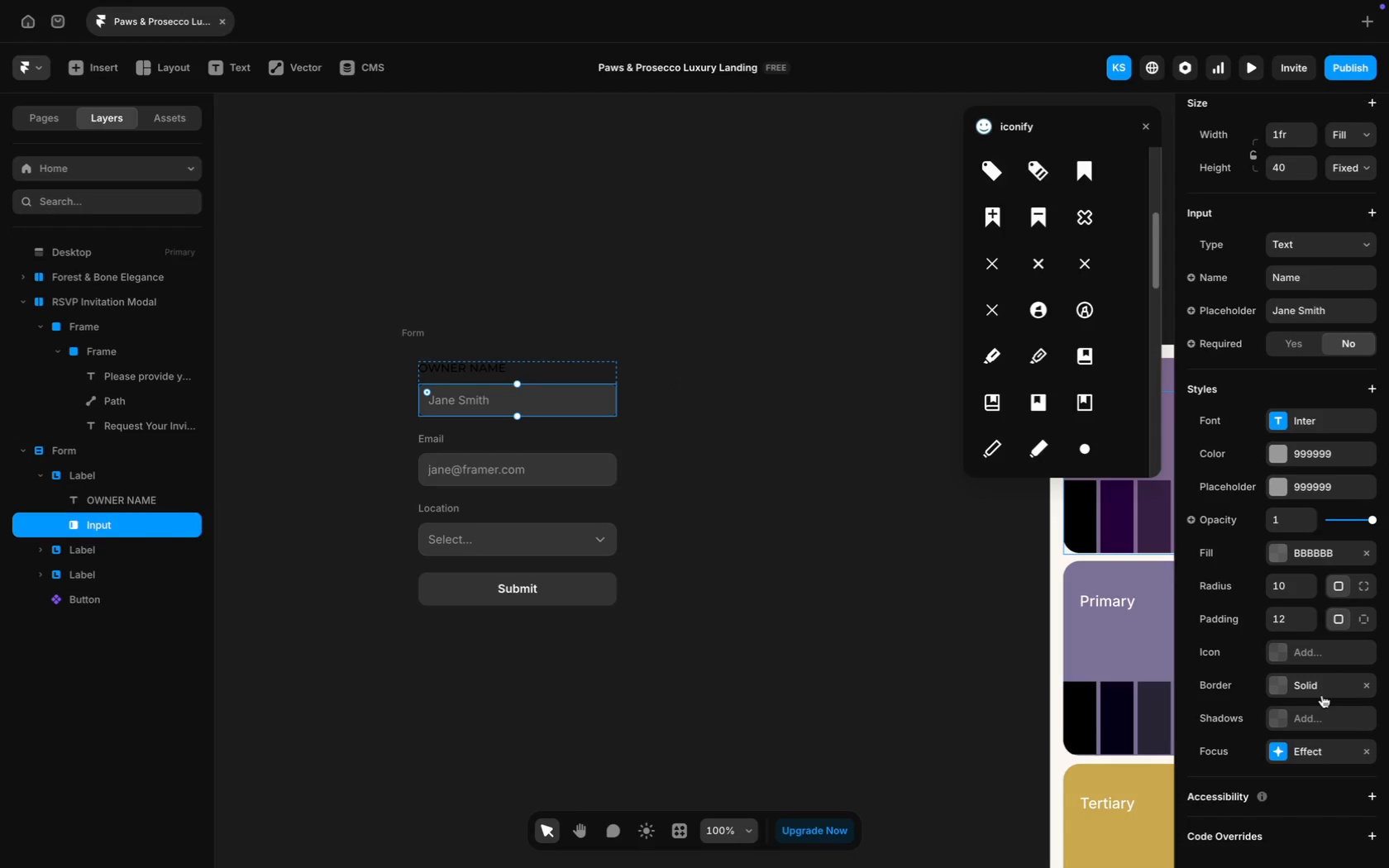 
left_click([1322, 695])
 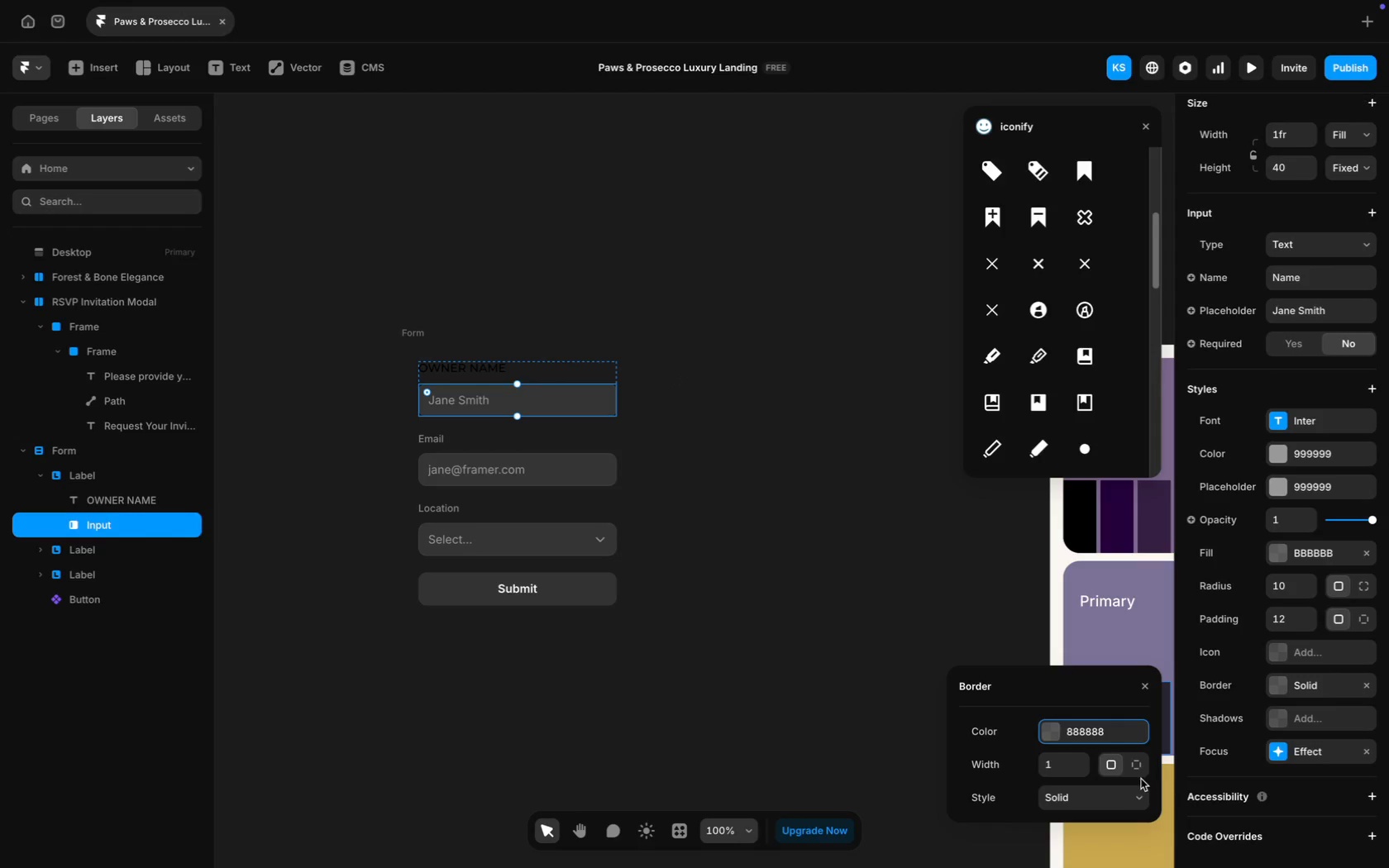 
left_click([1138, 772])
 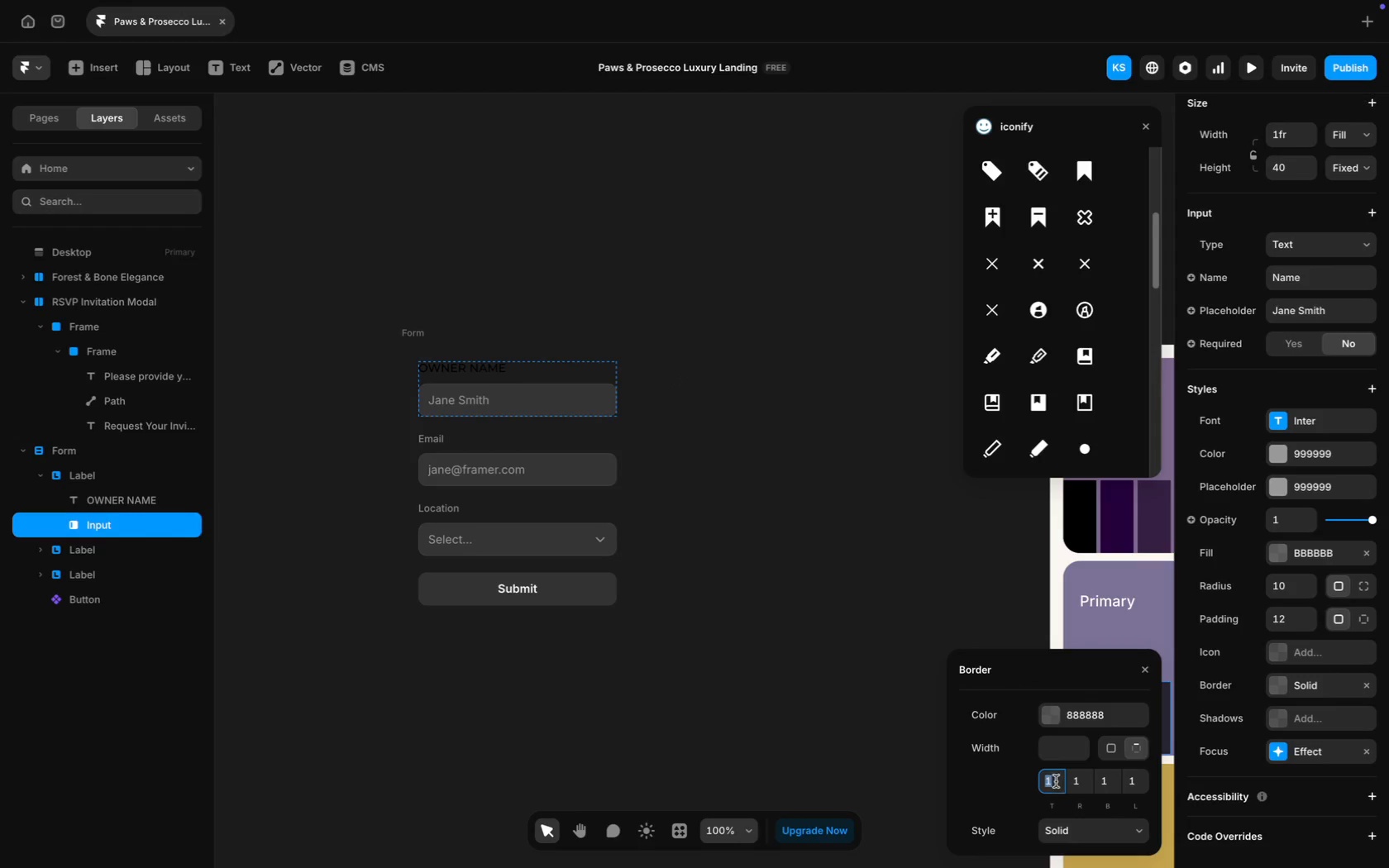 
key(0)
 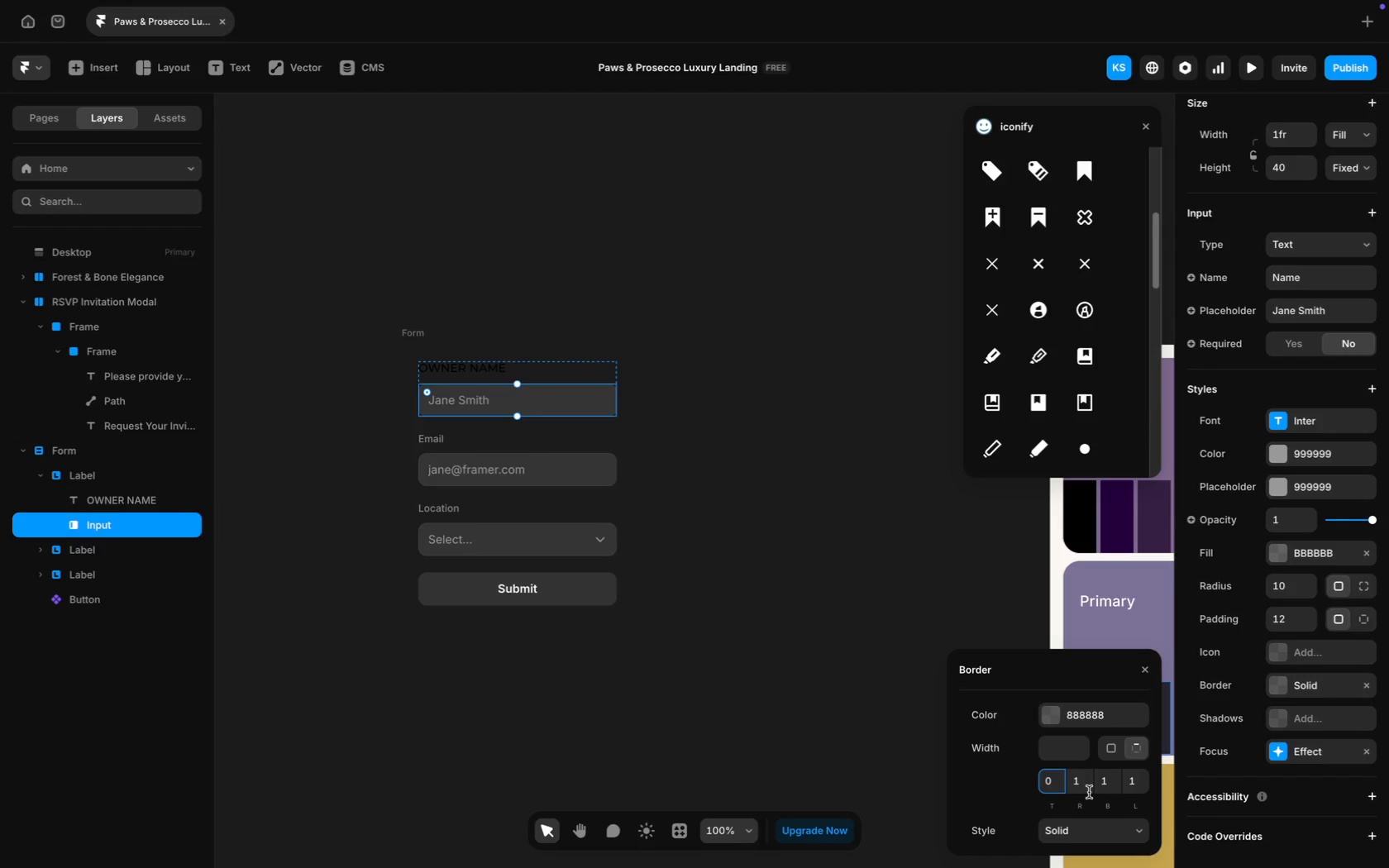 
left_click([1087, 787])
 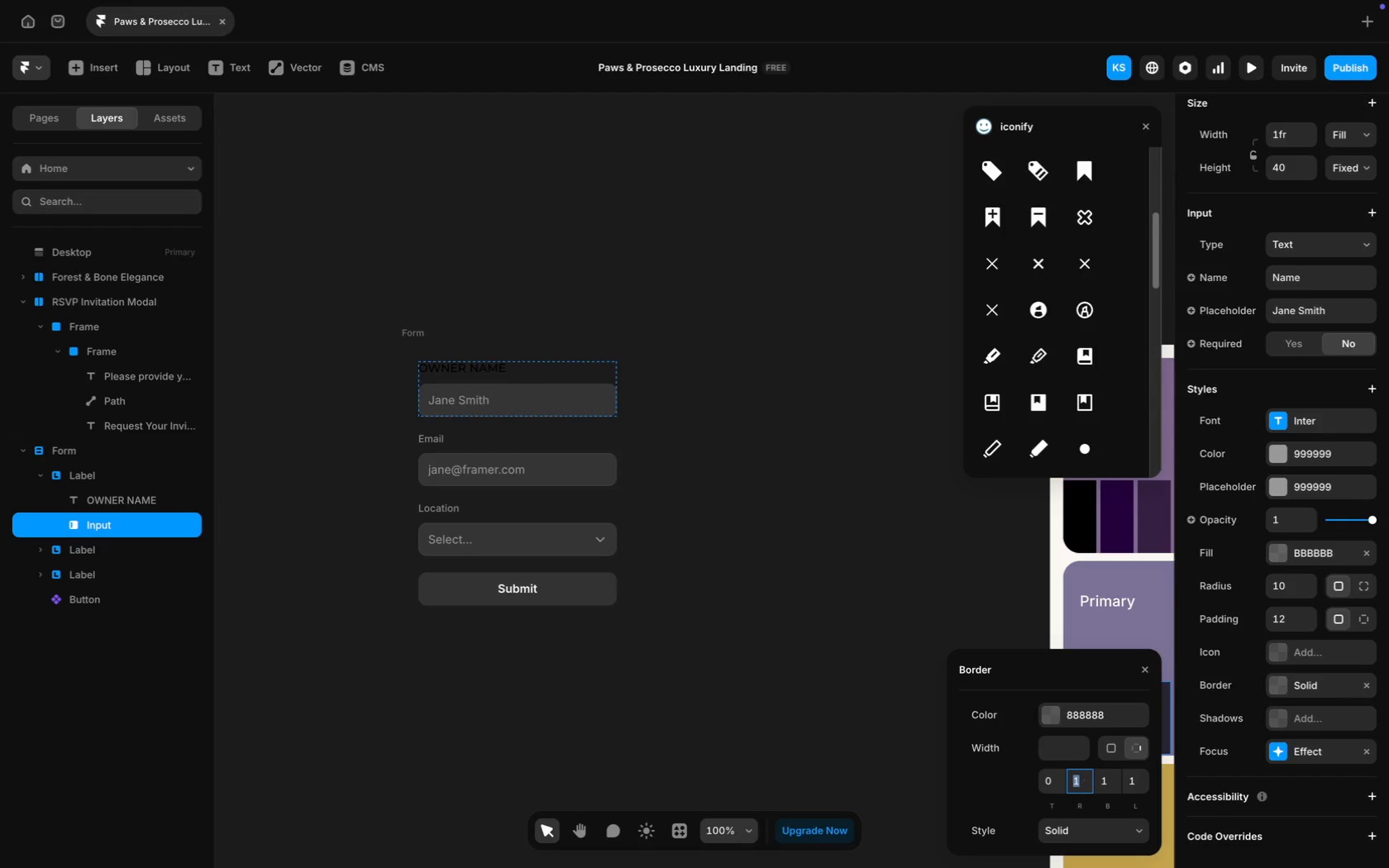 
key(0)
 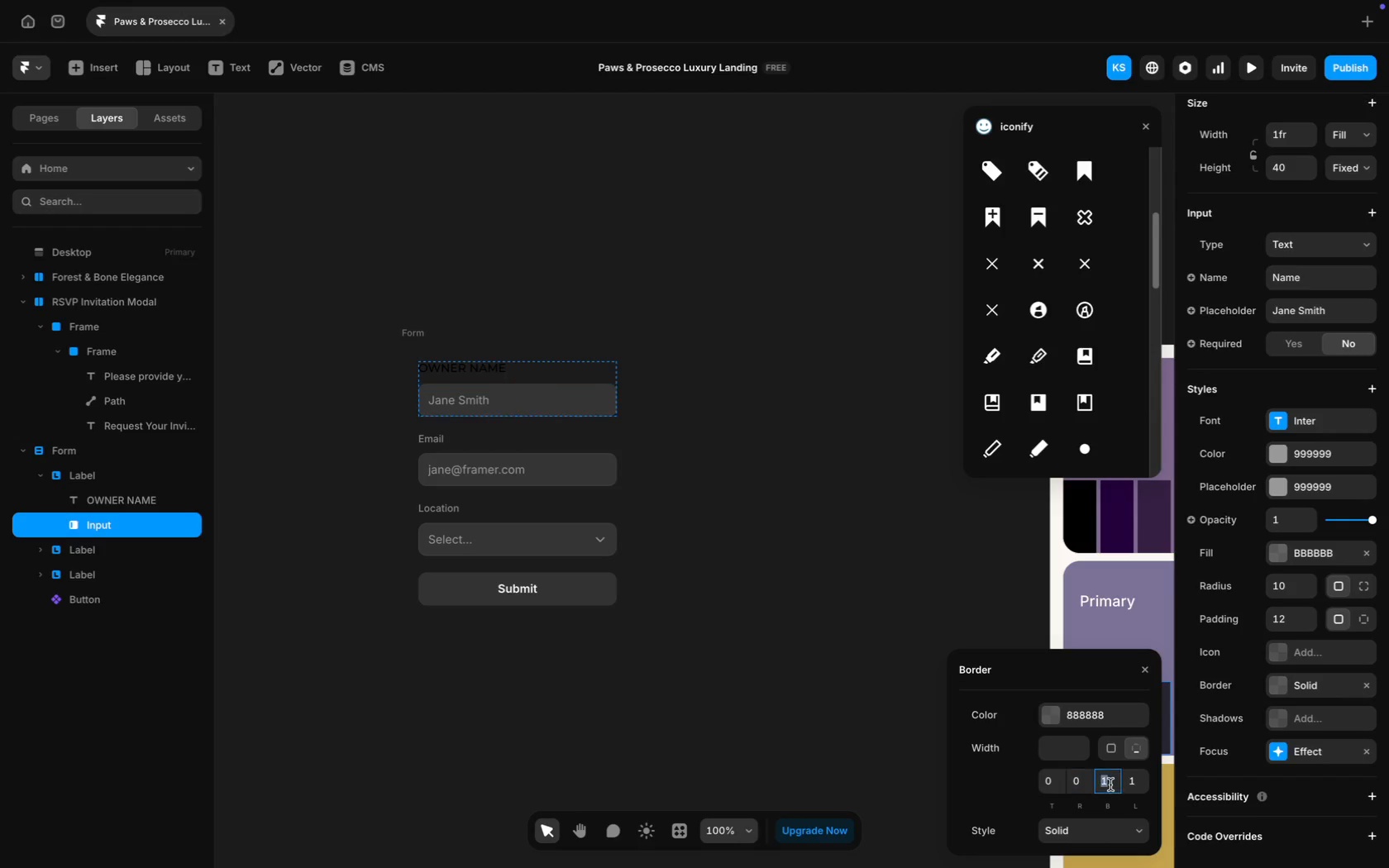 
key(Backspace)
 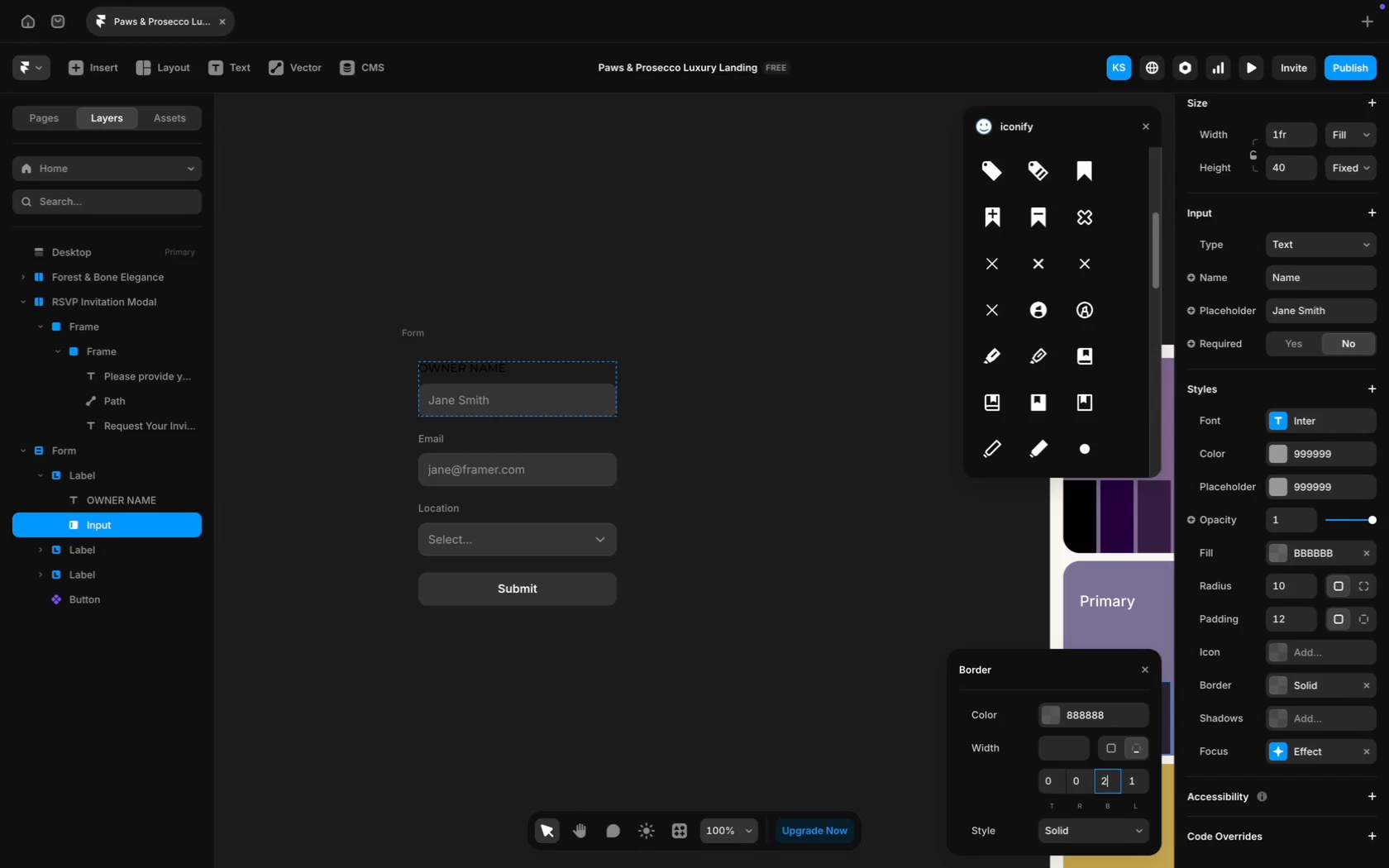 
key(2)
 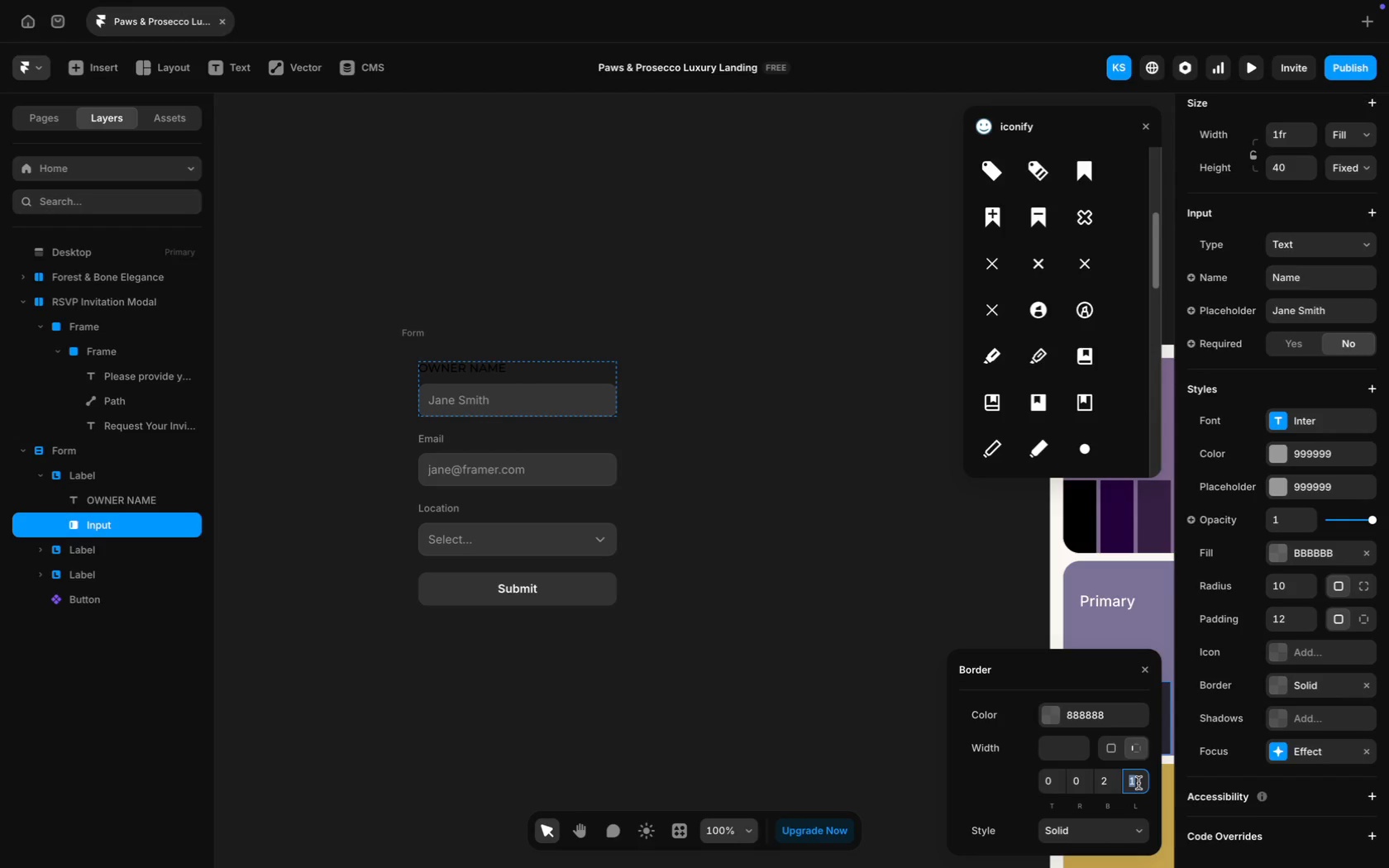 
key(0)
 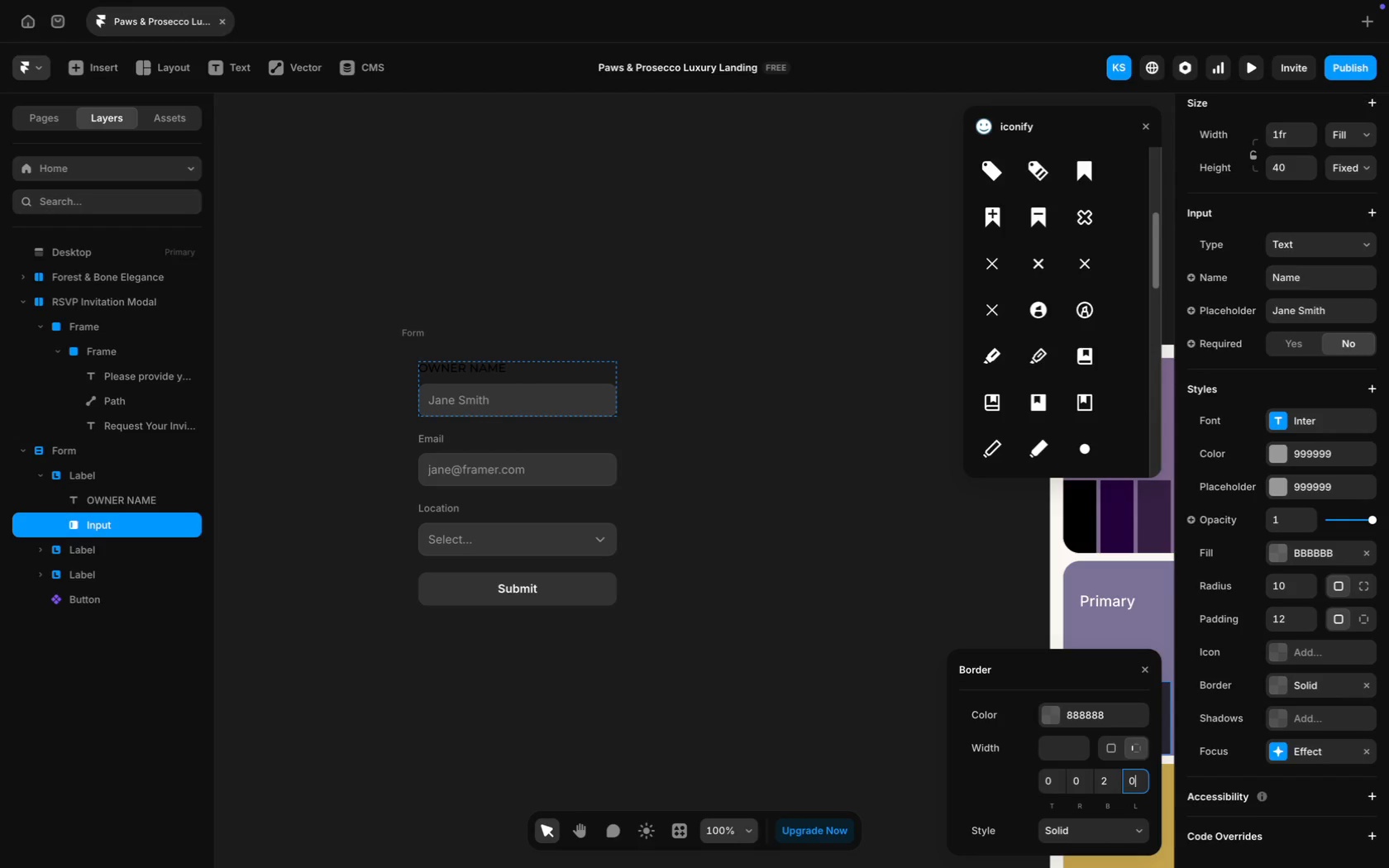 
key(Enter)
 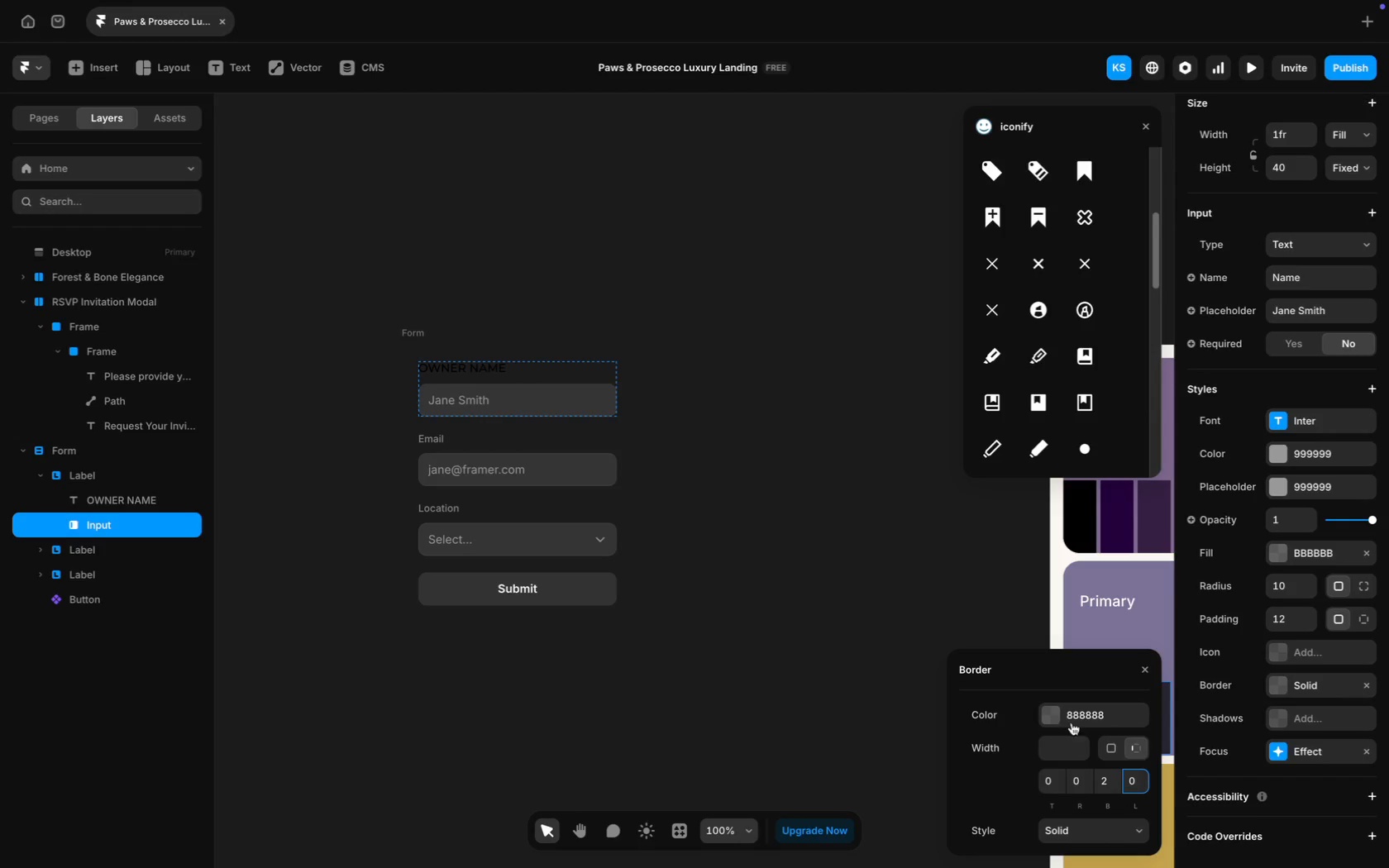 
left_click([1076, 712])
 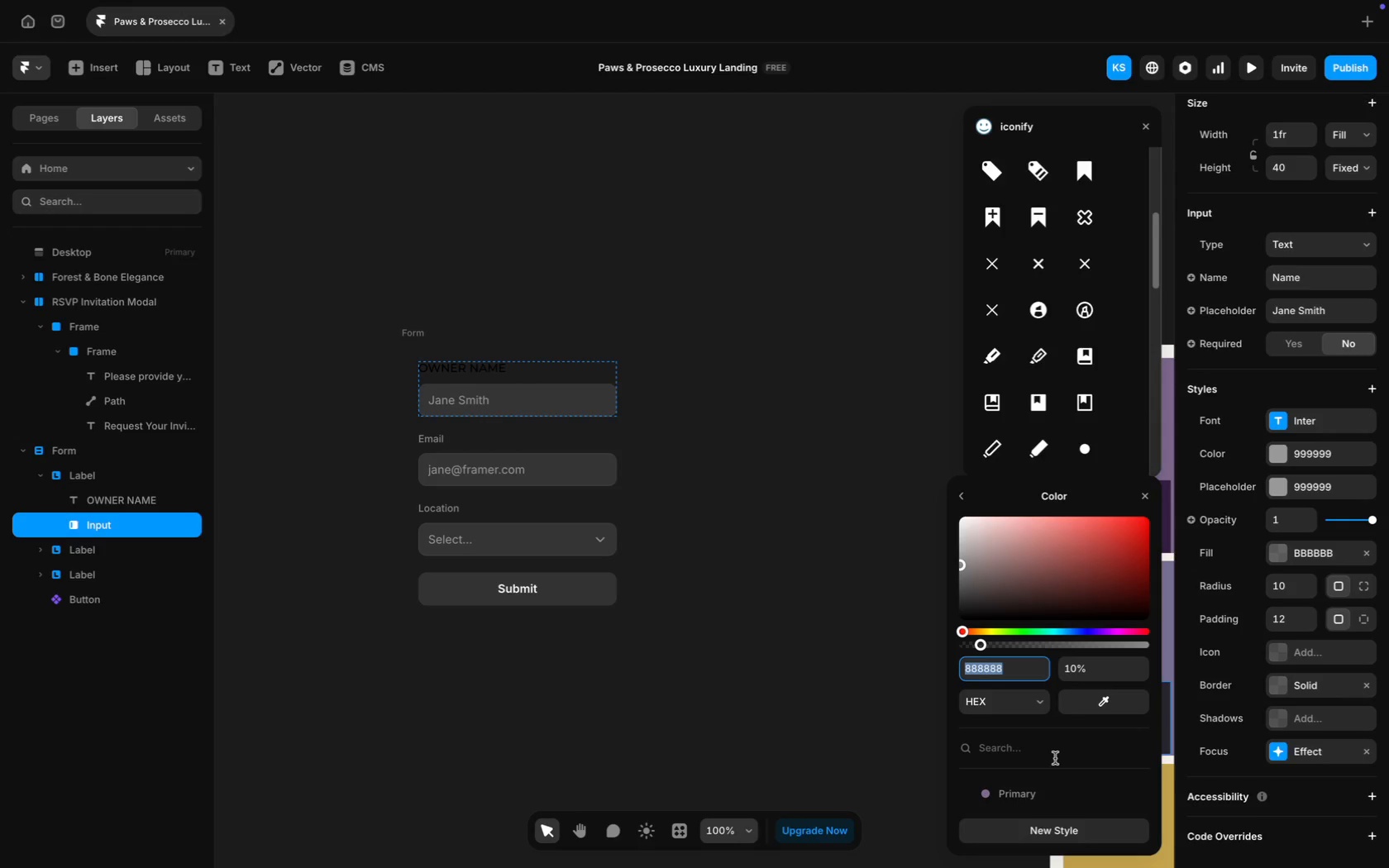 
mouse_move([1076, 710])
 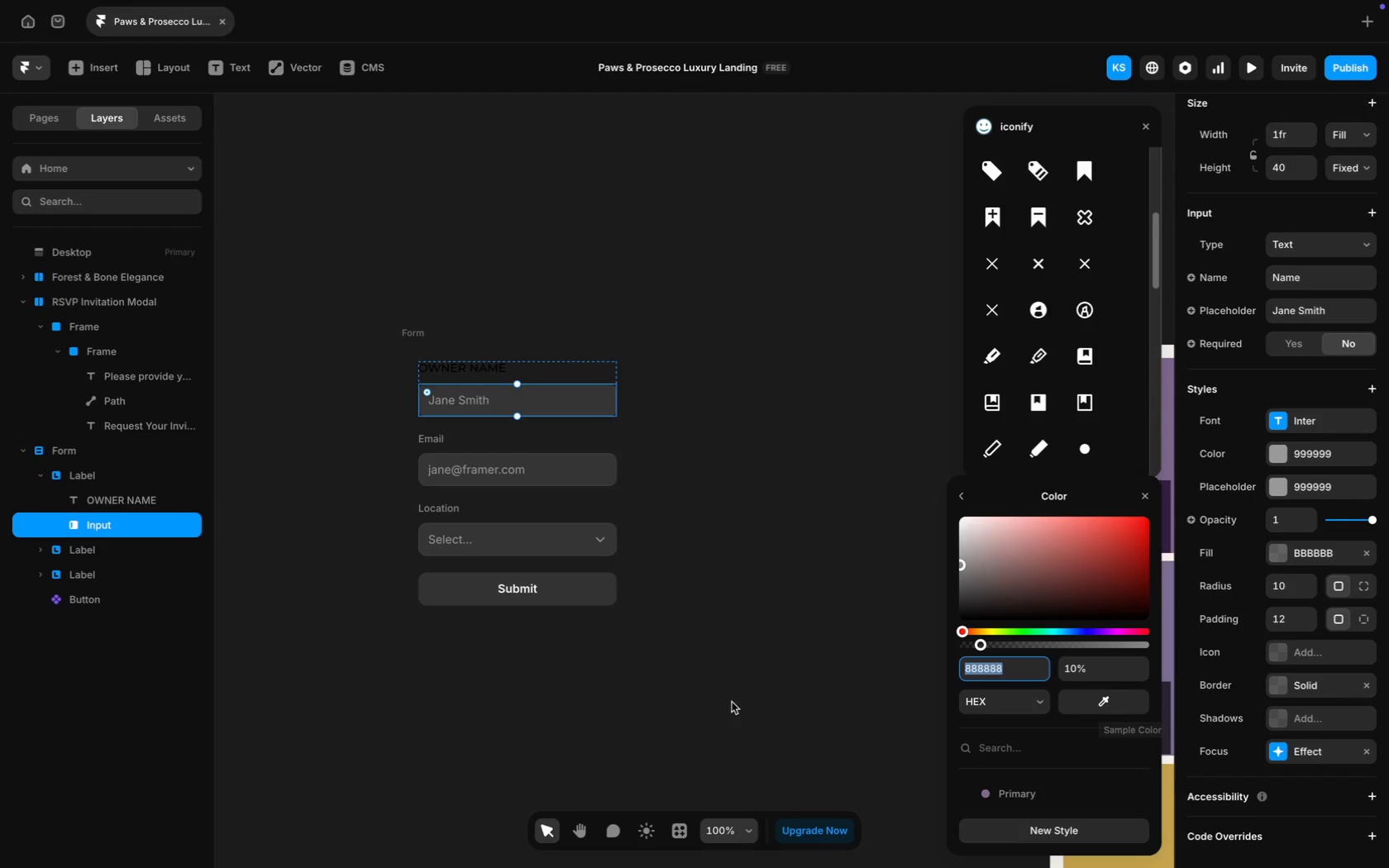 
scroll: coordinate [657, 689], scroll_direction: down, amount: 26.0
 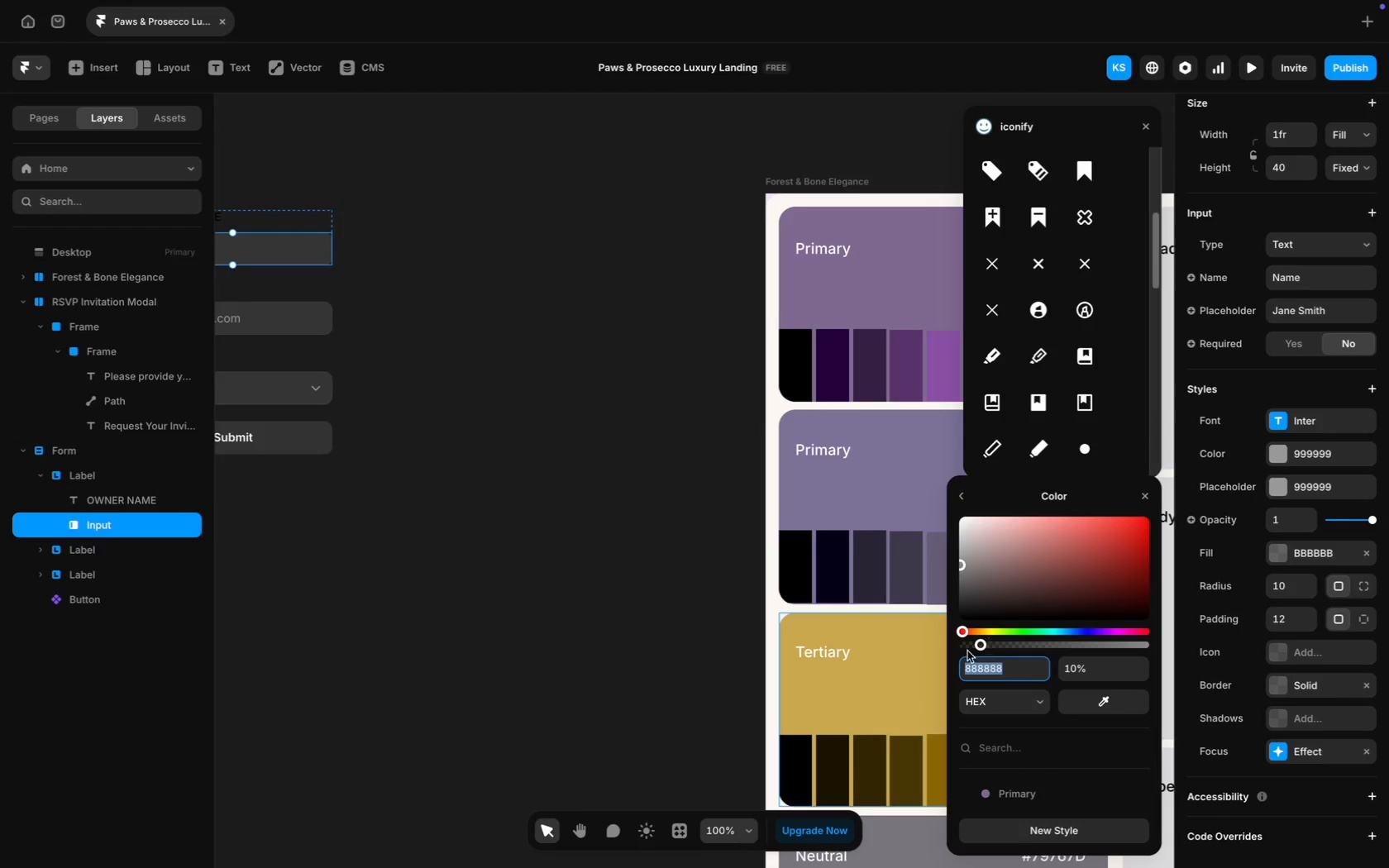 
scroll: coordinate [830, 652], scroll_direction: up, amount: 6.0
 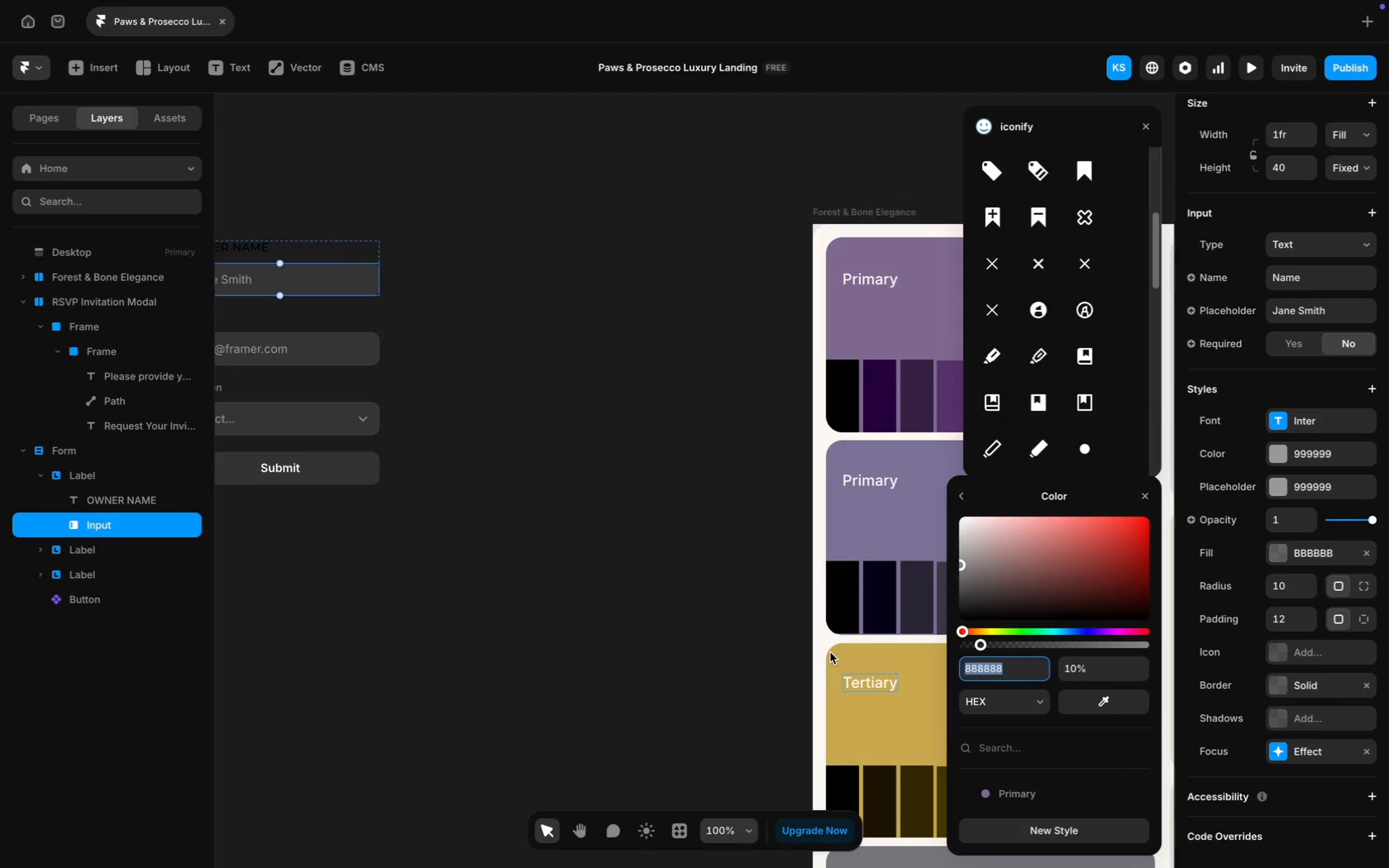 
scroll: coordinate [830, 652], scroll_direction: down, amount: 15.0
 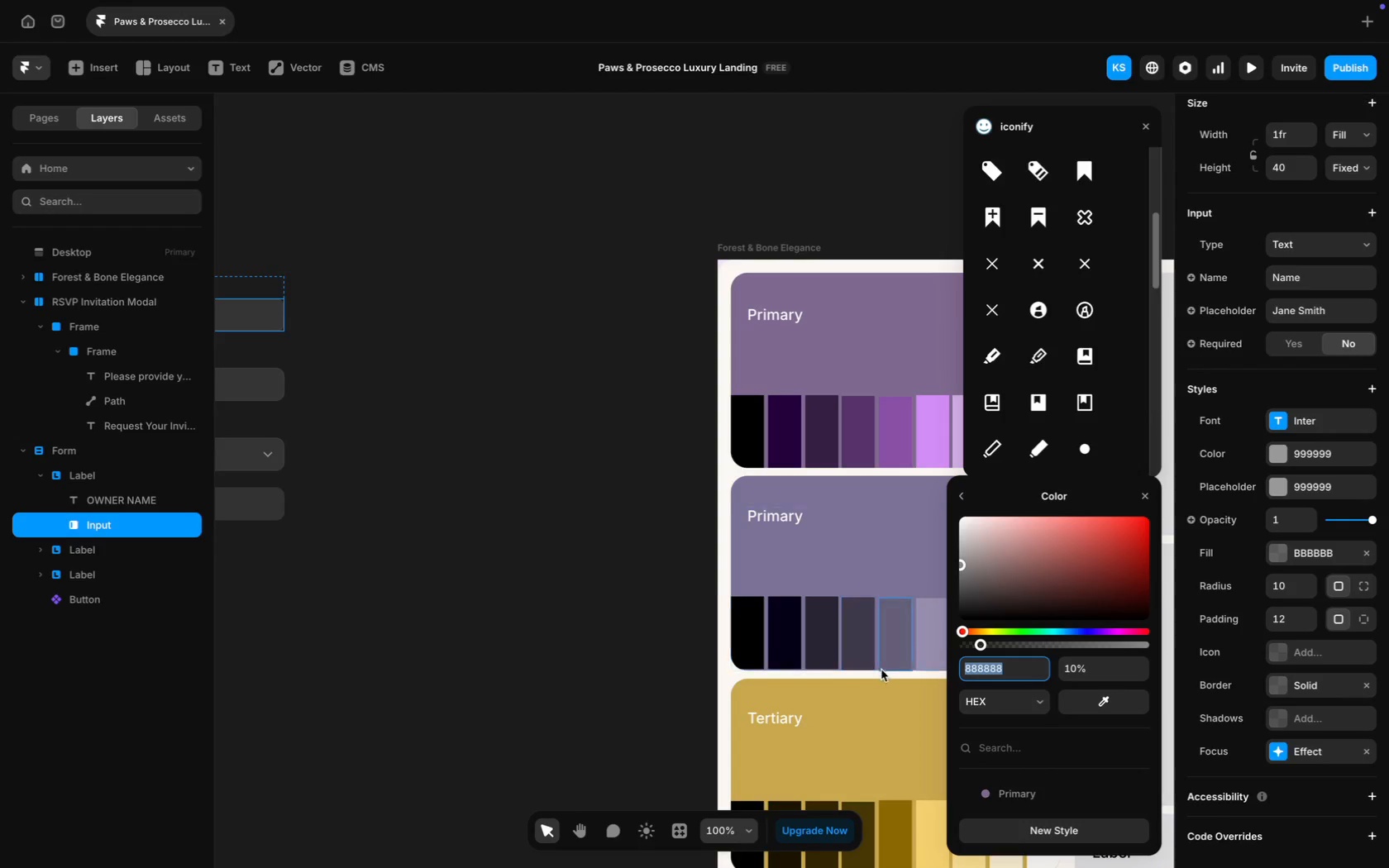 
scroll: coordinate [843, 678], scroll_direction: up, amount: 7.0
 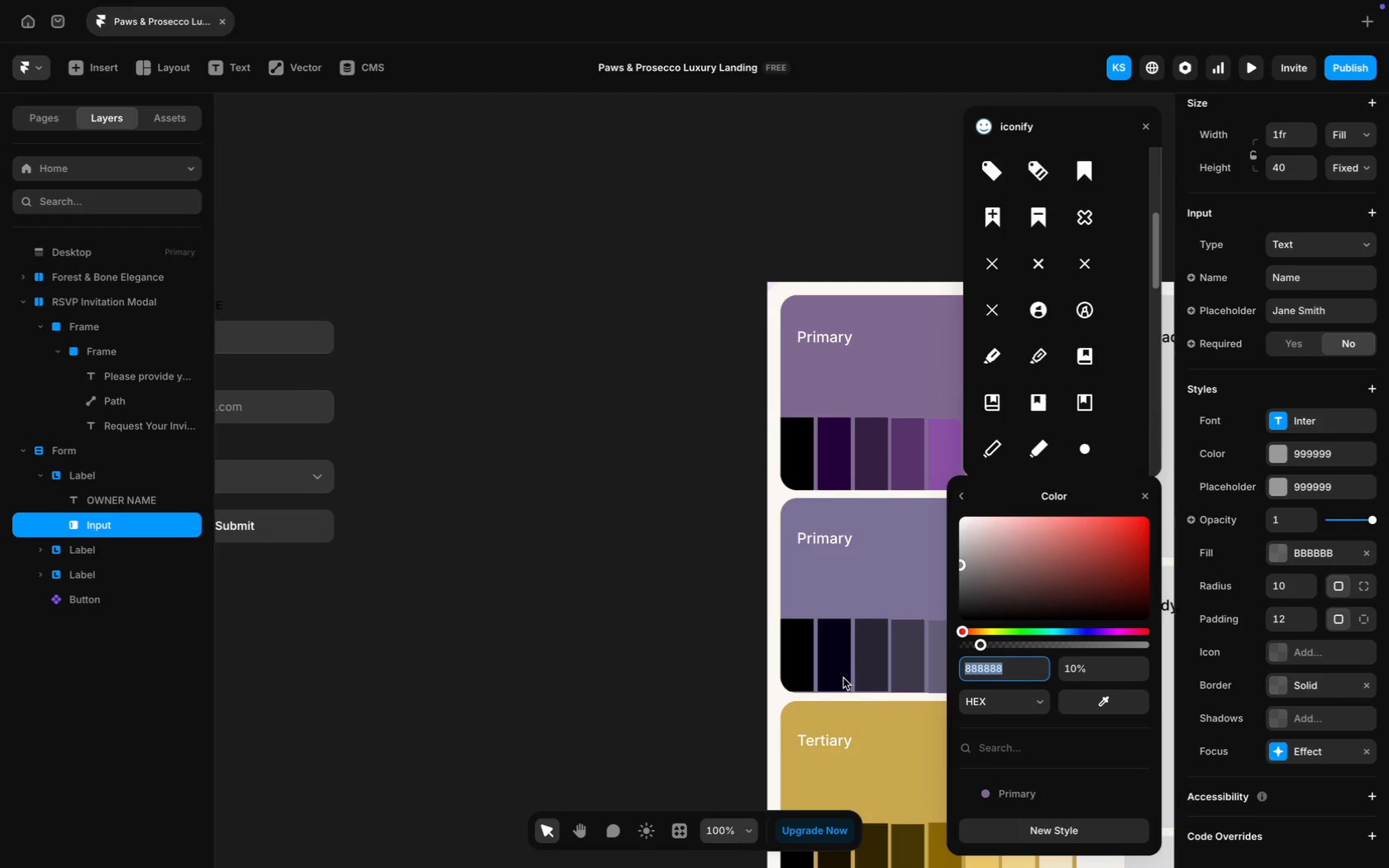 
scroll: coordinate [747, 684], scroll_direction: down, amount: 136.0
 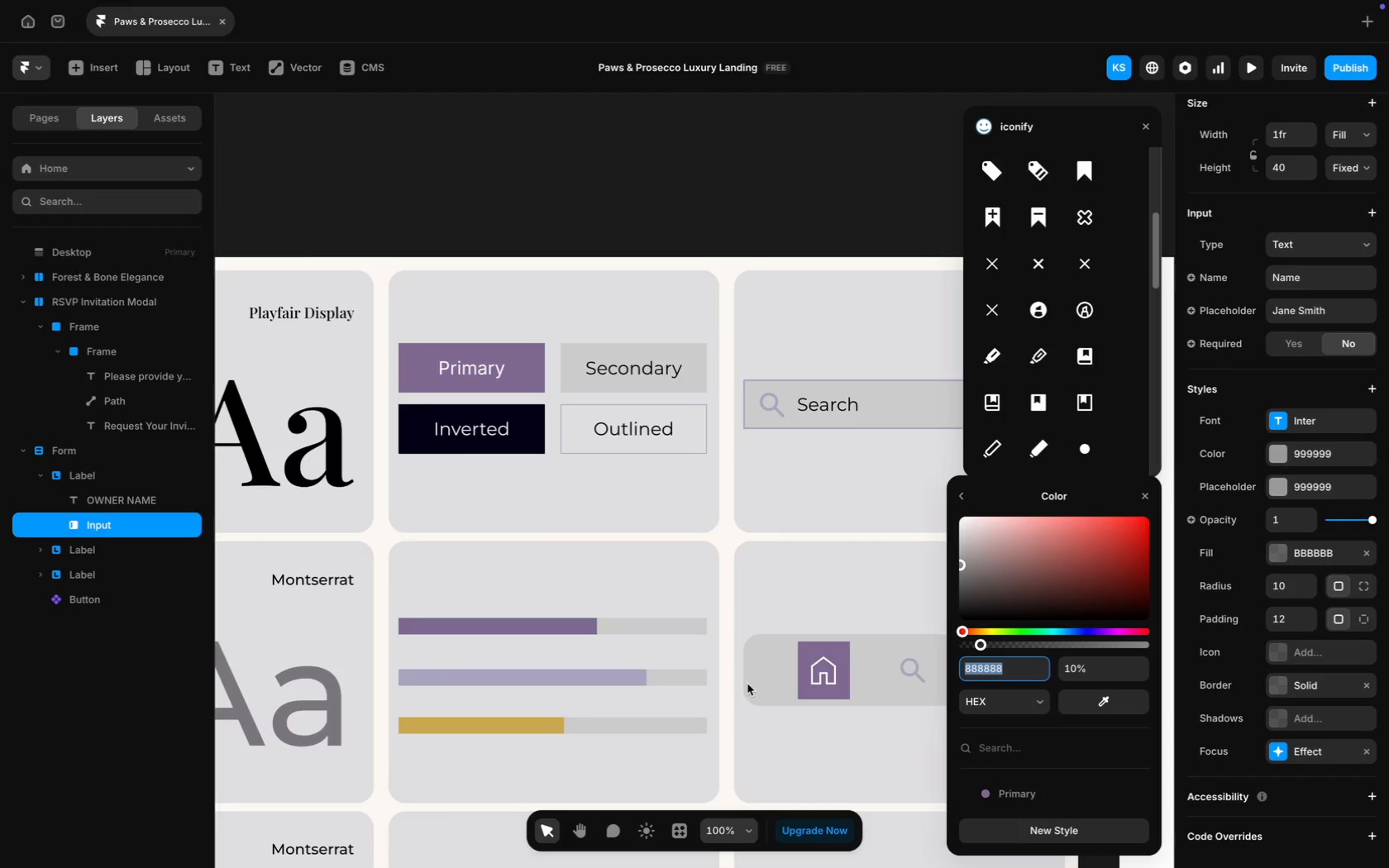 
scroll: coordinate [747, 684], scroll_direction: up, amount: 36.0
 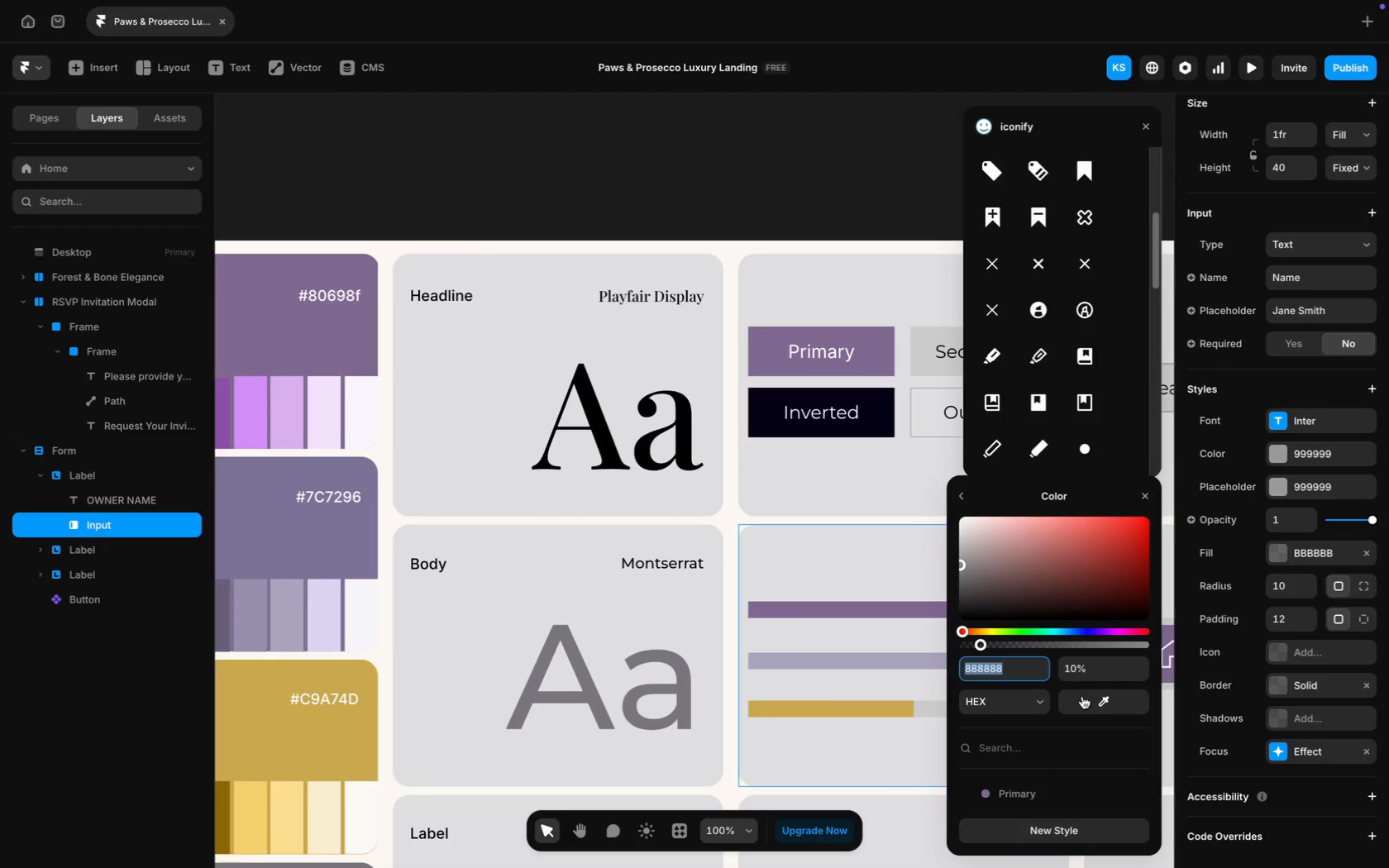 
left_click([1092, 695])
 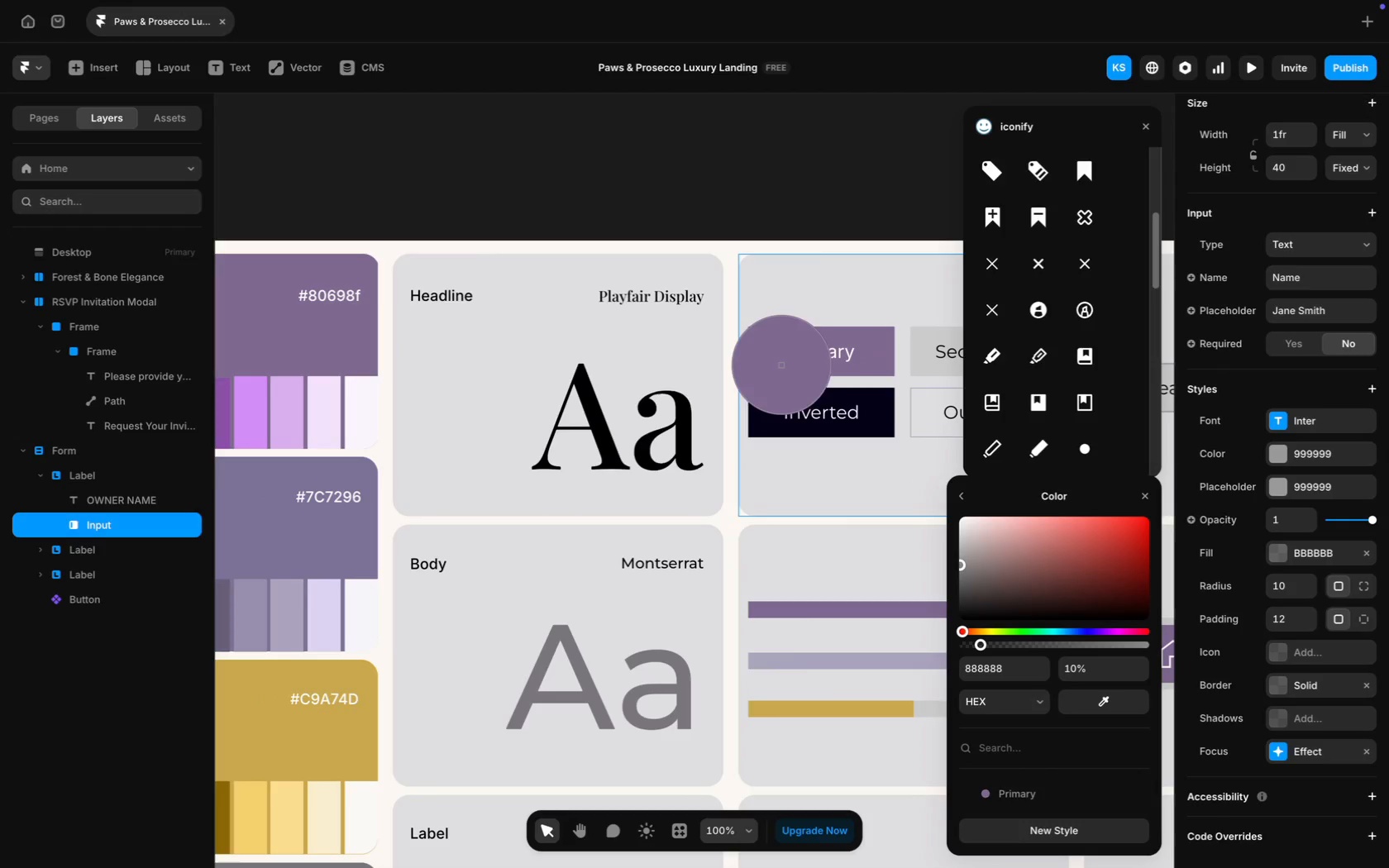 
left_click([776, 363])
 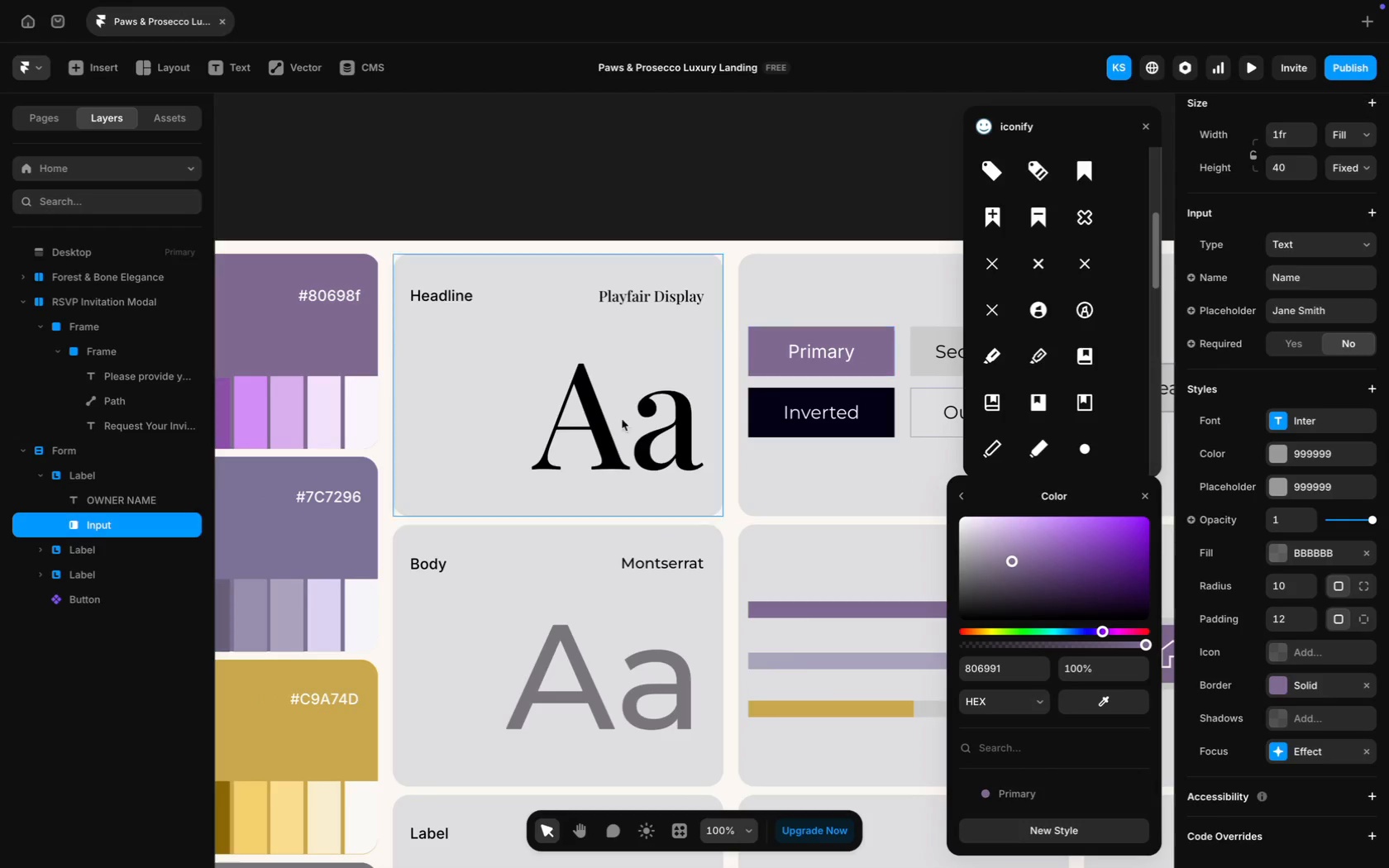 
scroll: coordinate [581, 446], scroll_direction: up, amount: 129.0
 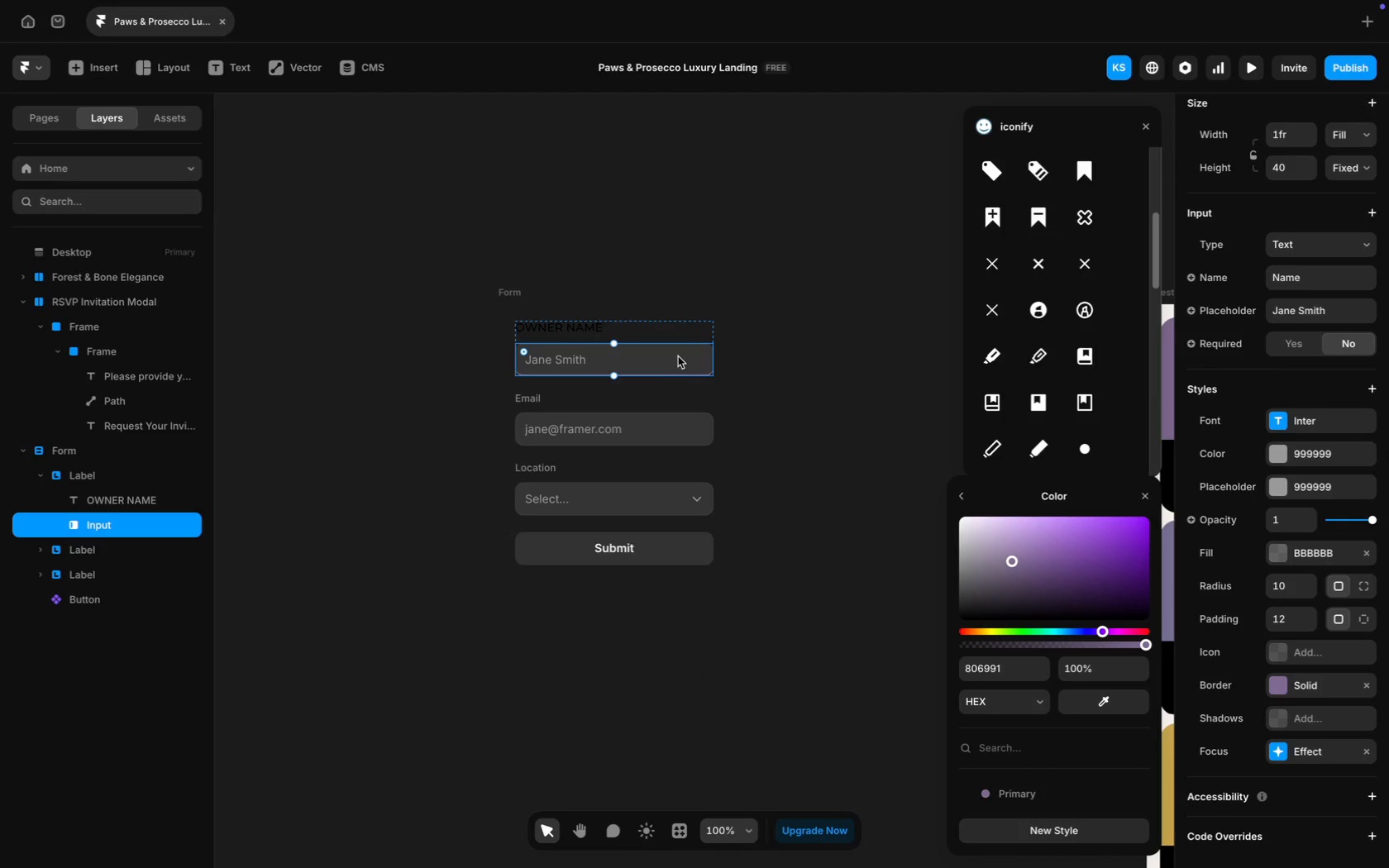 
left_click([682, 357])
 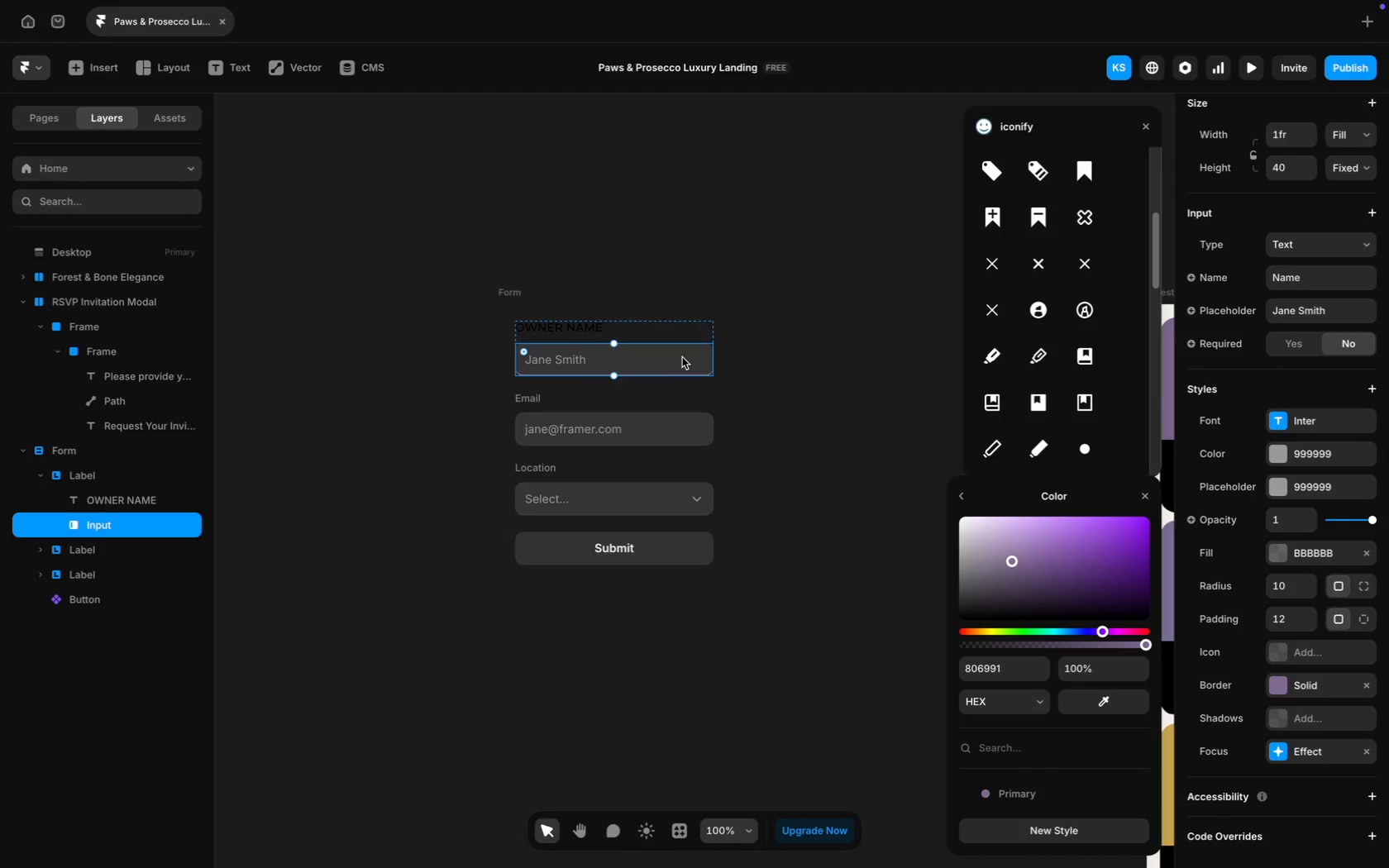 
scroll: coordinate [682, 357], scroll_direction: down, amount: 27.0
 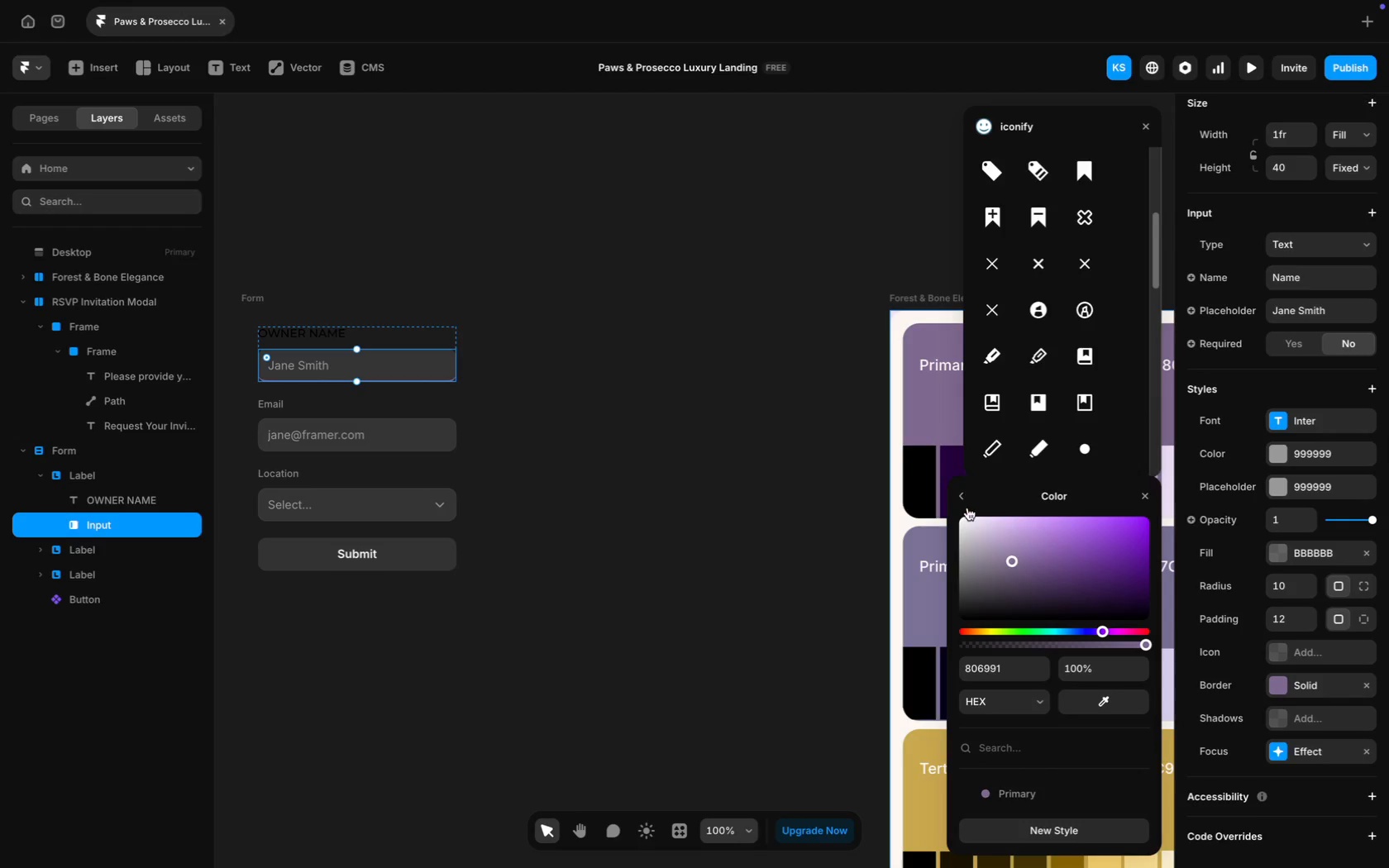 
left_click([966, 503])
 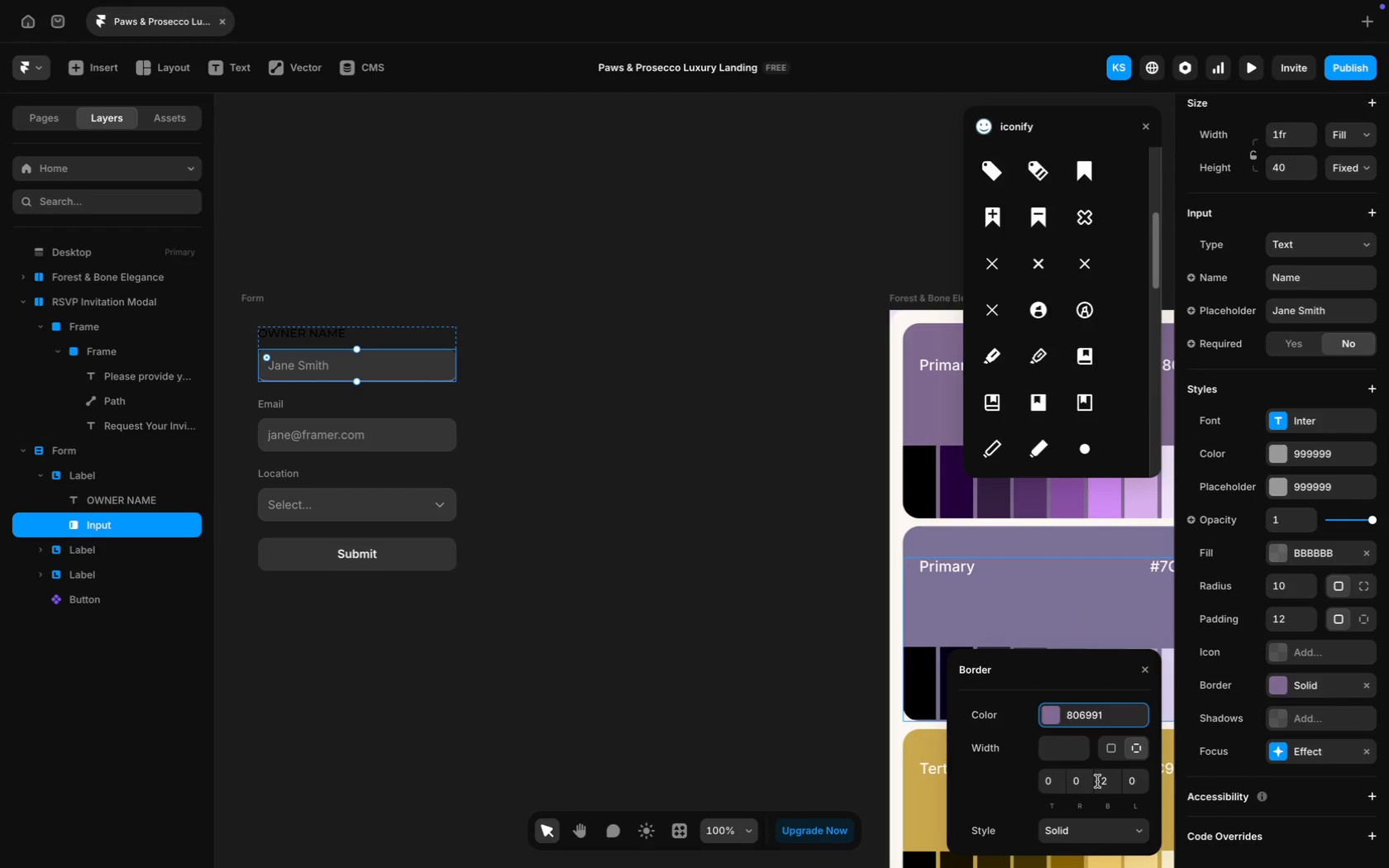 
left_click([1102, 782])
 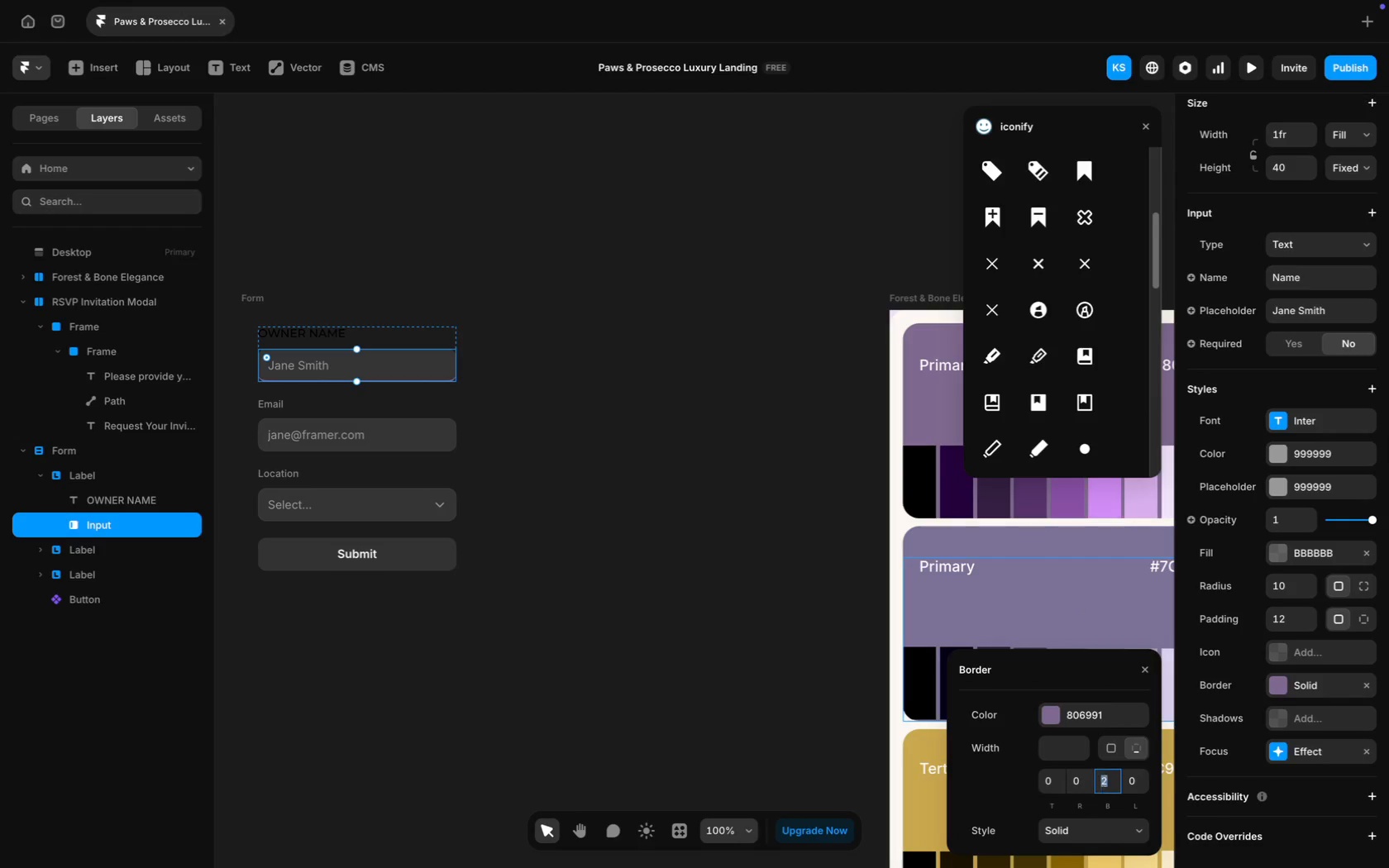 
key(1)
 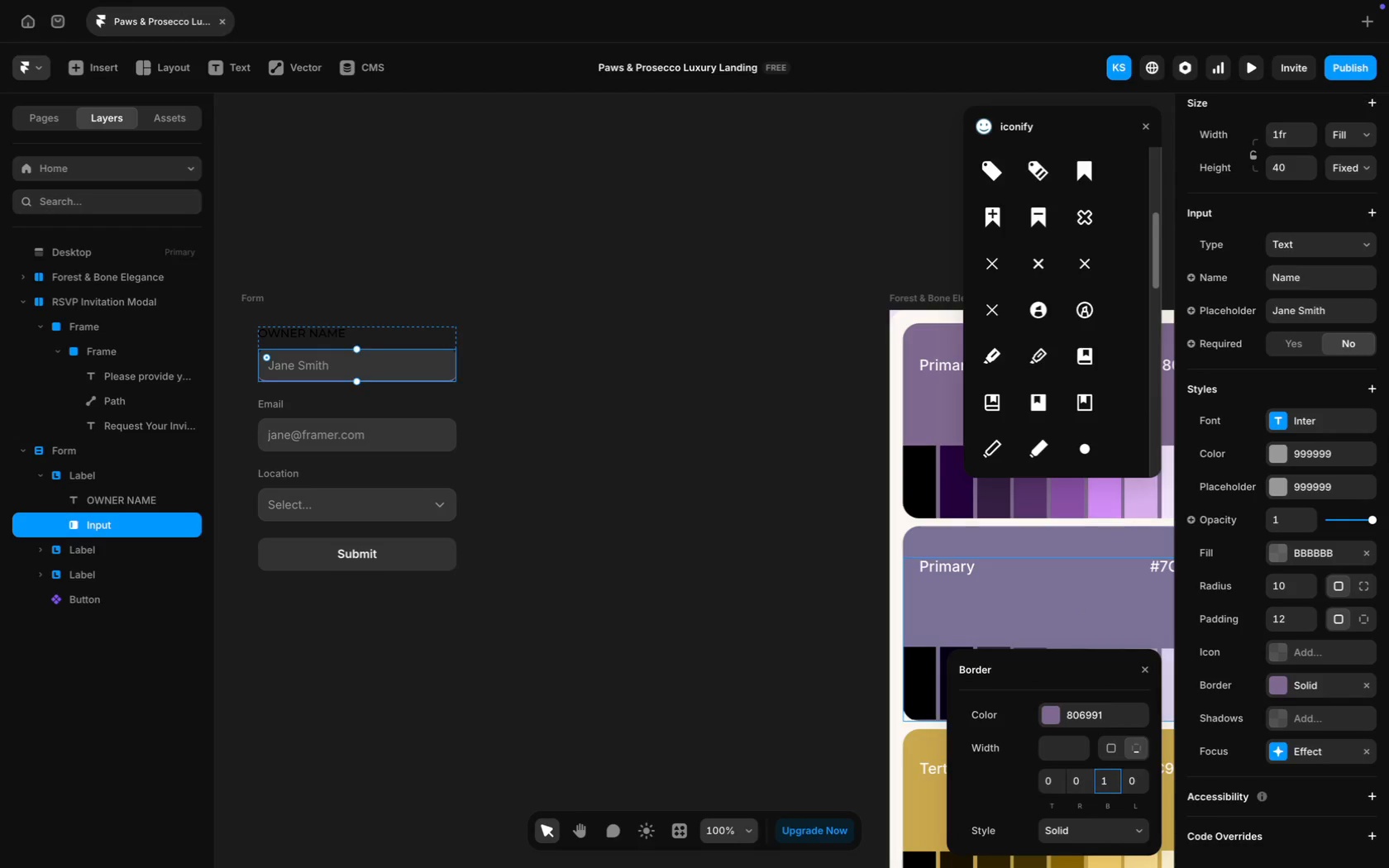 
key(Enter)
 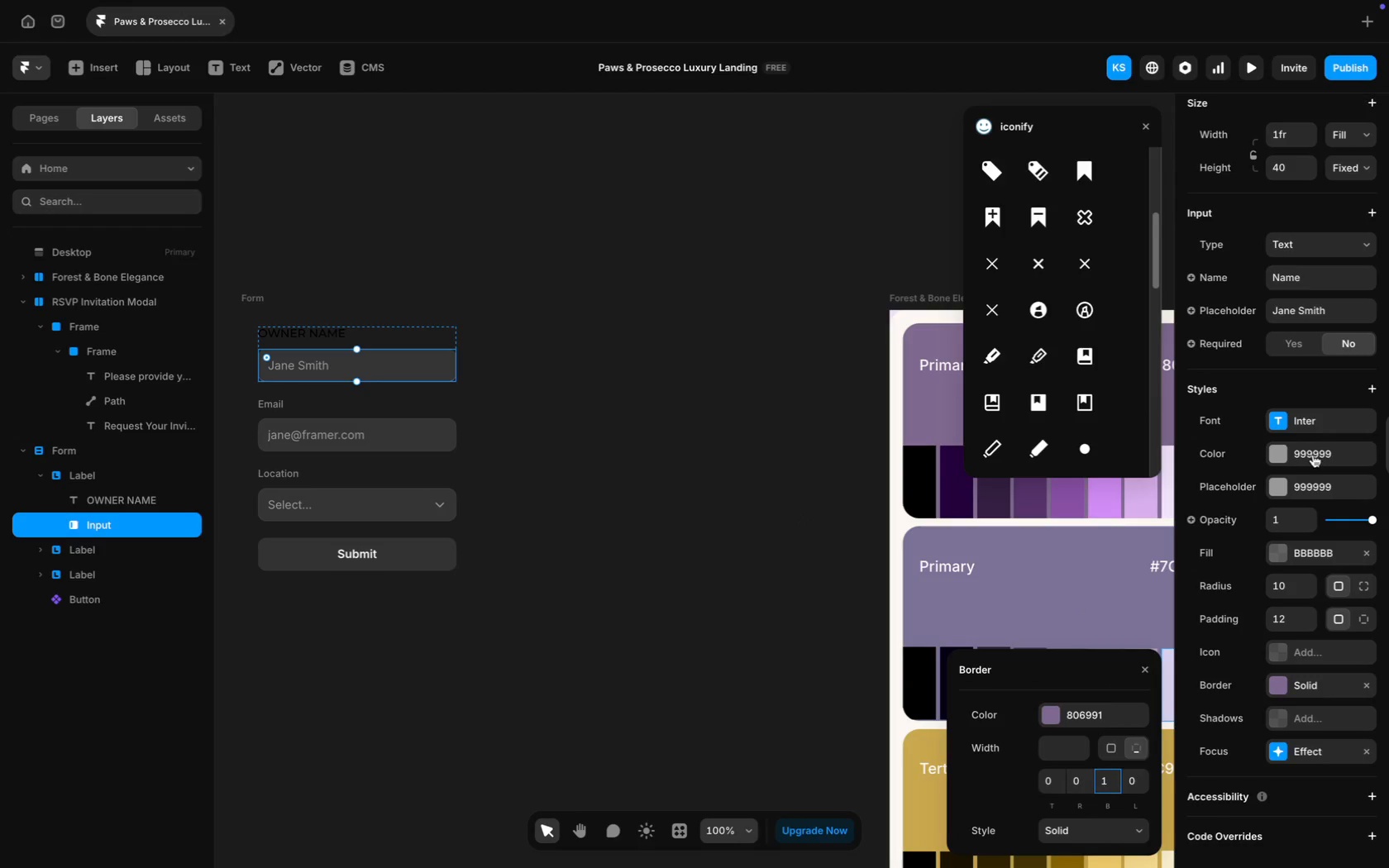 
wait(6.19)
 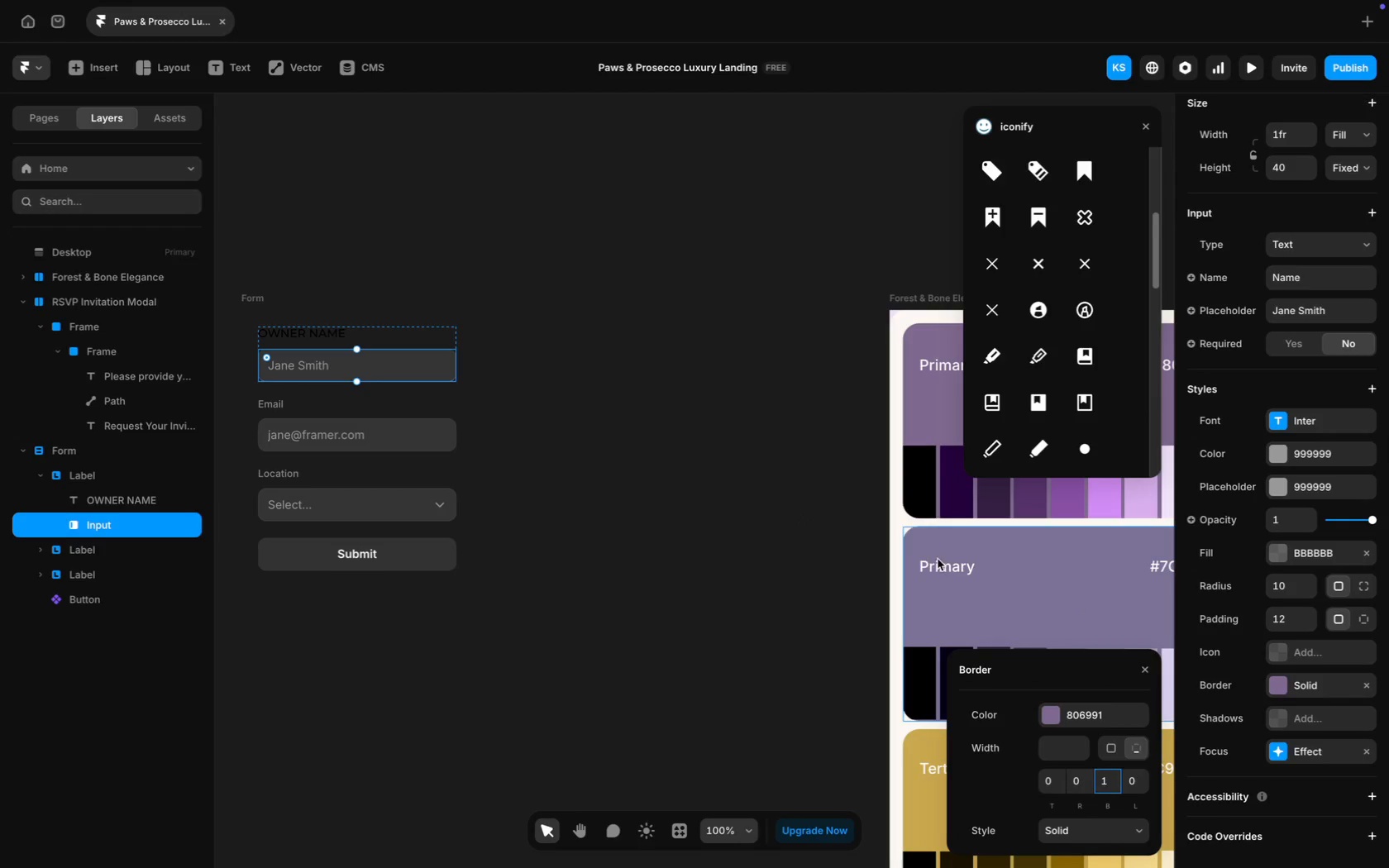 
left_click_drag(start_coordinate=[1144, 605], to_coordinate=[964, 605])
 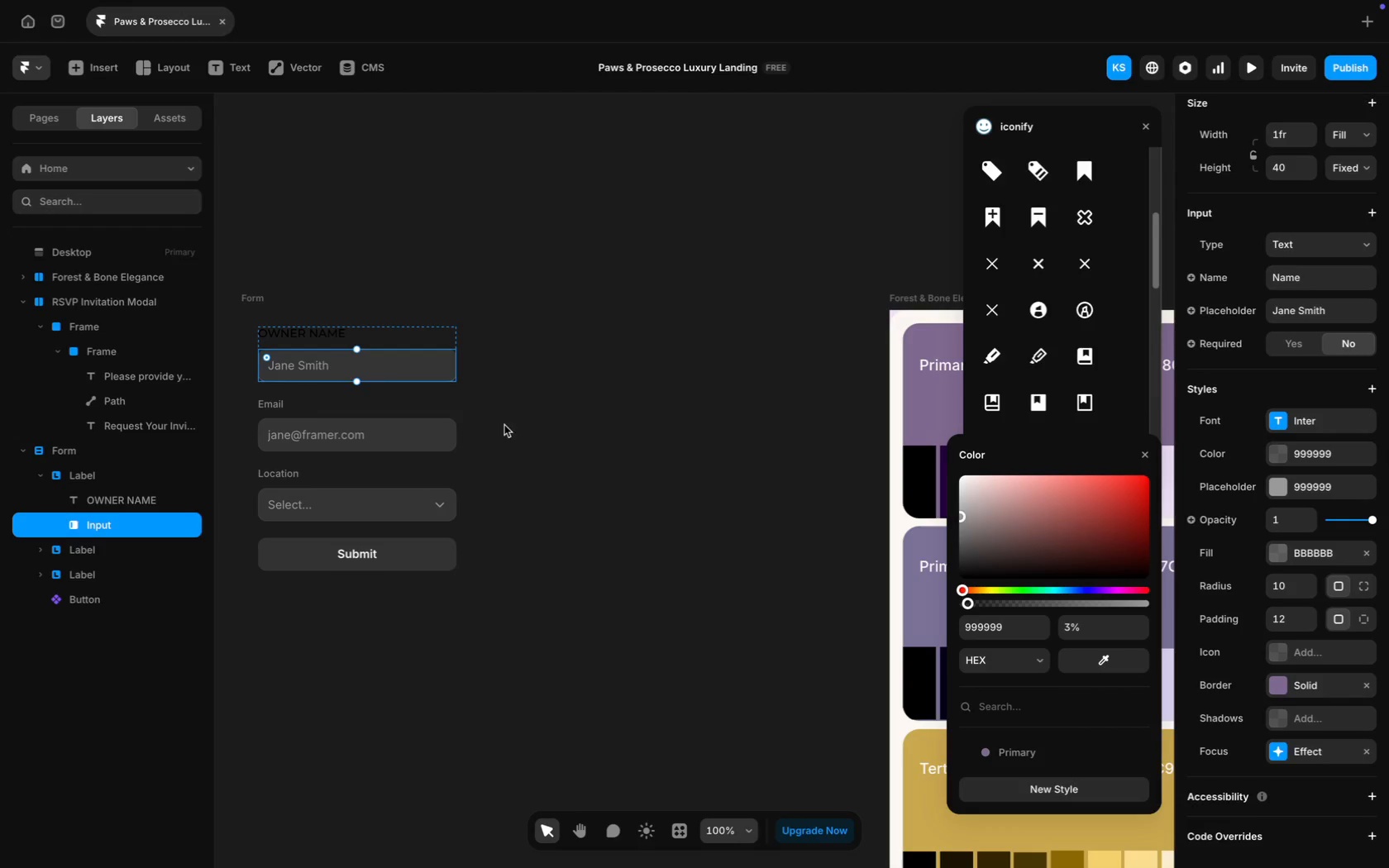 
left_click([575, 389])
 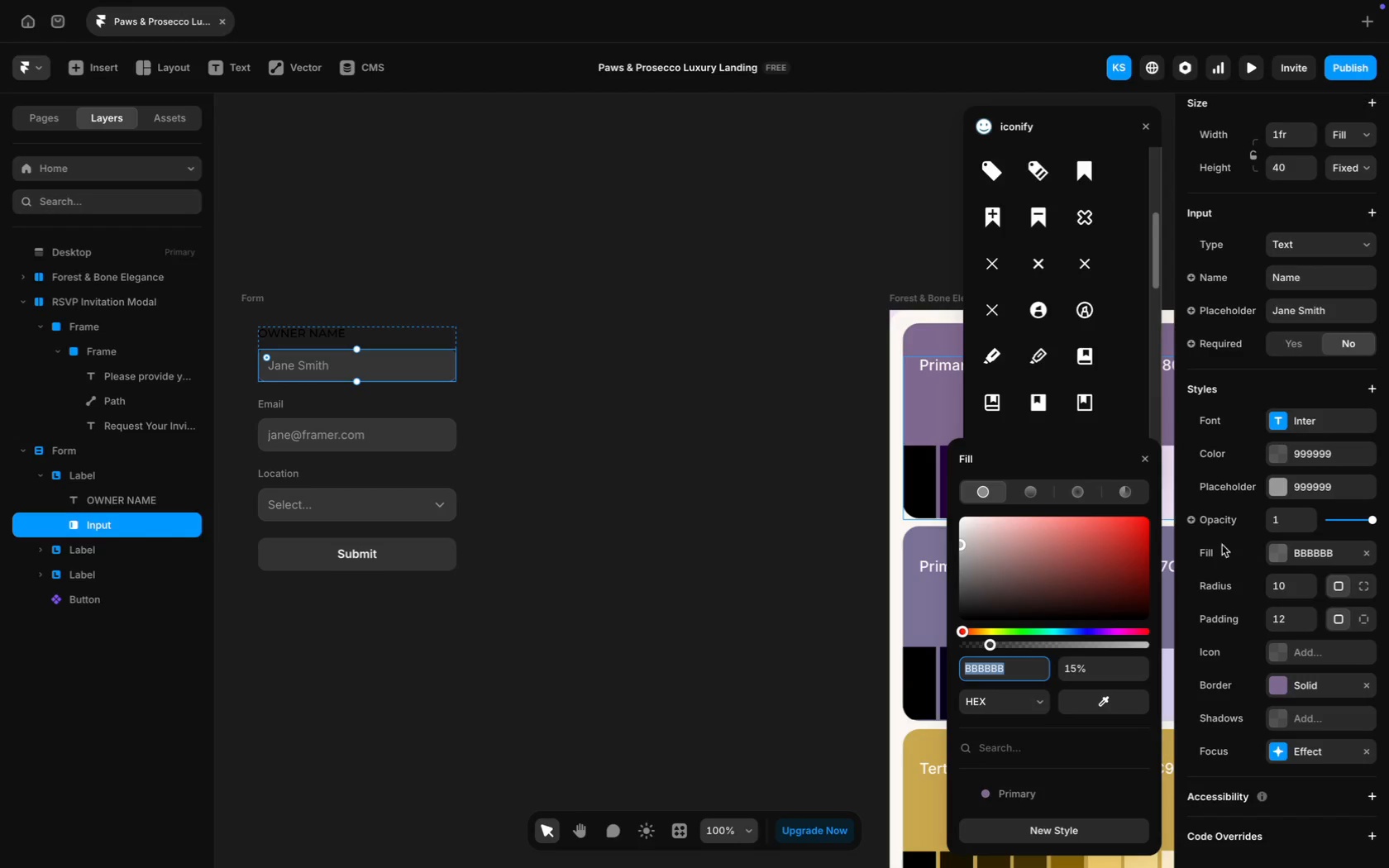 
left_click_drag(start_coordinate=[993, 647], to_coordinate=[925, 646])
 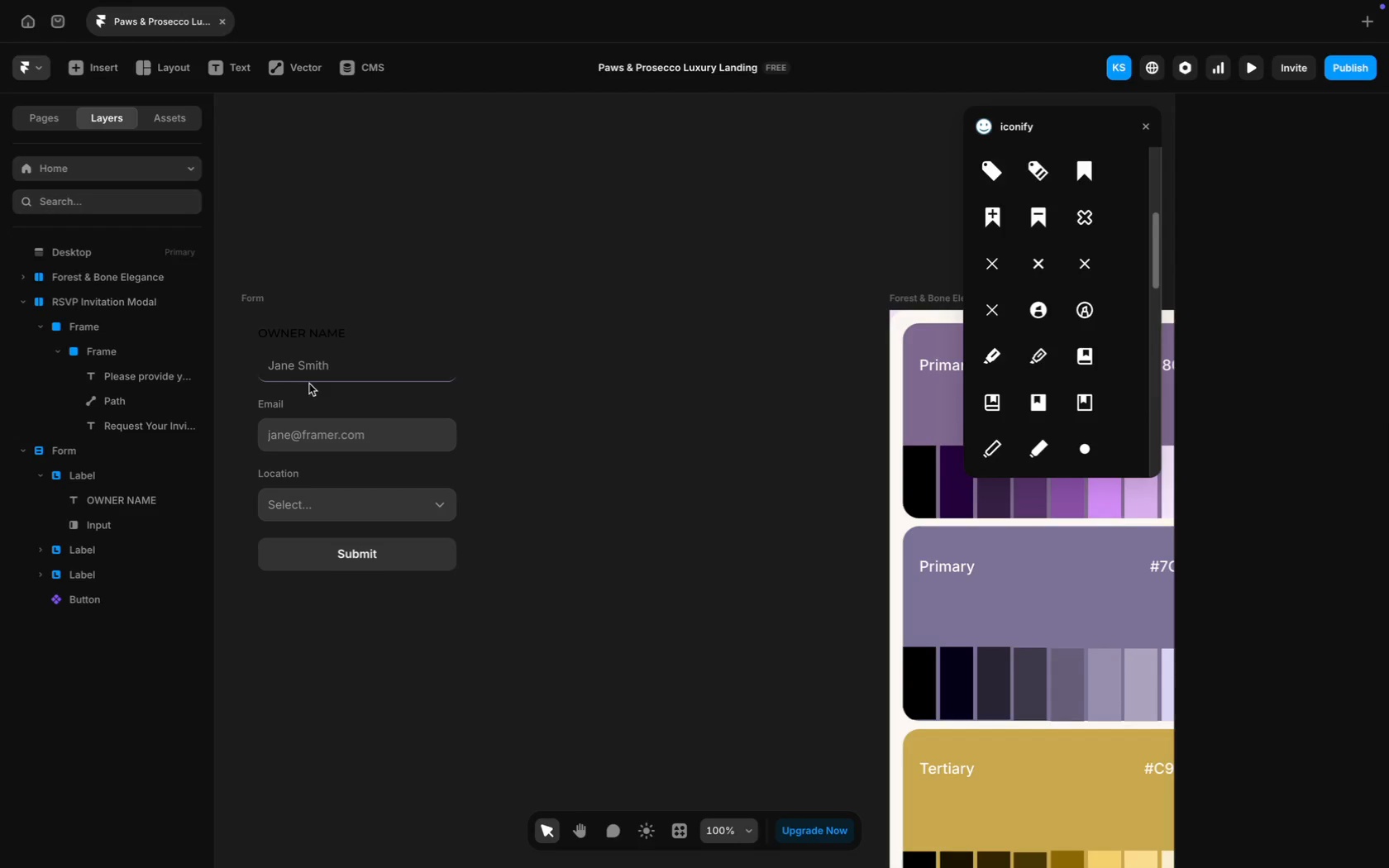 
wait(6.55)
 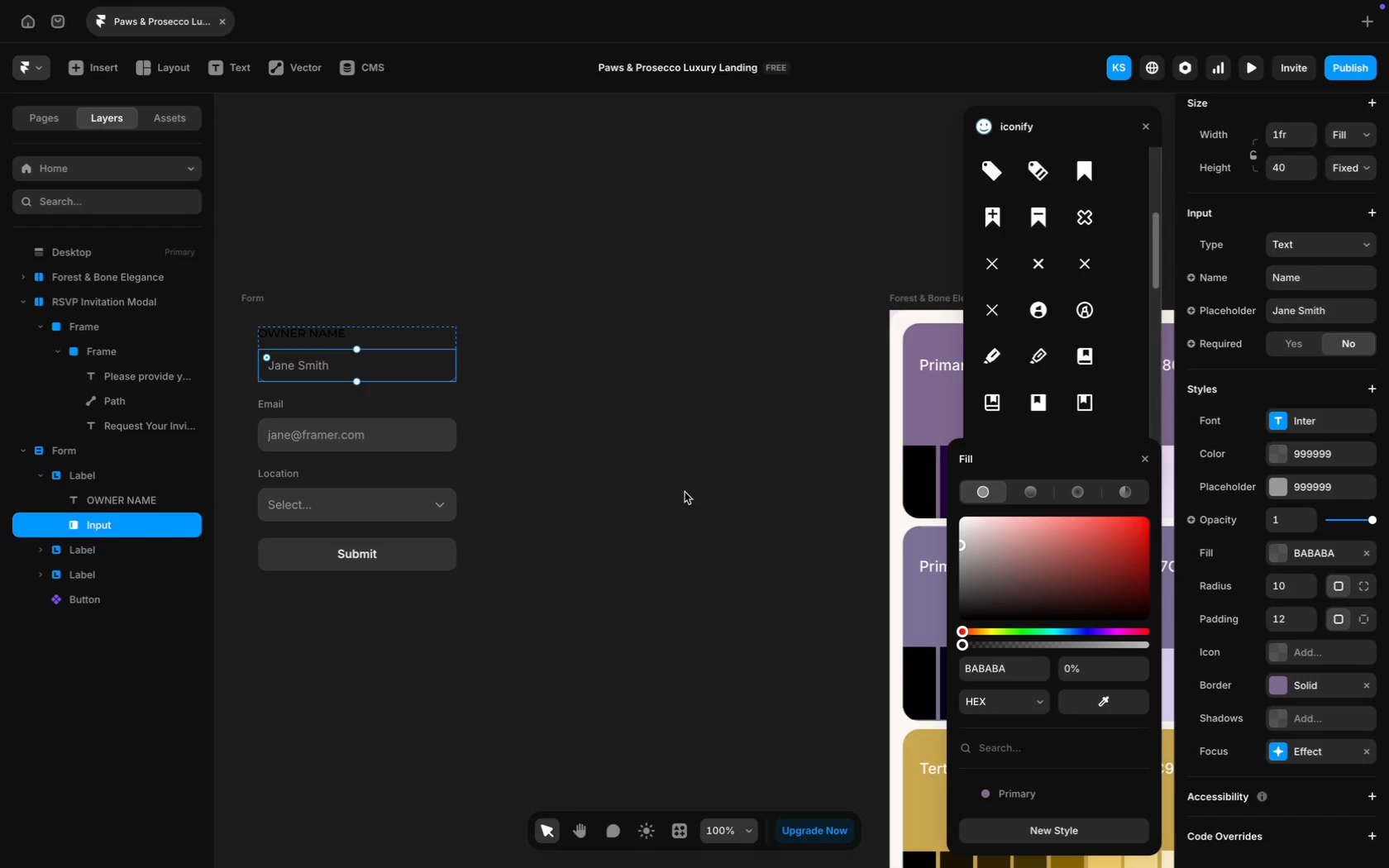 
left_click([309, 346])
 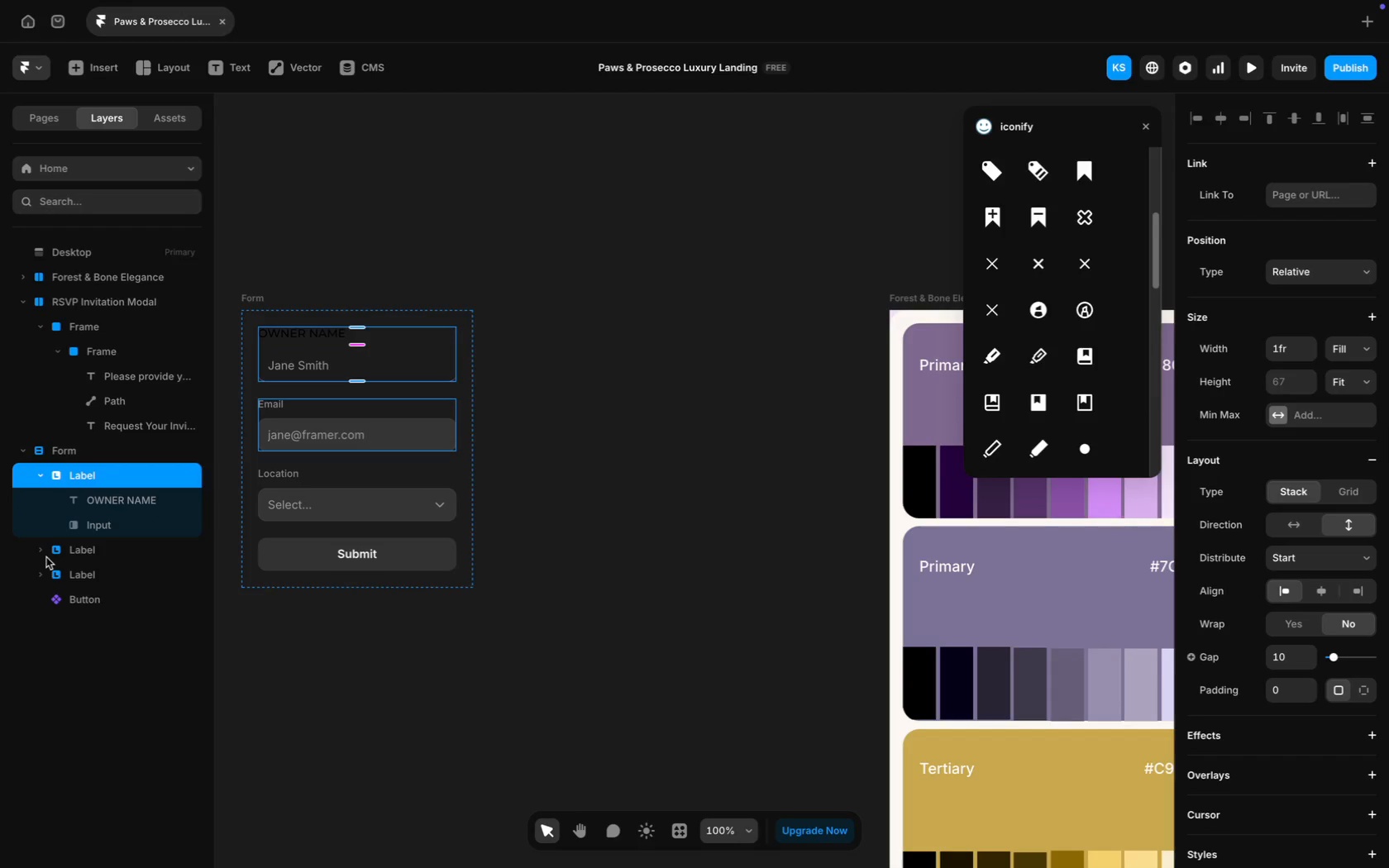 
left_click([39, 551])
 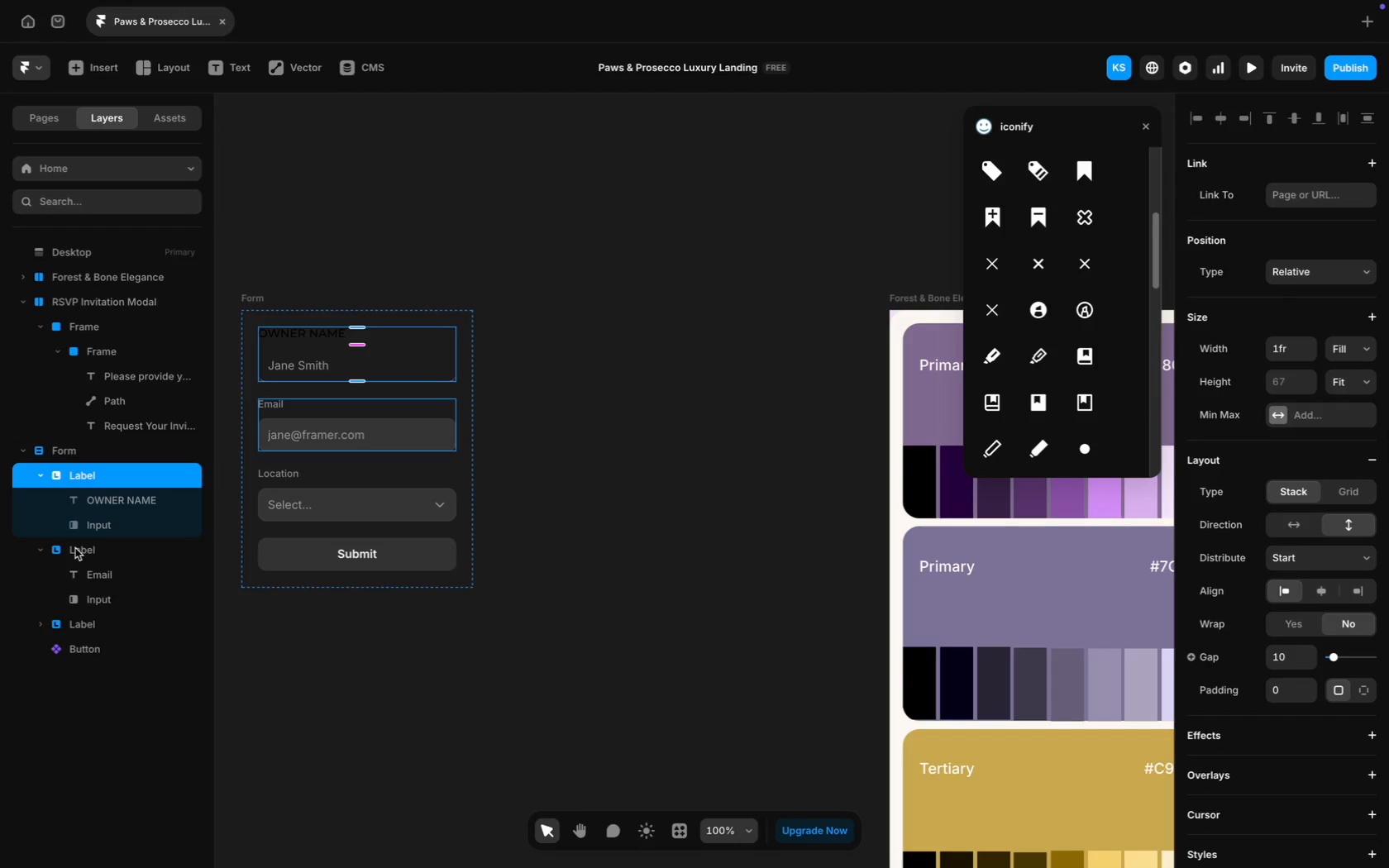 
left_click([75, 548])
 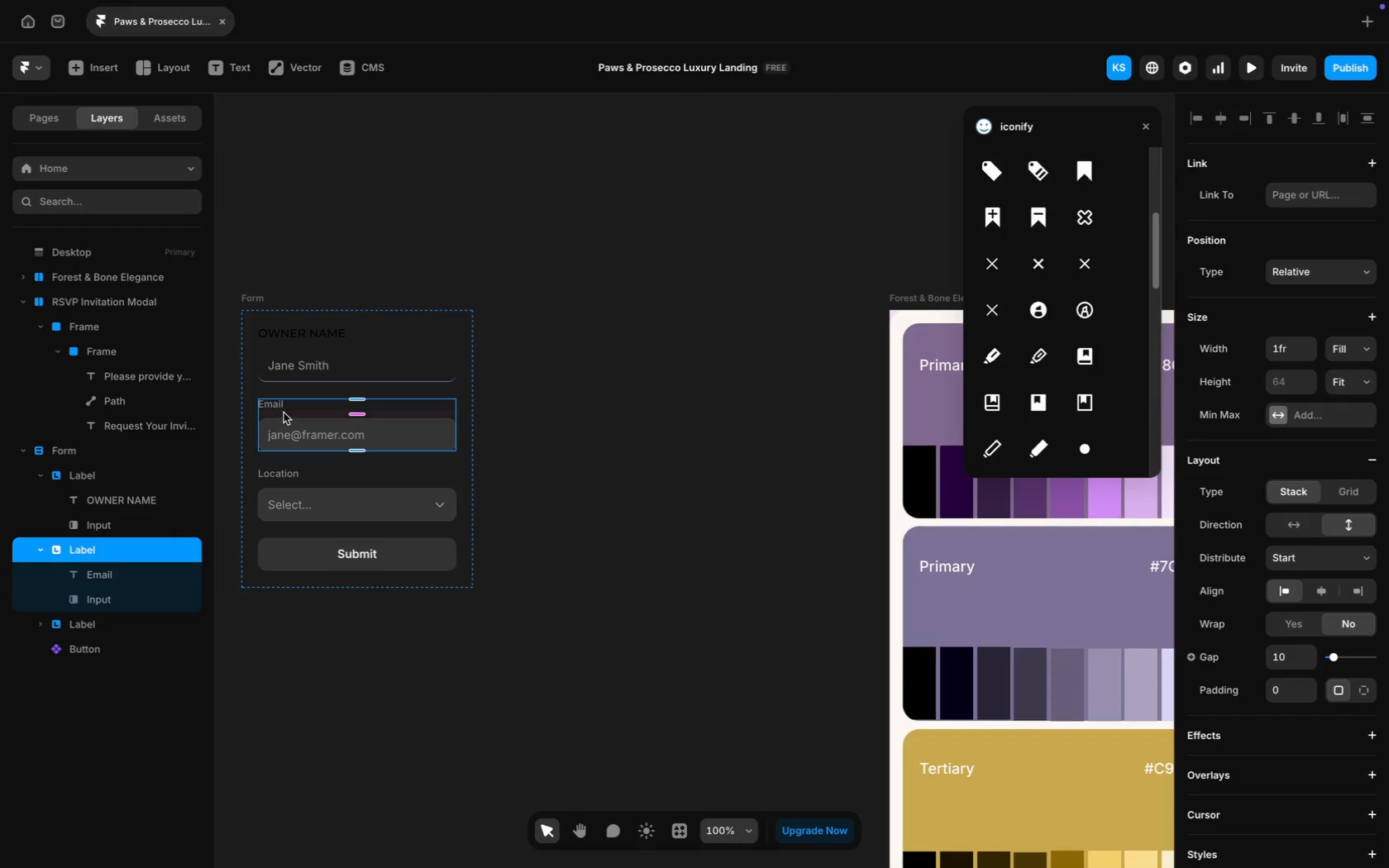 
wait(9.99)
 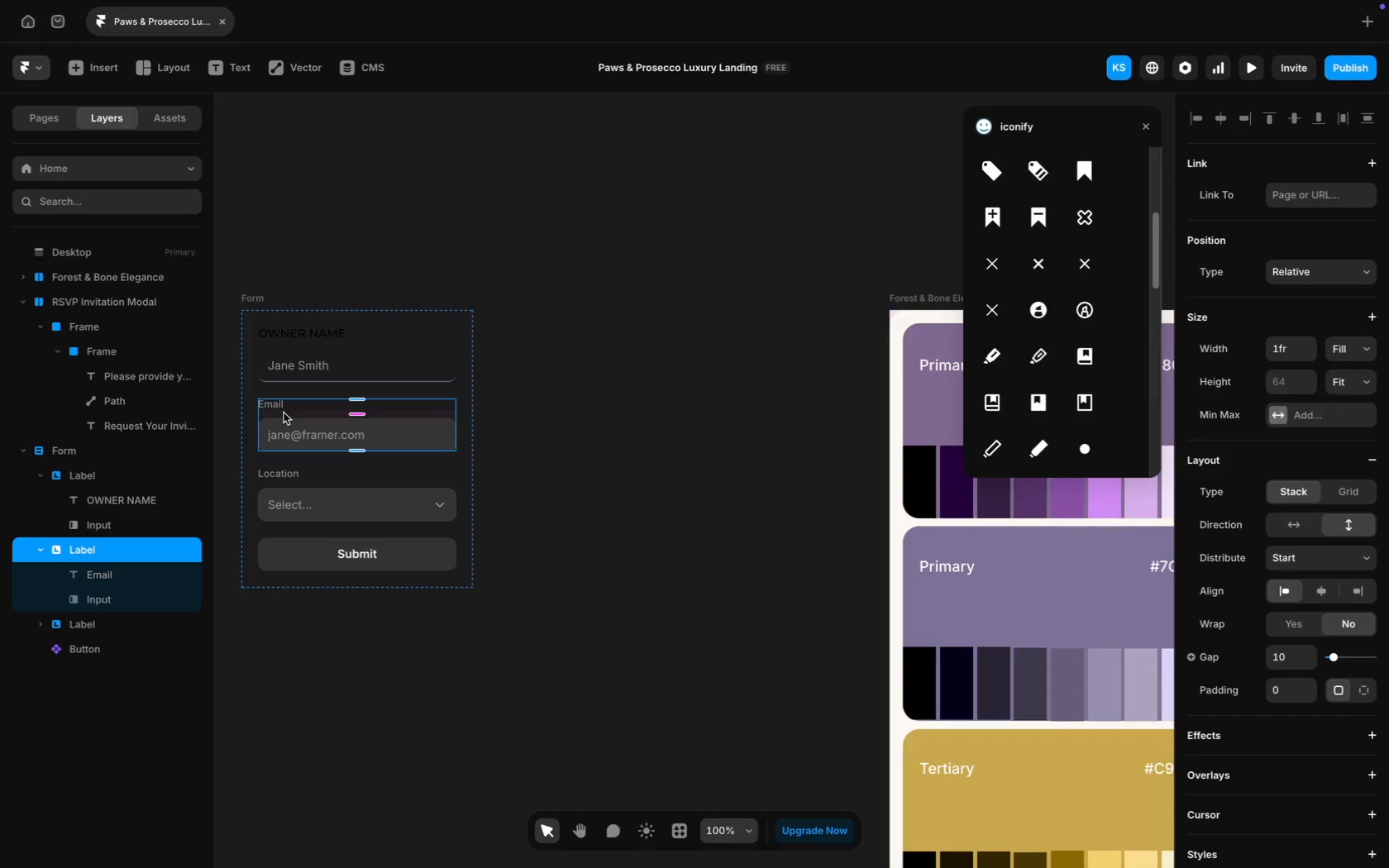 
left_click([274, 401])
 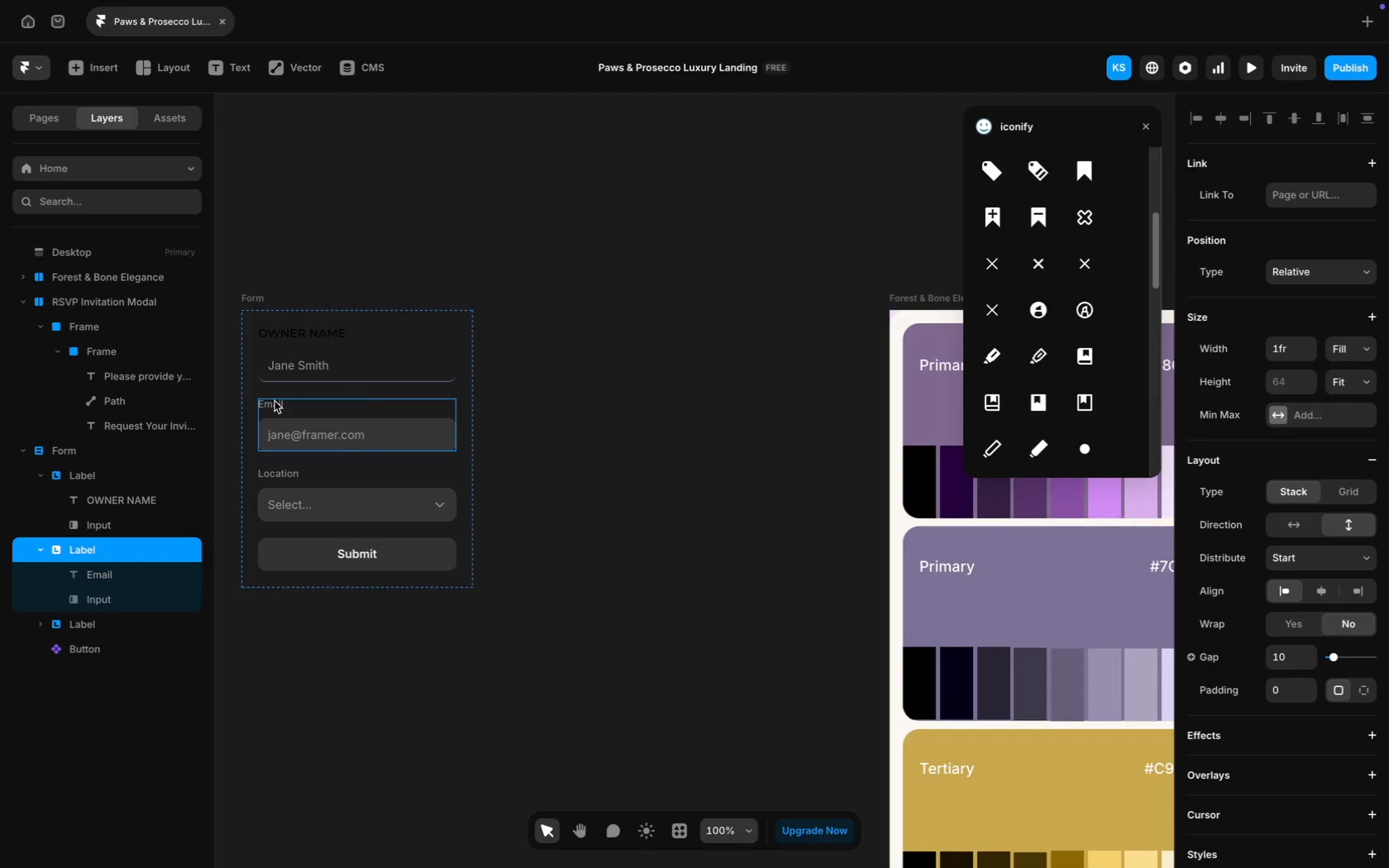 
double_click([274, 401])
 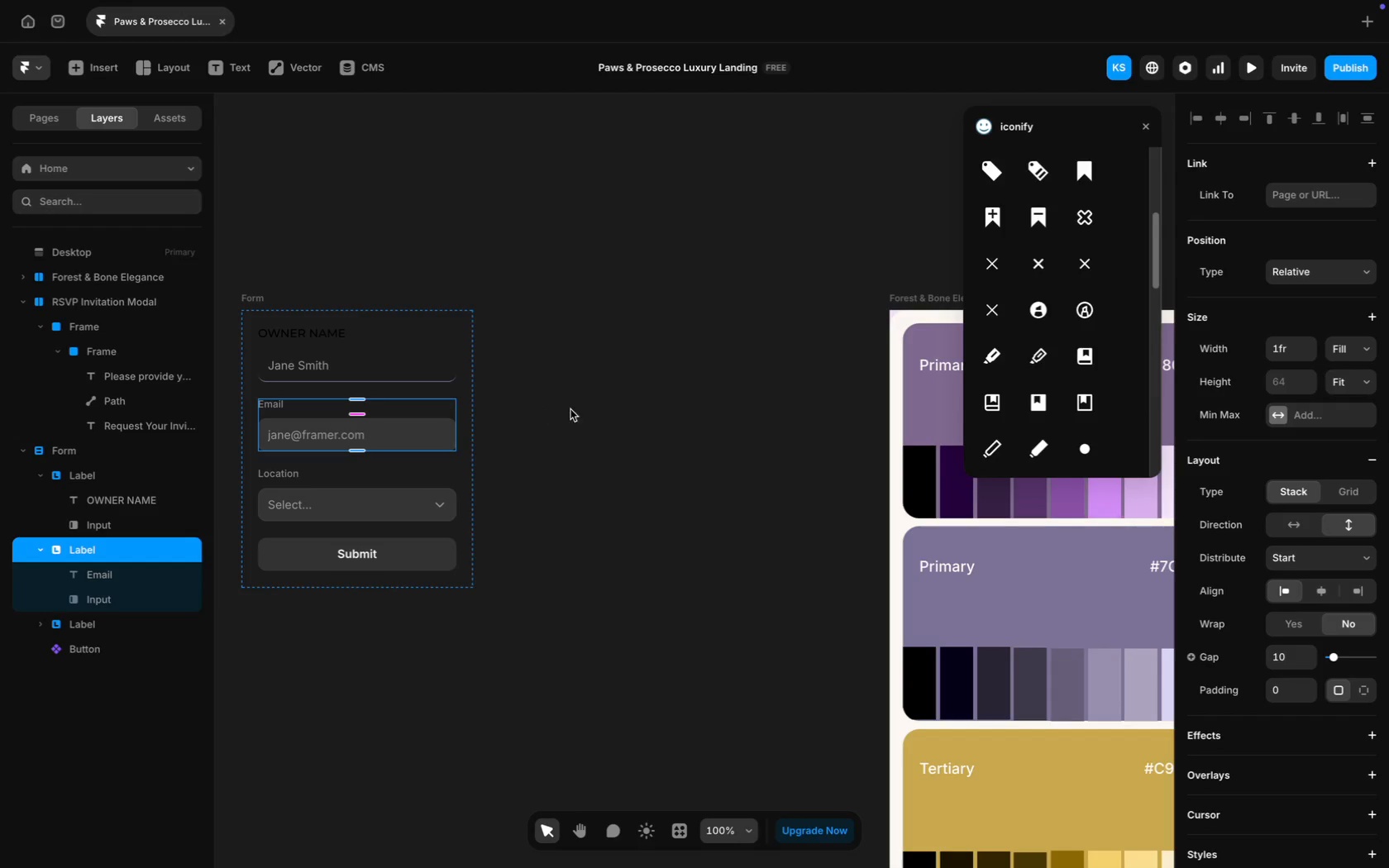 
left_click([570, 409])
 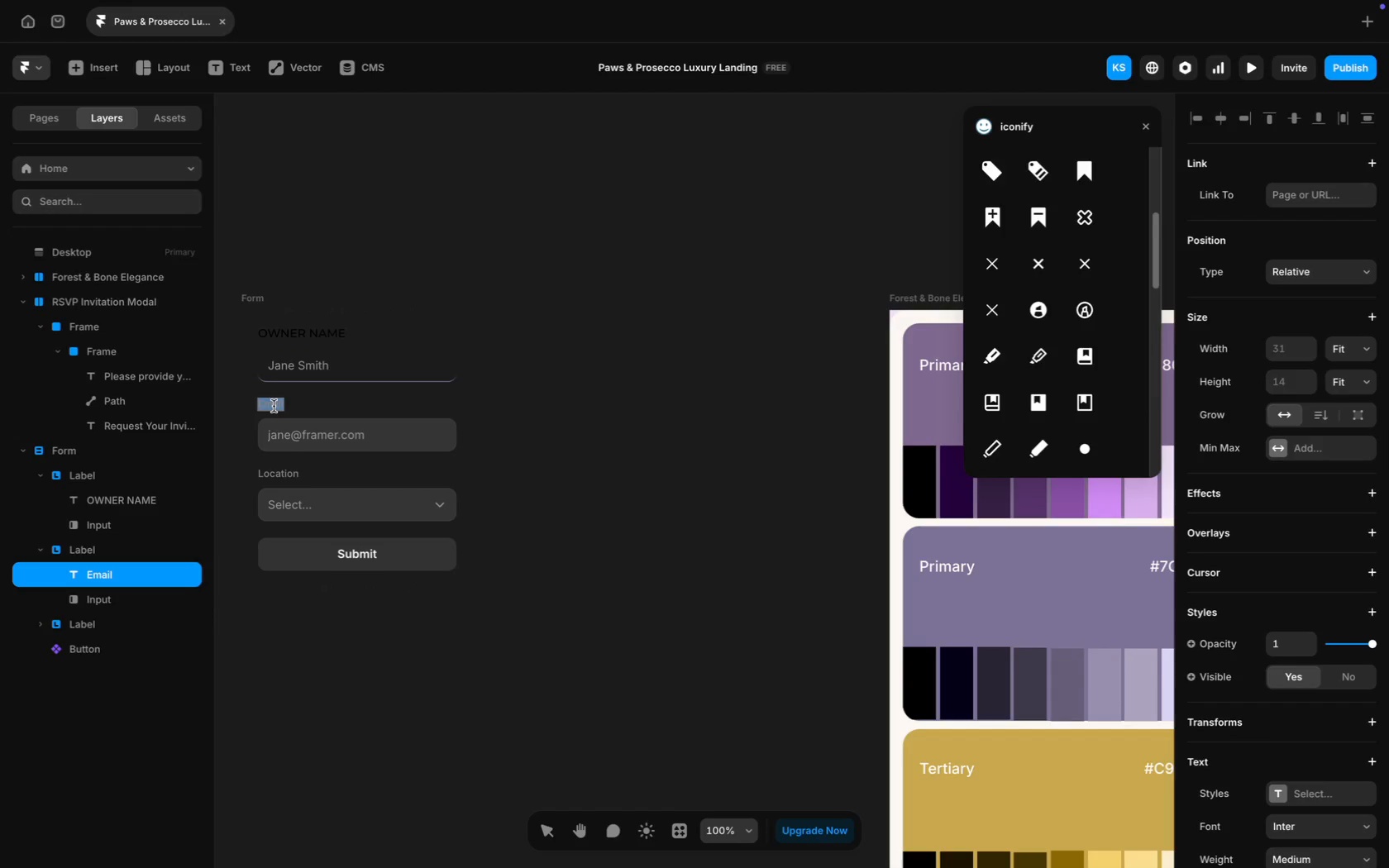 
key(Meta+CommandLeft)
 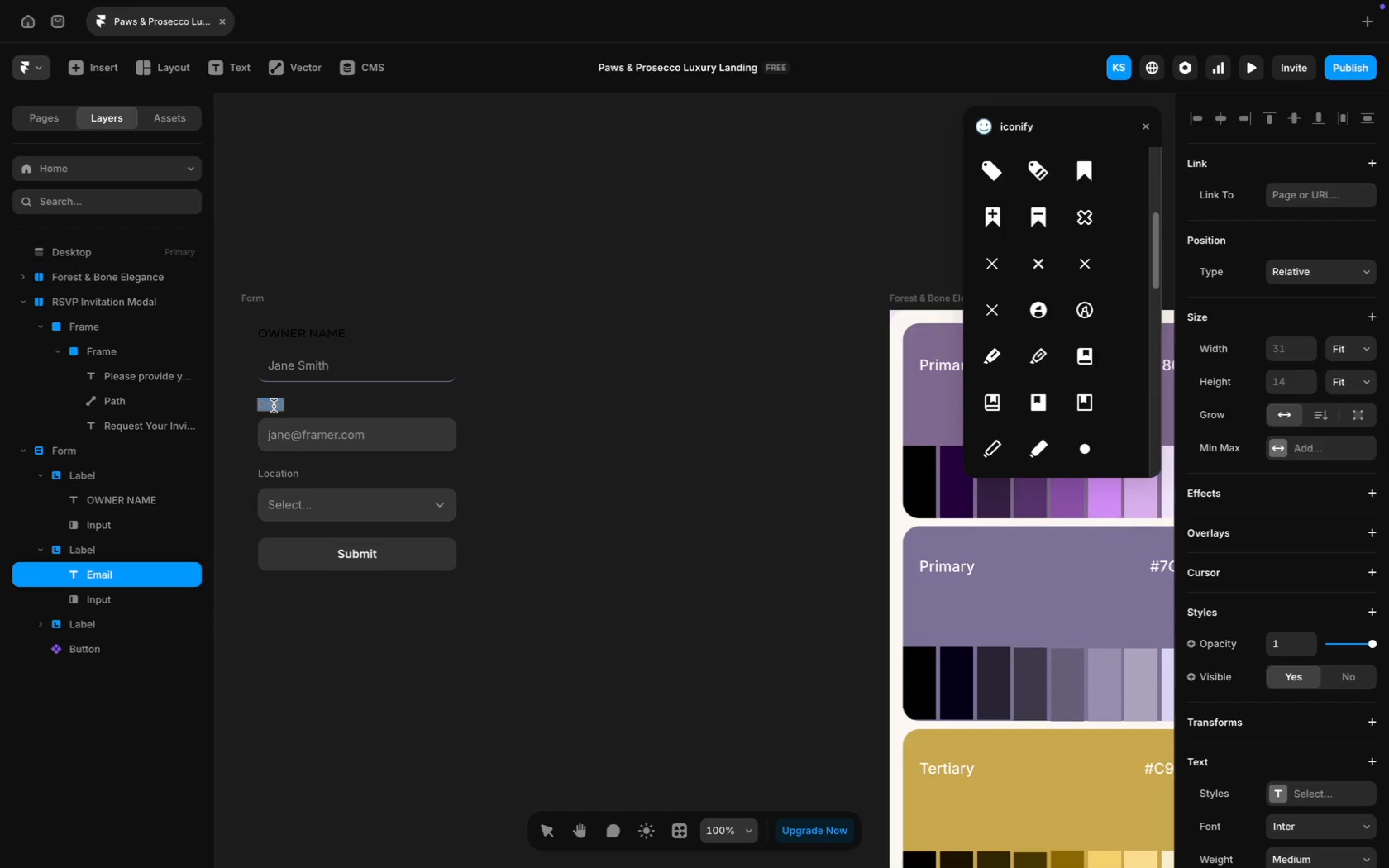 
key(Meta+A)
 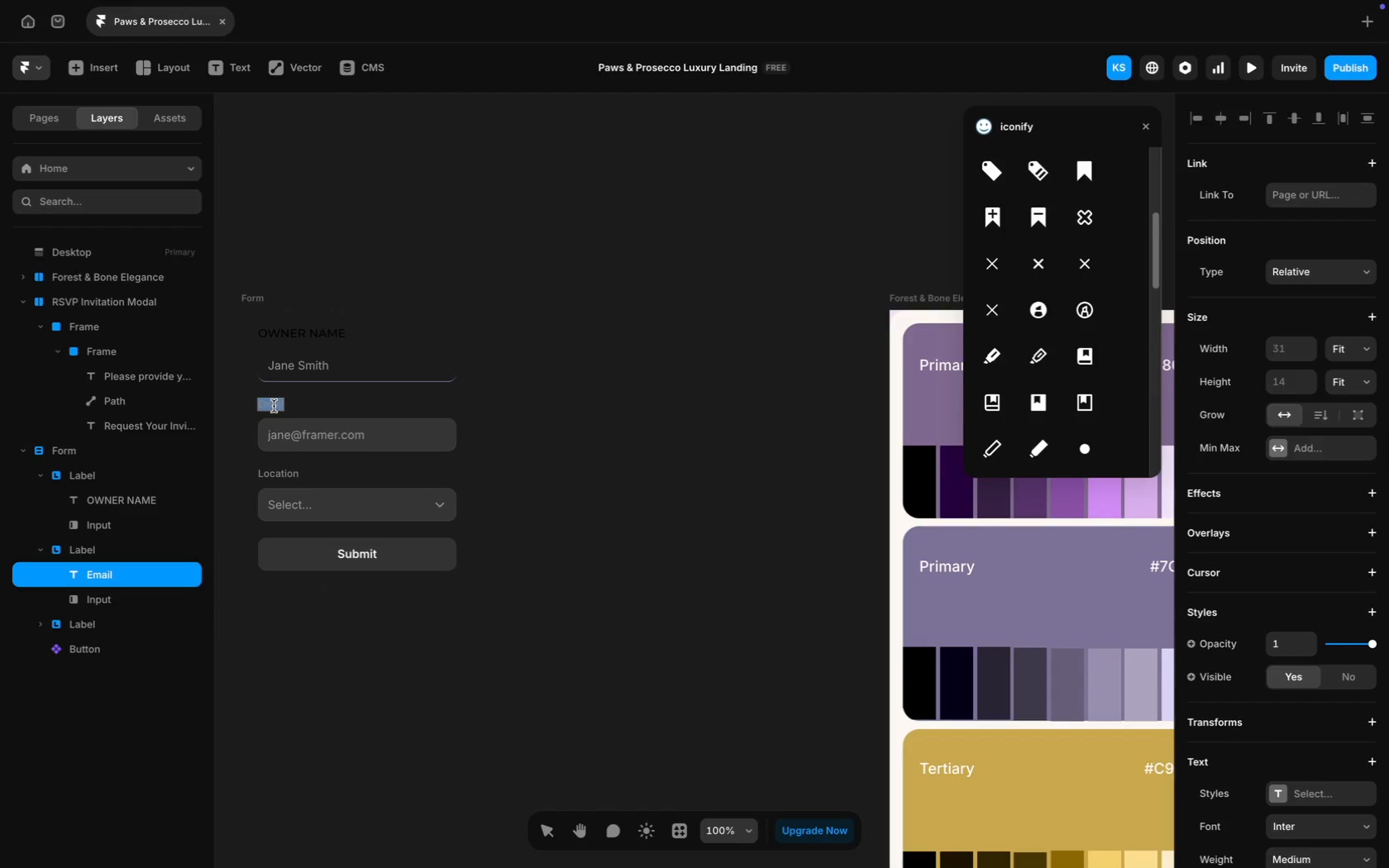 
type(Do)
key(Backspace)
type(OG'S Name)
 